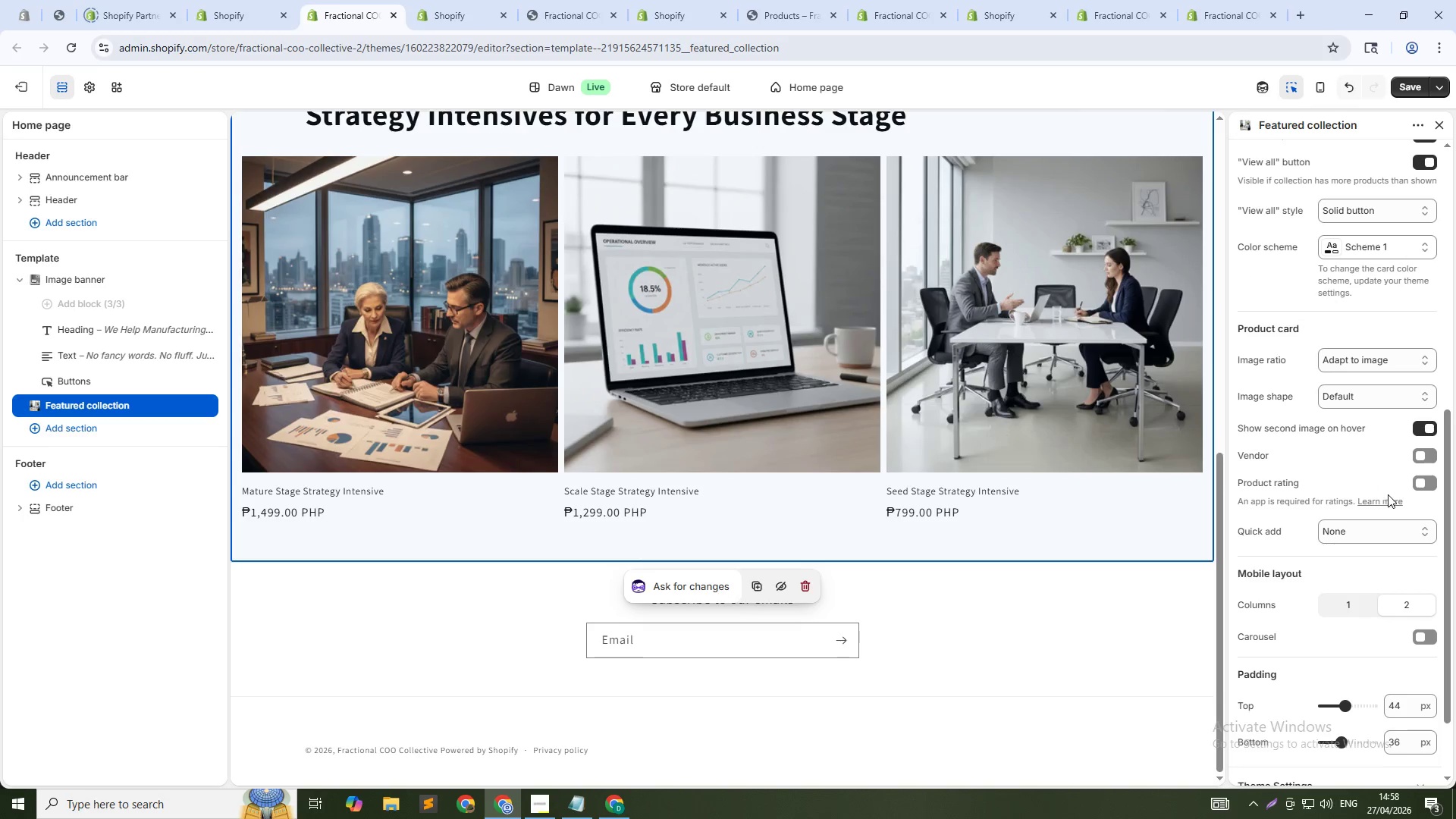 
left_click([1429, 457])
 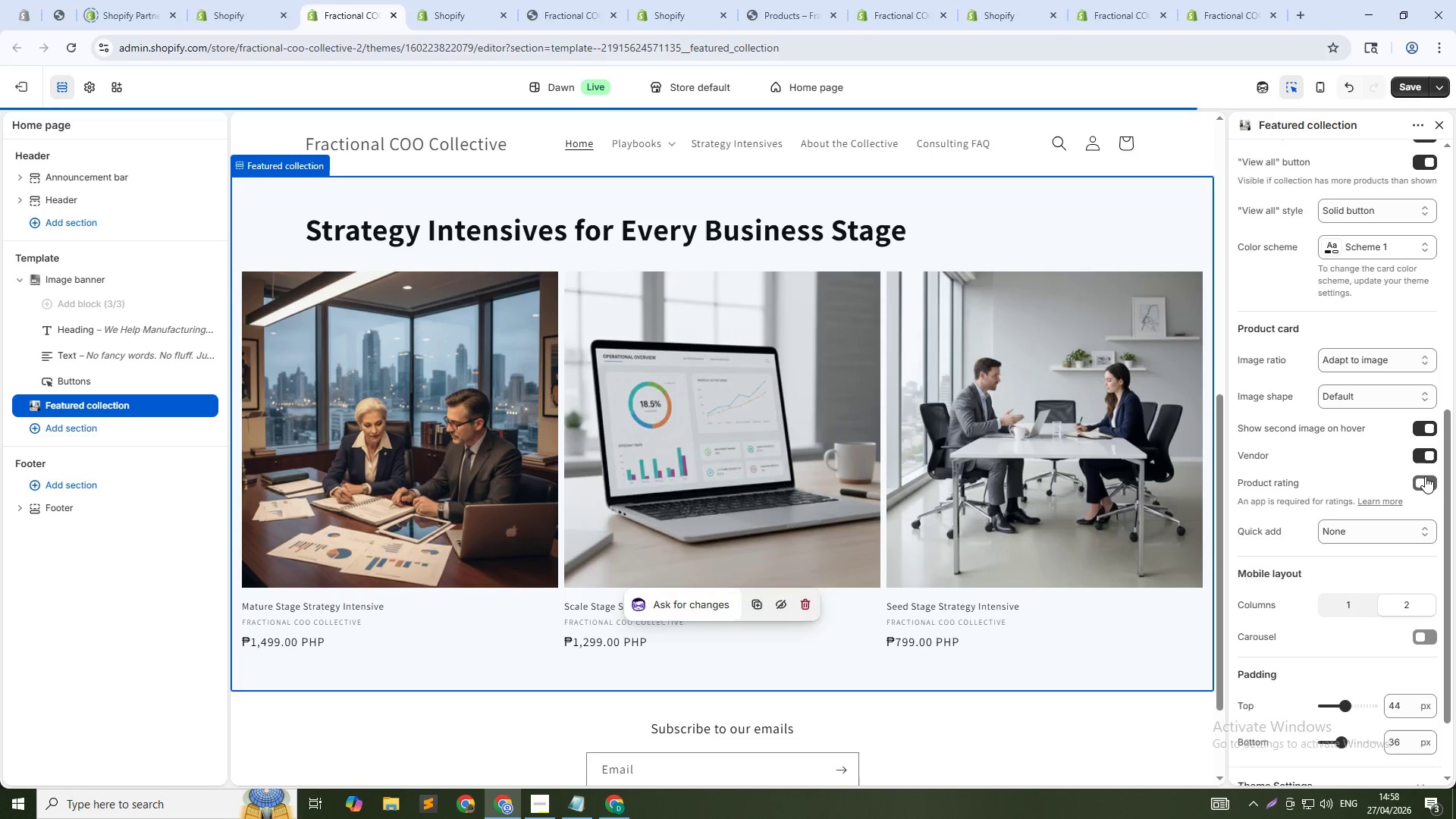 
left_click([1425, 476])
 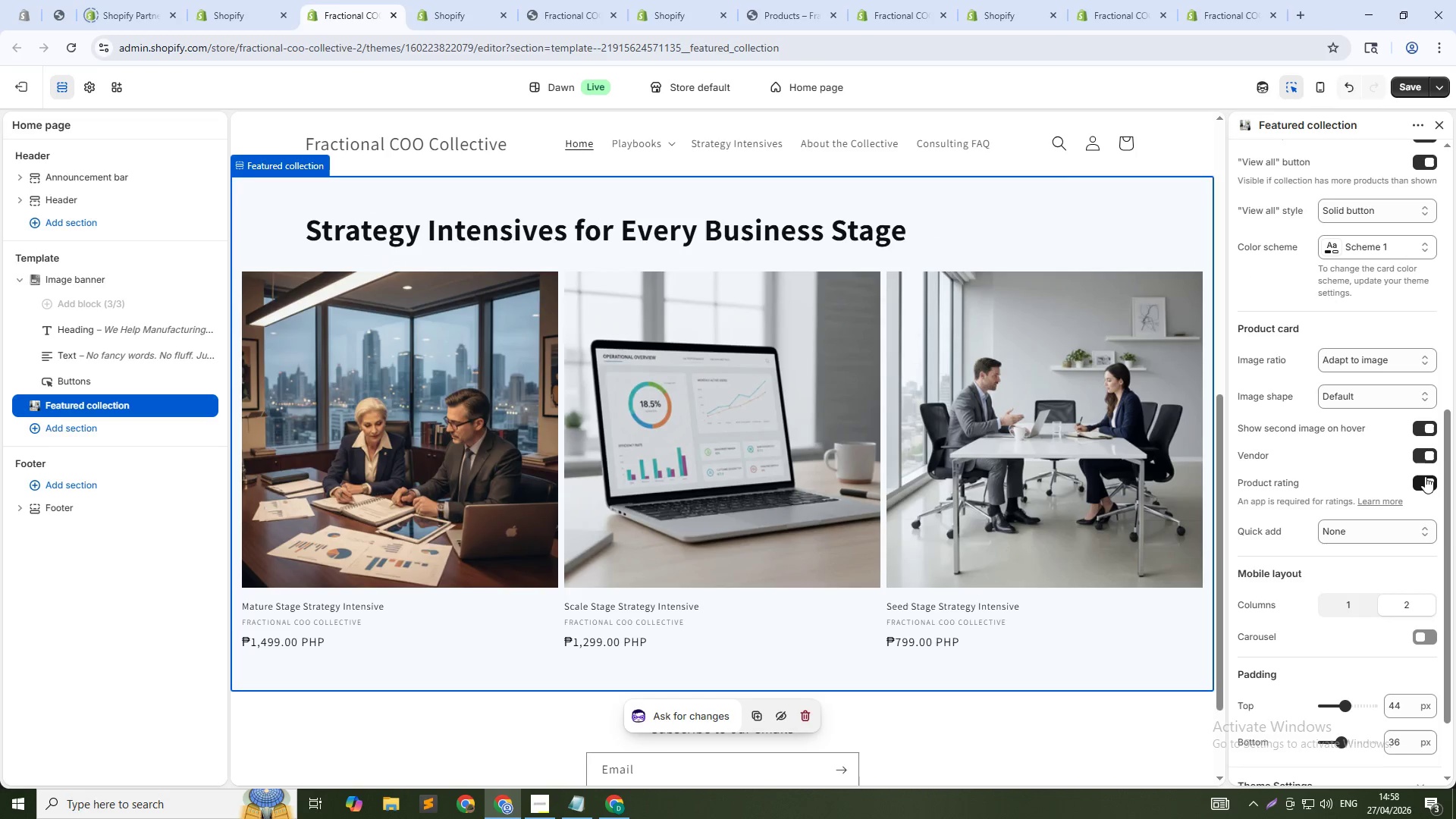 
left_click([1425, 476])
 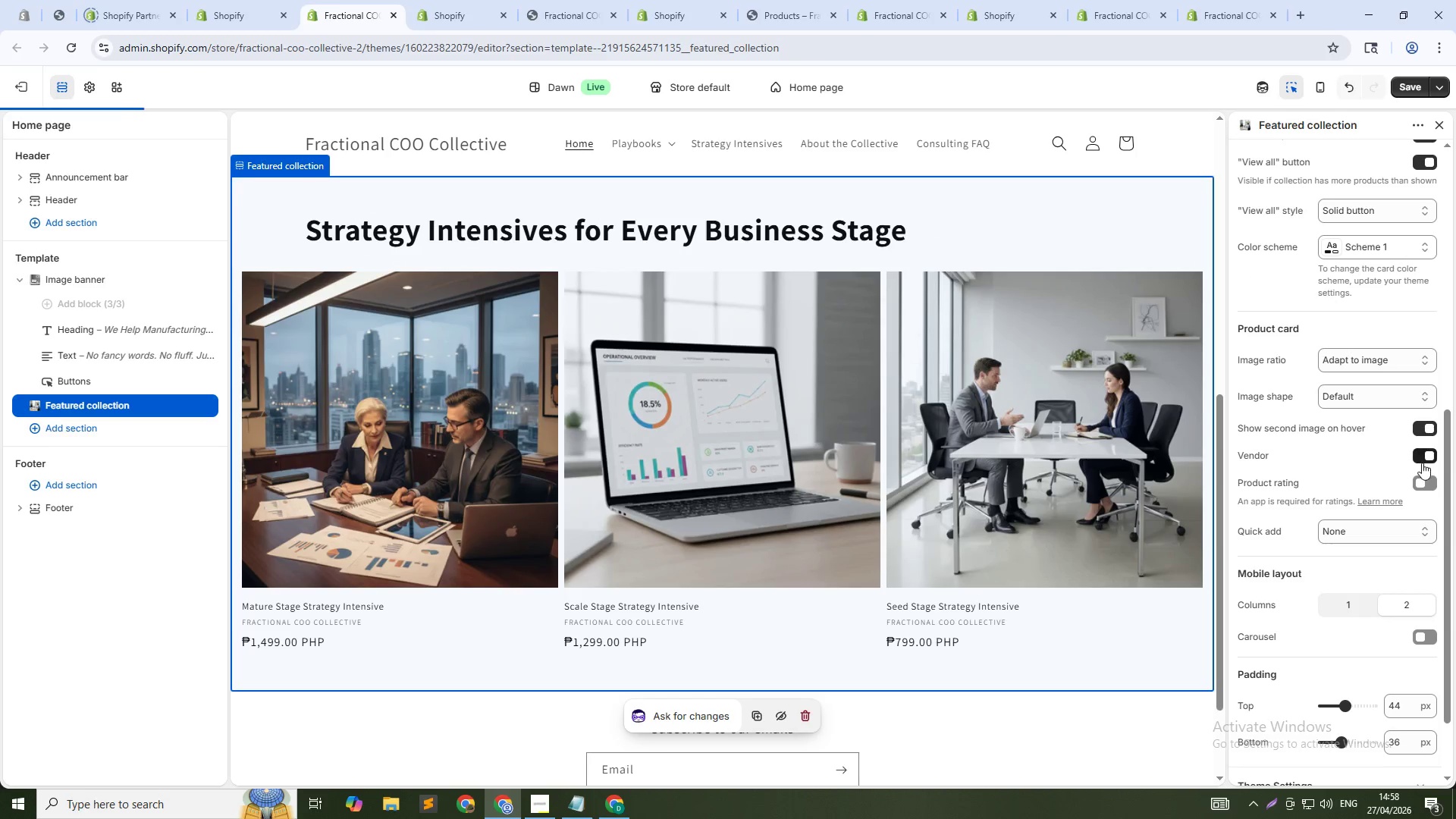 
left_click([1423, 459])
 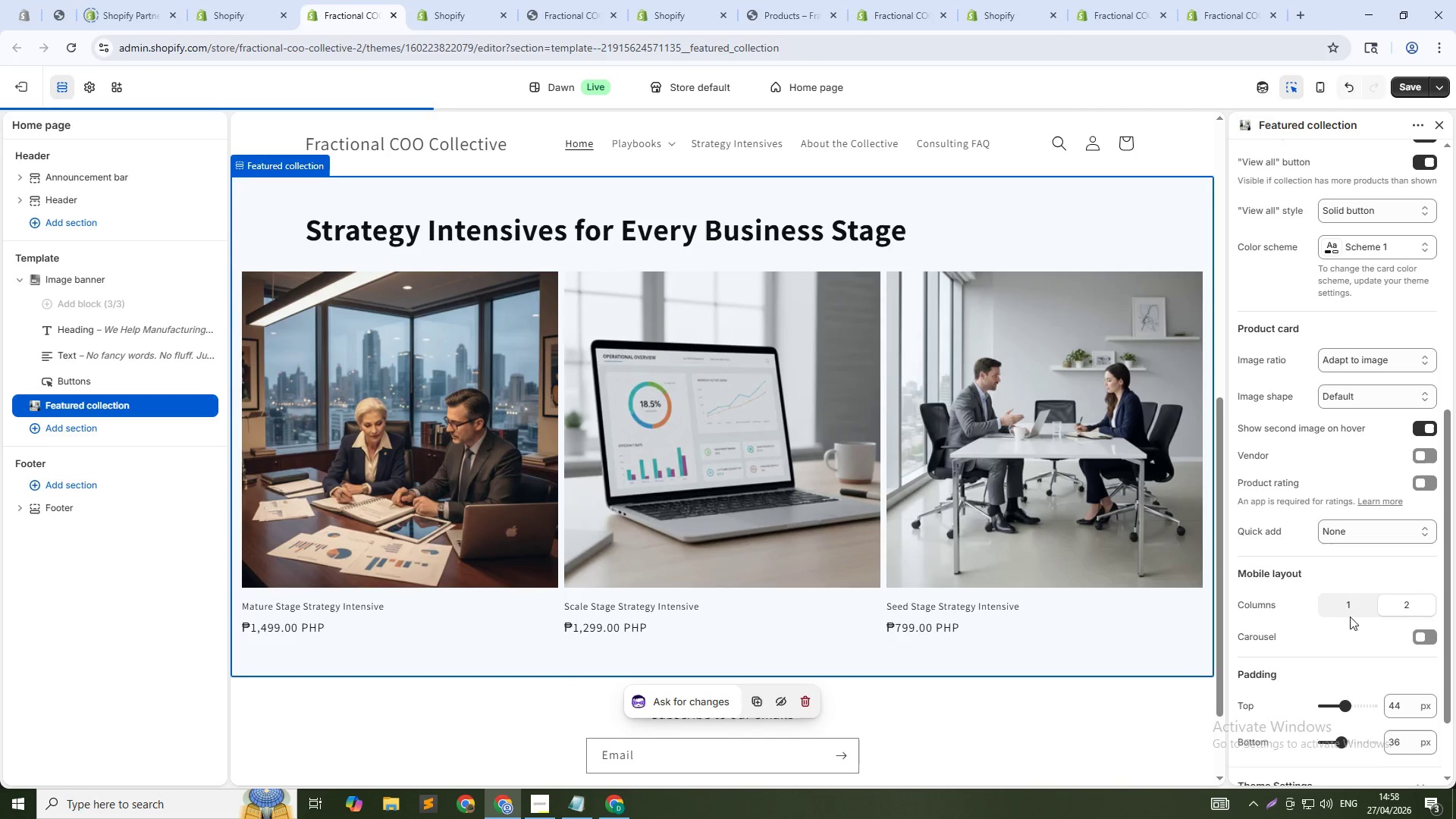 
left_click([1354, 602])
 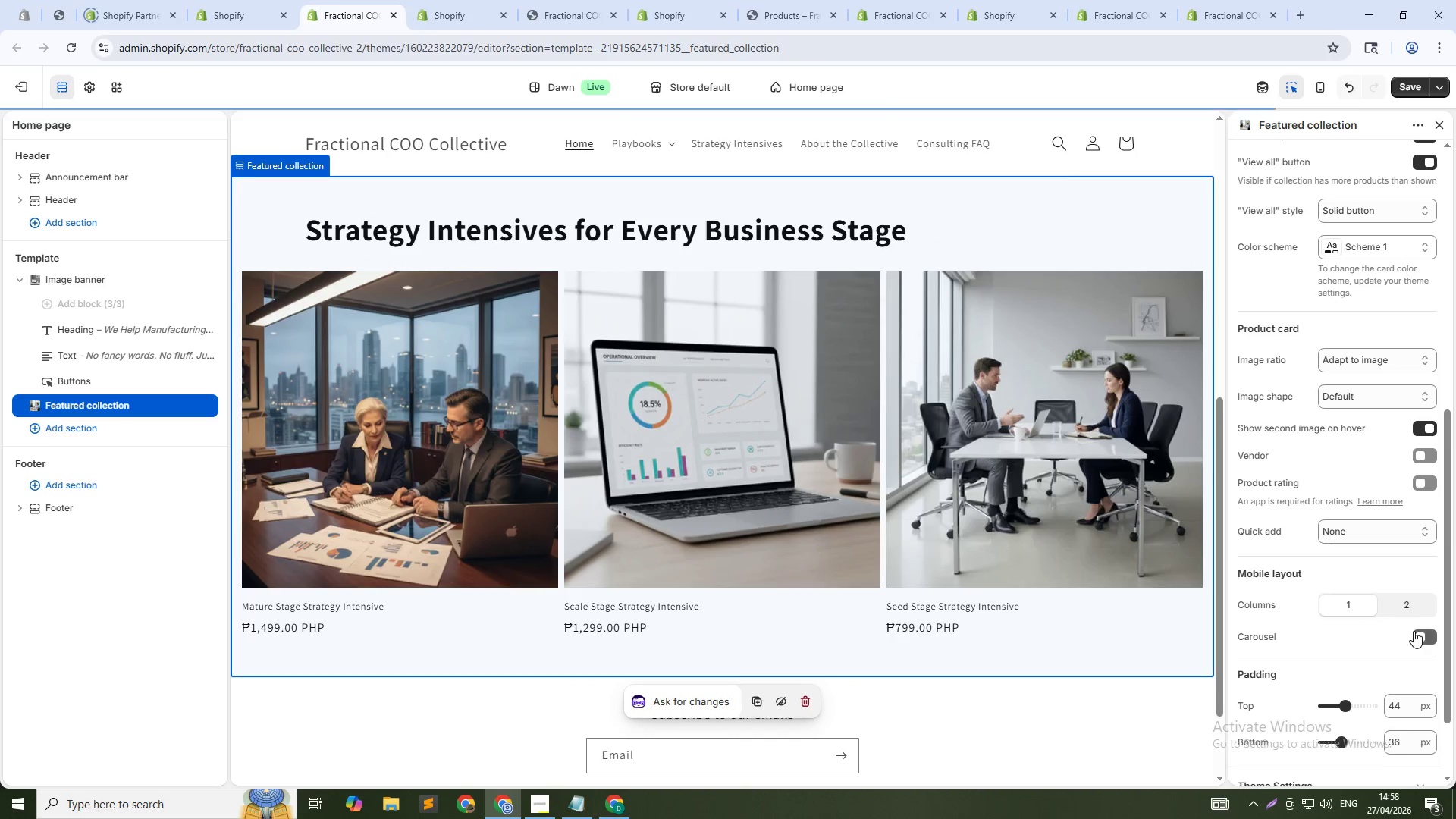 
left_click([1430, 631])
 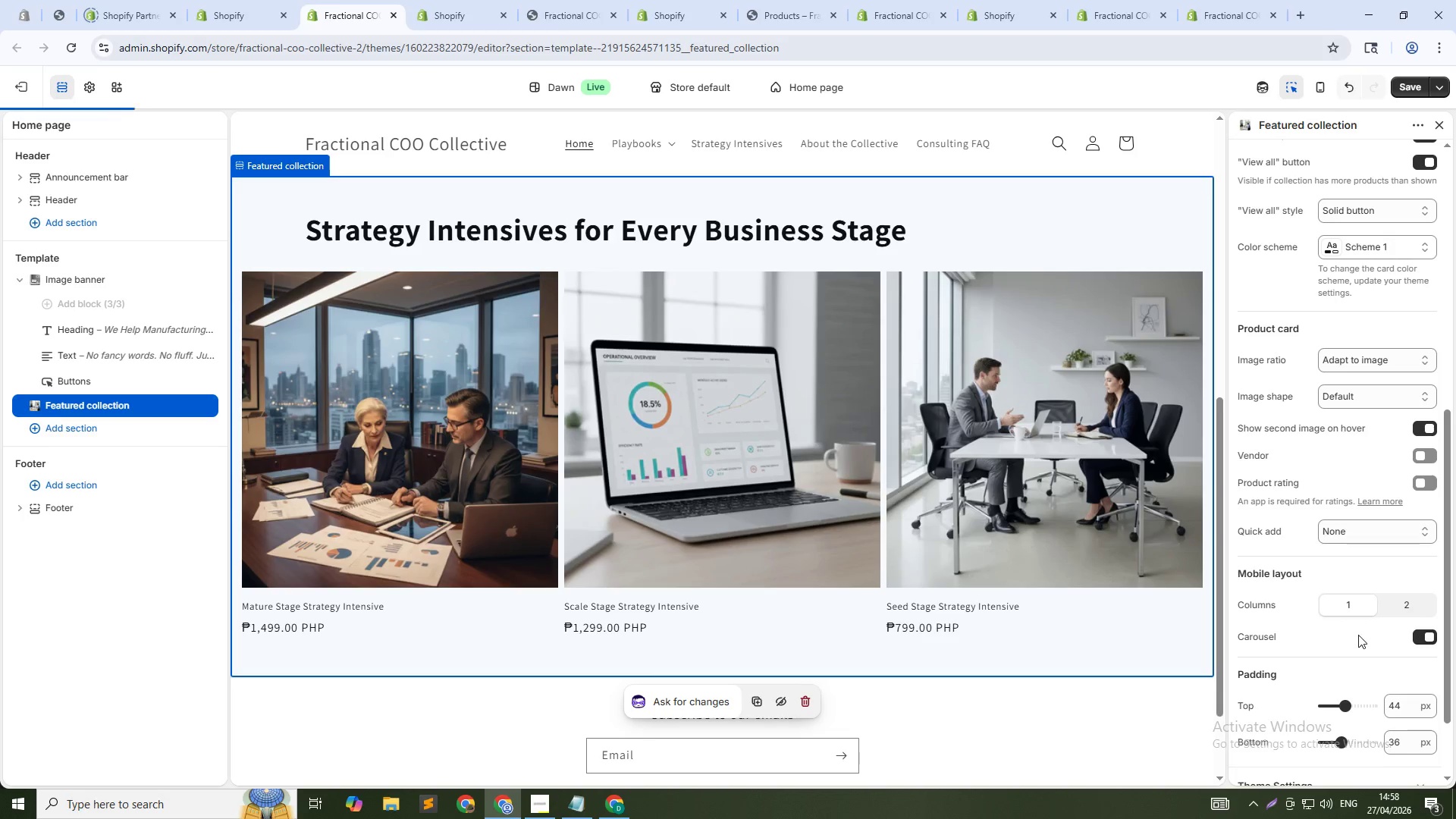 
scroll: coordinate [1357, 635], scroll_direction: down, amount: 2.0
 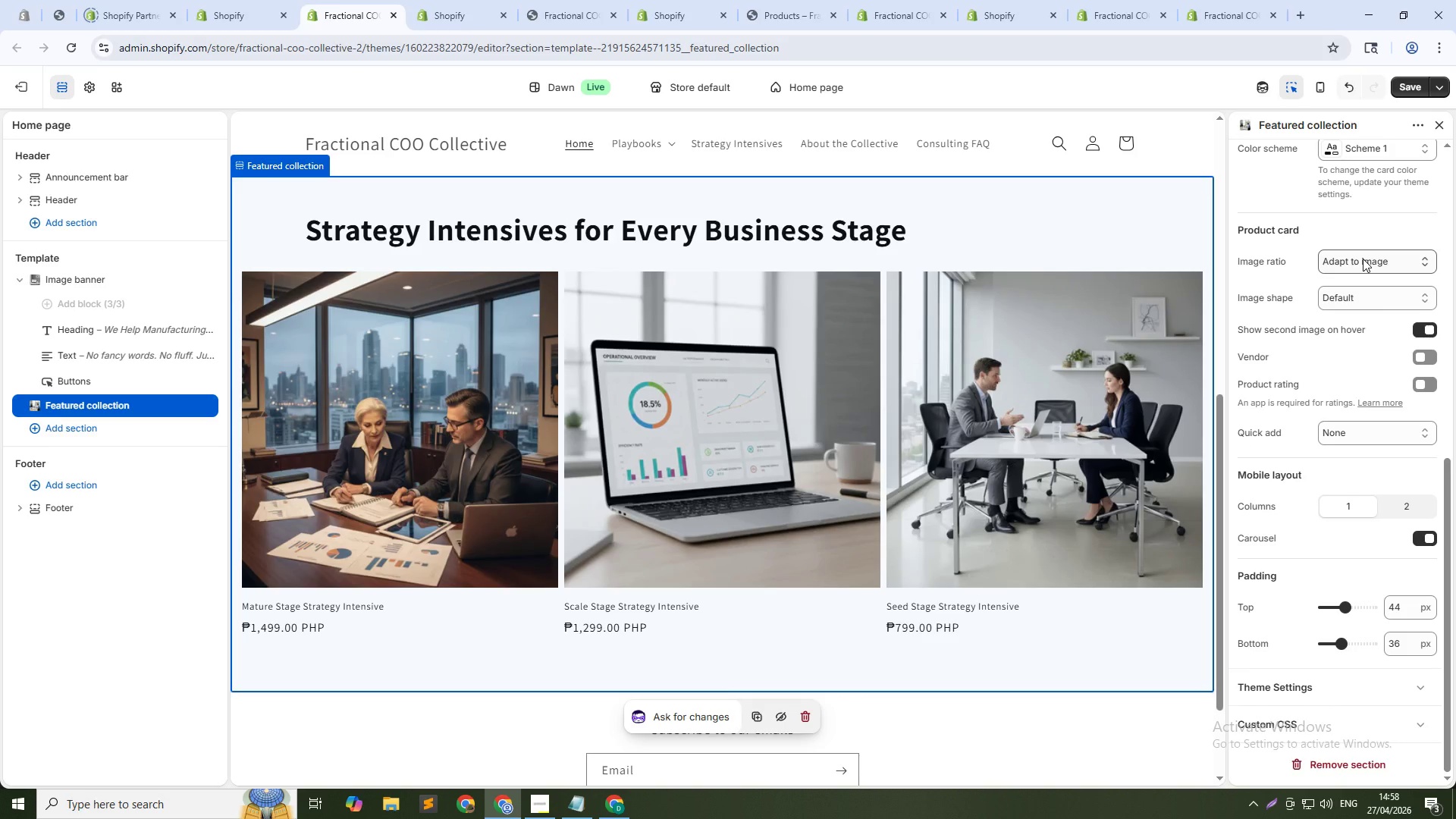 
wait(5.25)
 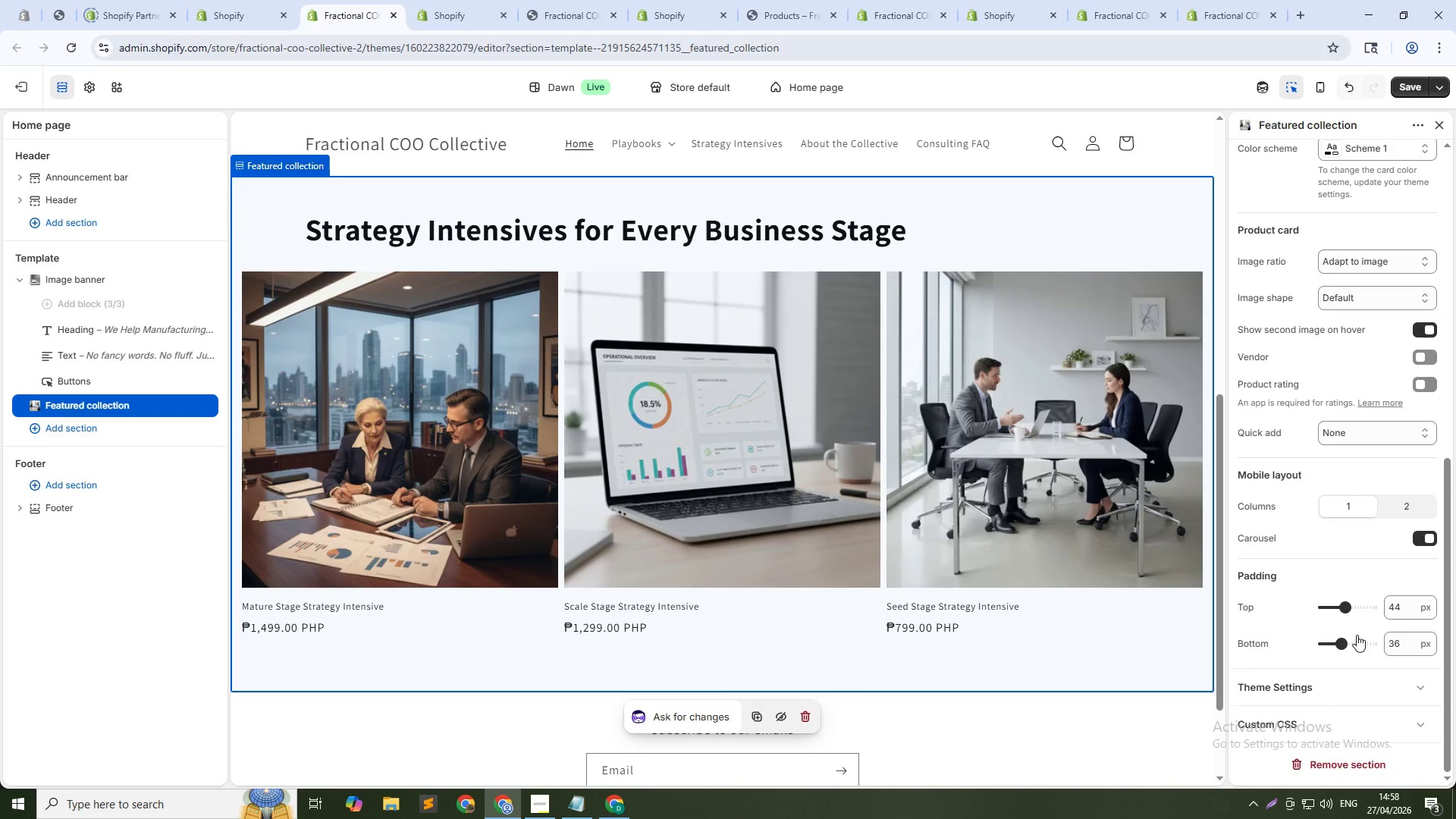 
left_click([1414, 89])
 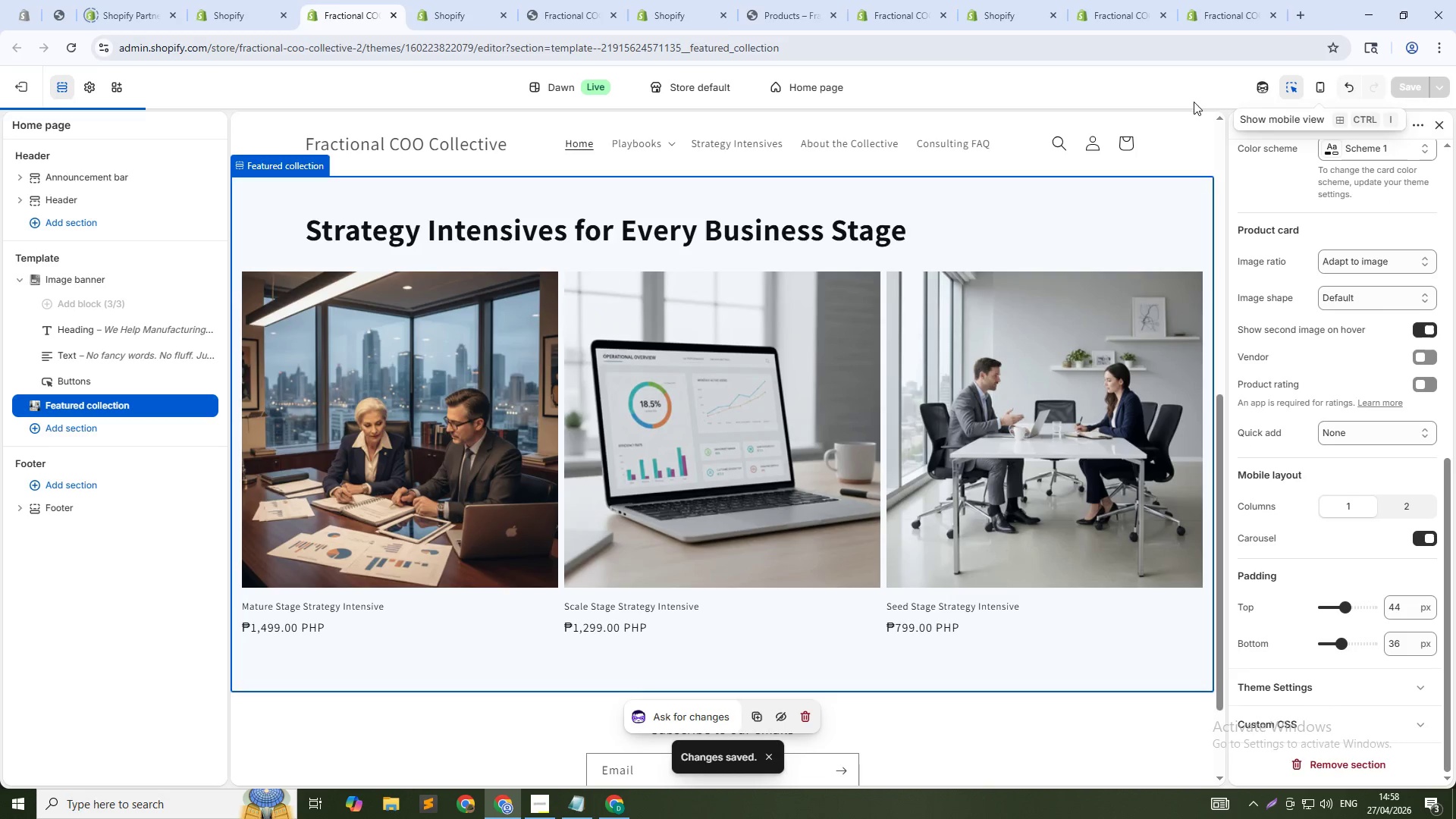 
left_click([581, 0])
 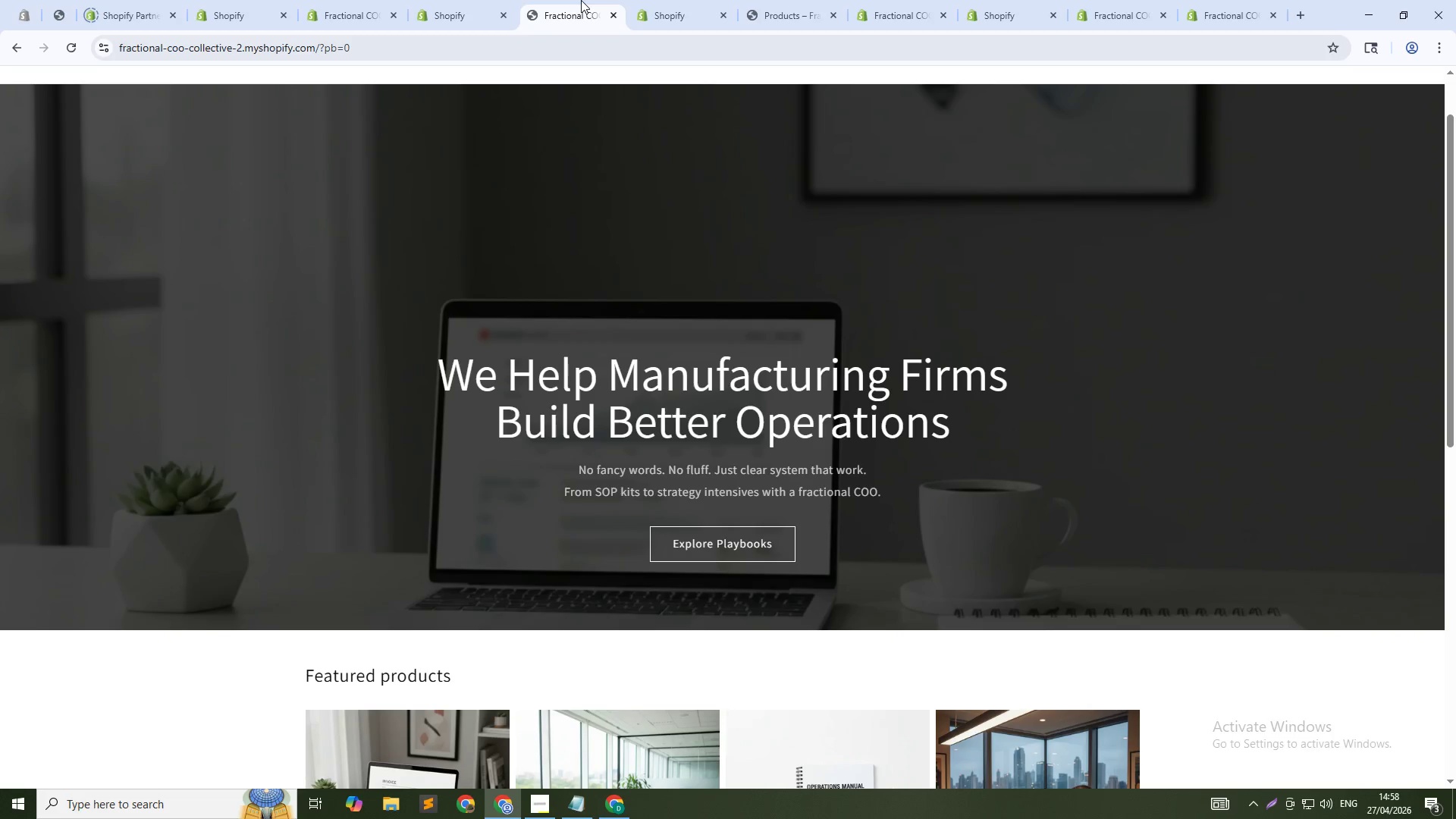 
key(Control+Shift+R)
 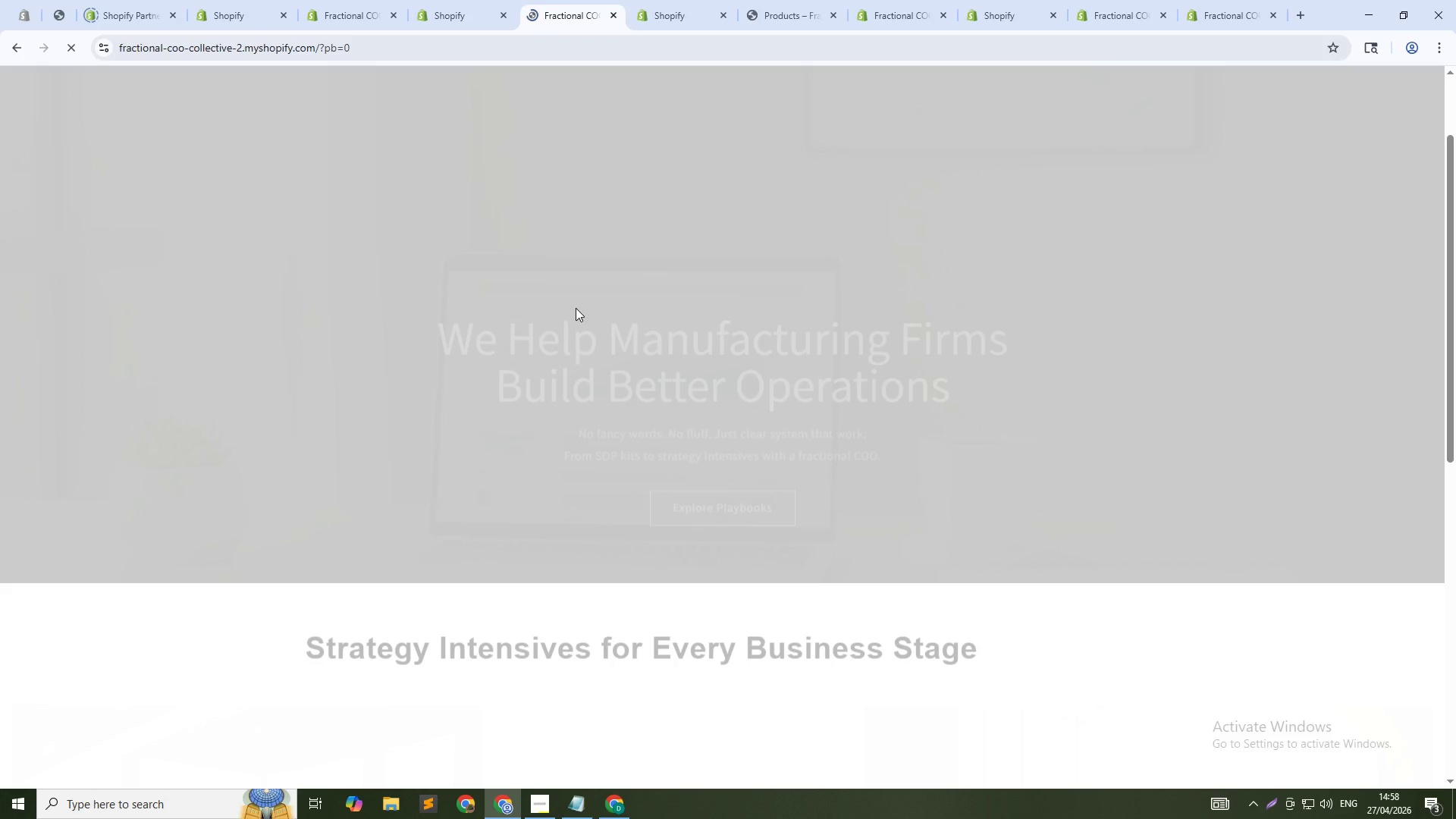 
scroll: coordinate [532, 369], scroll_direction: down, amount: 3.0
 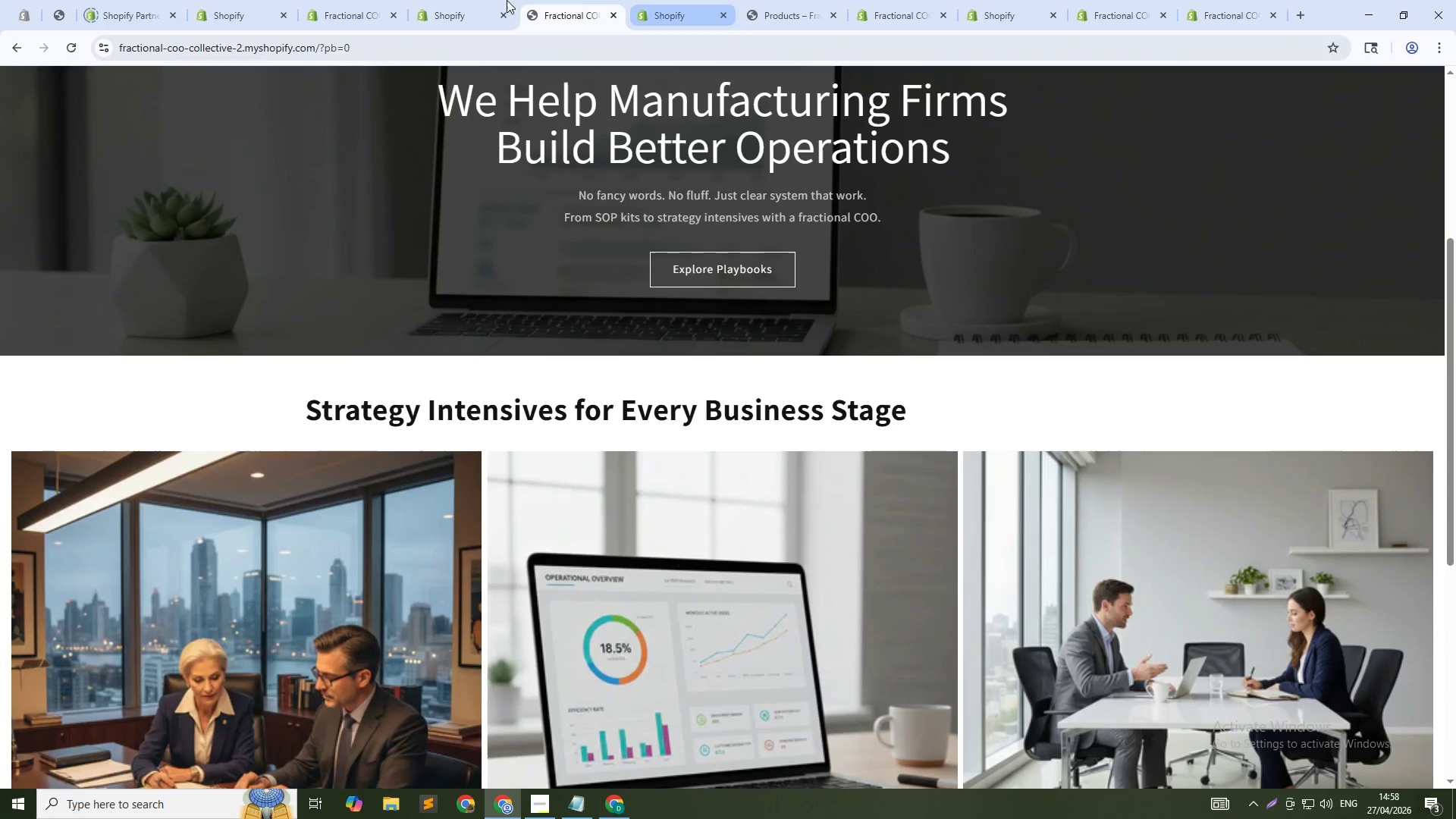 
left_click([488, 0])
 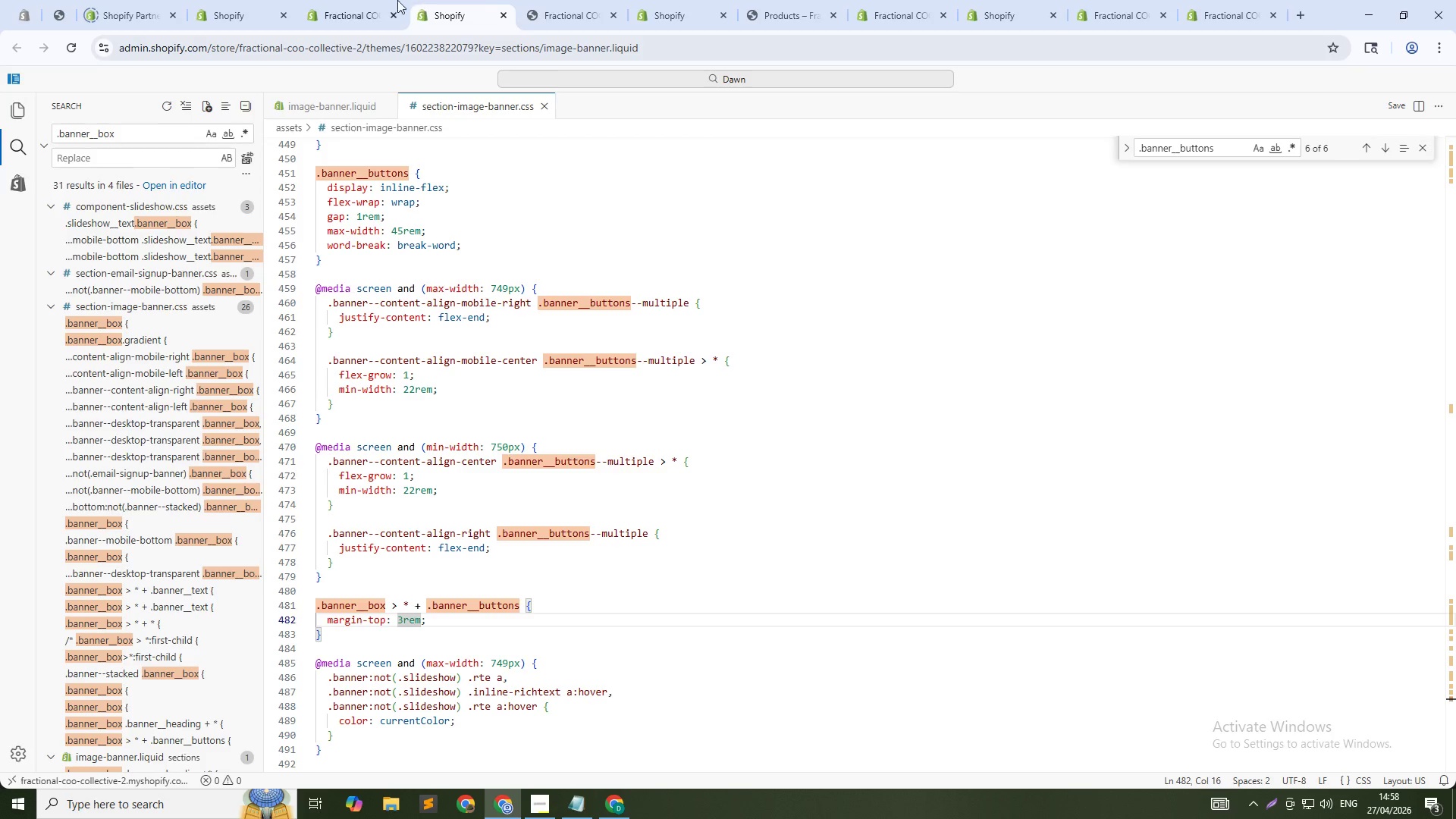 
left_click([341, 0])
 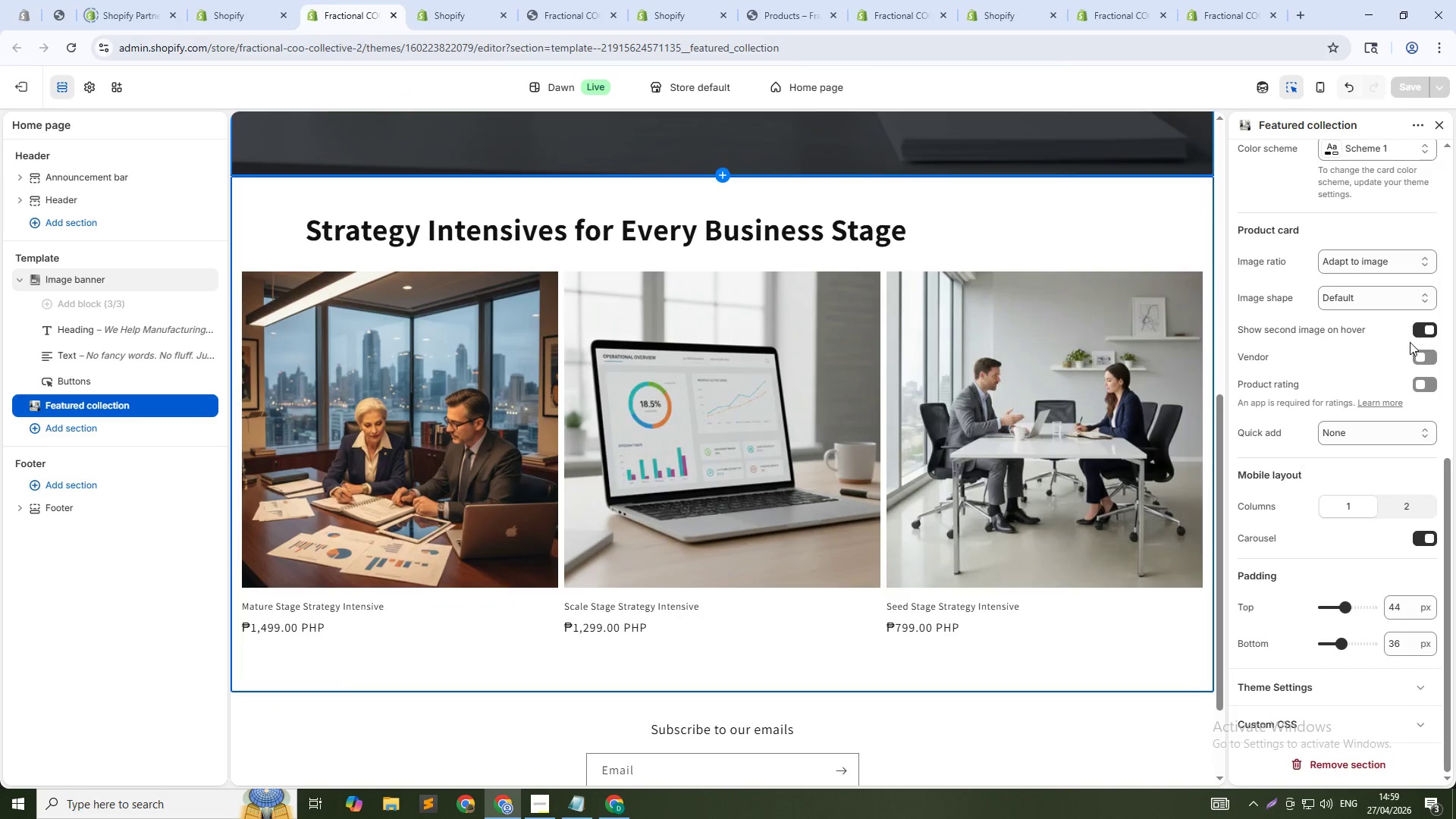 
scroll: coordinate [1387, 278], scroll_direction: up, amount: 5.0
 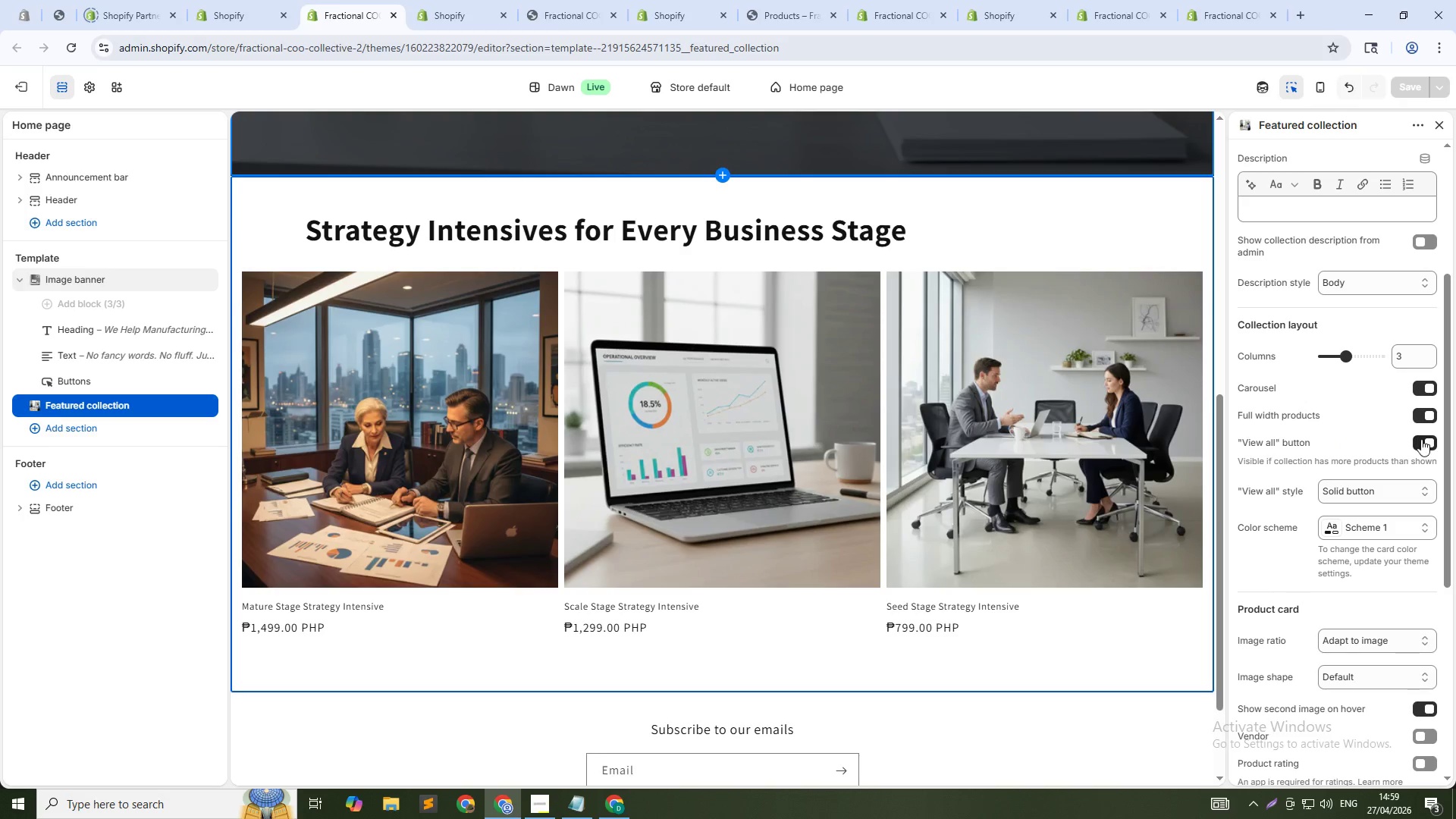 
wait(5.43)
 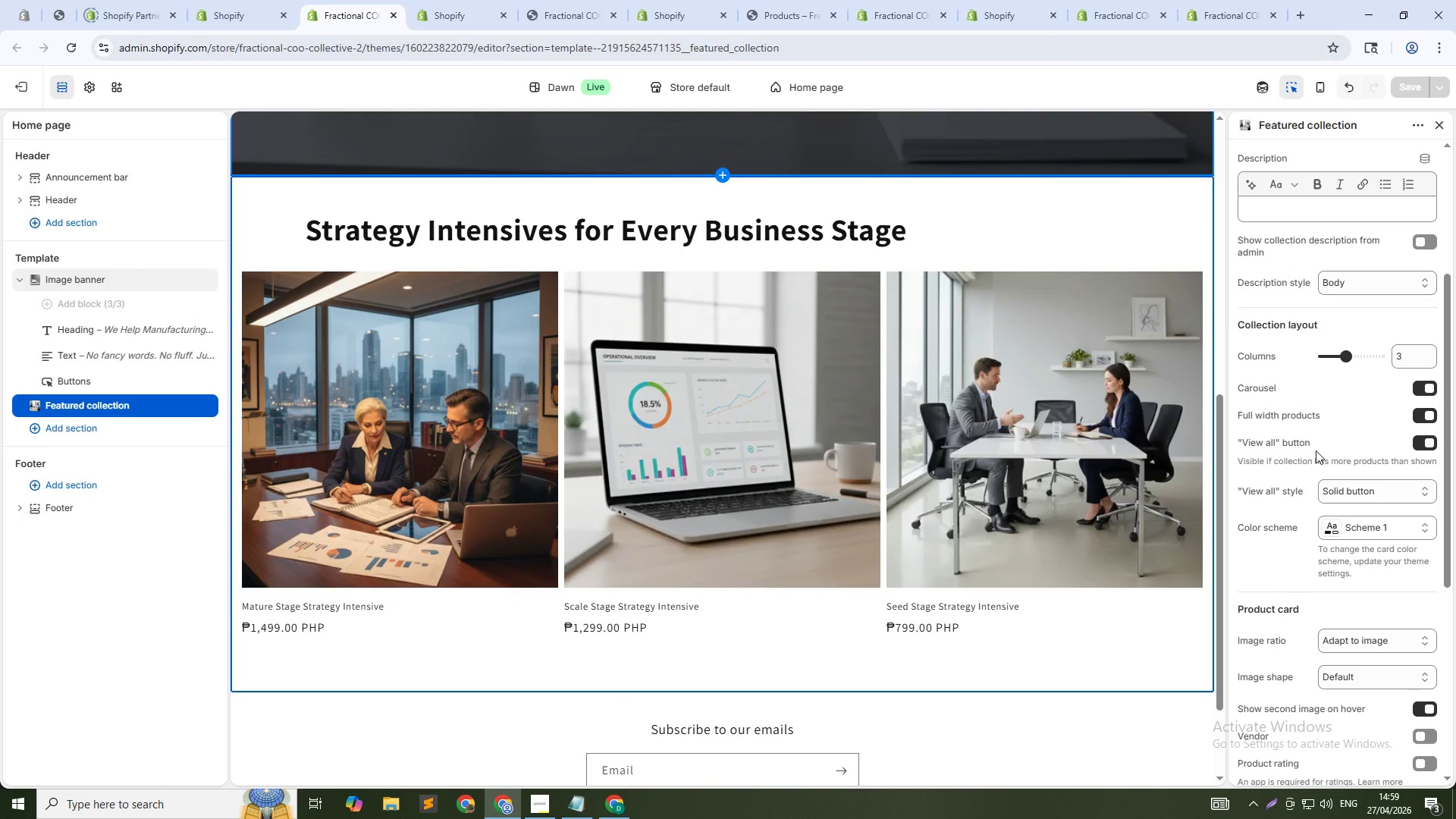 
scroll: coordinate [1384, 517], scroll_direction: down, amount: 9.0
 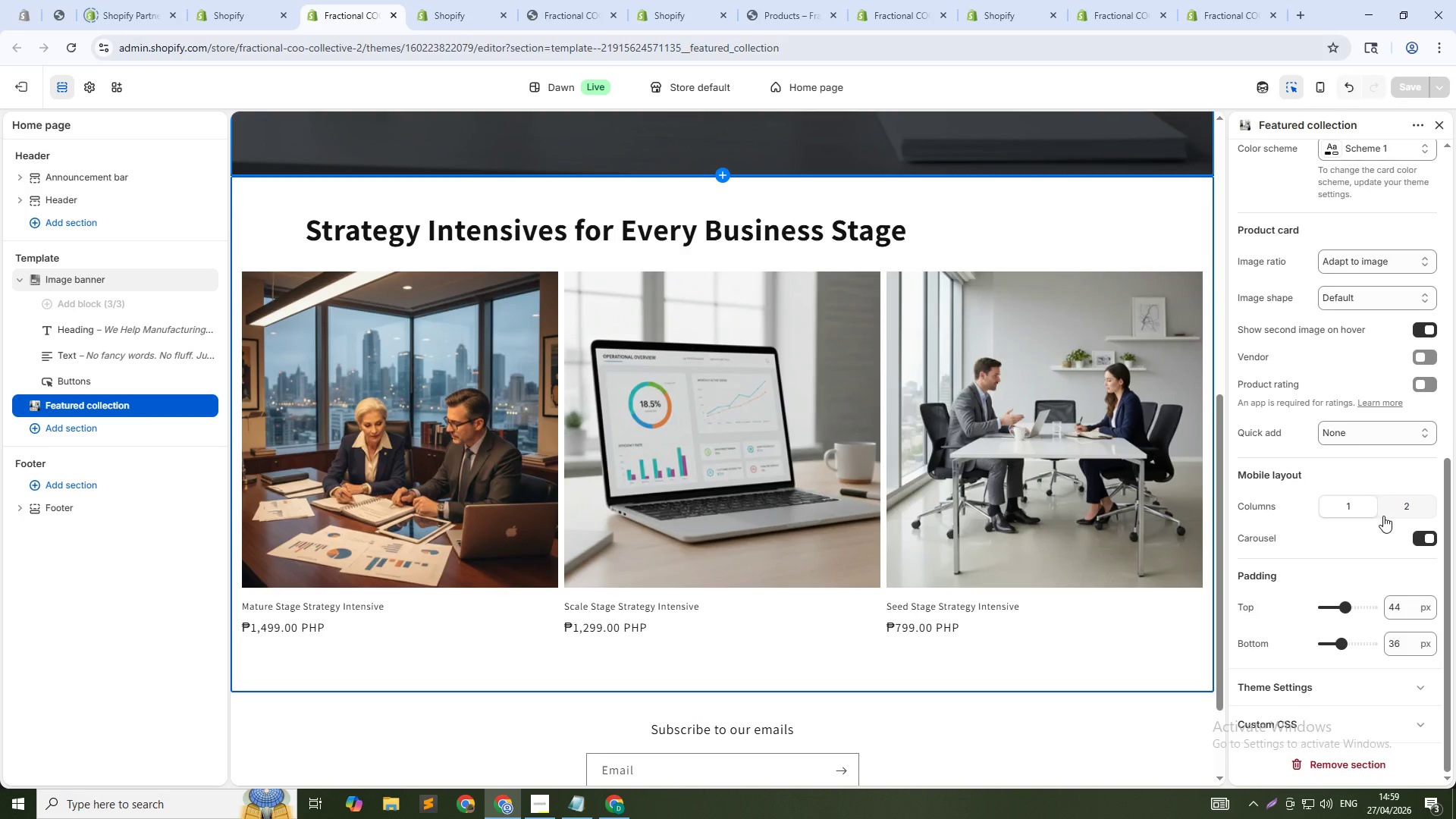 
scroll: coordinate [1336, 370], scroll_direction: up, amount: 11.0
 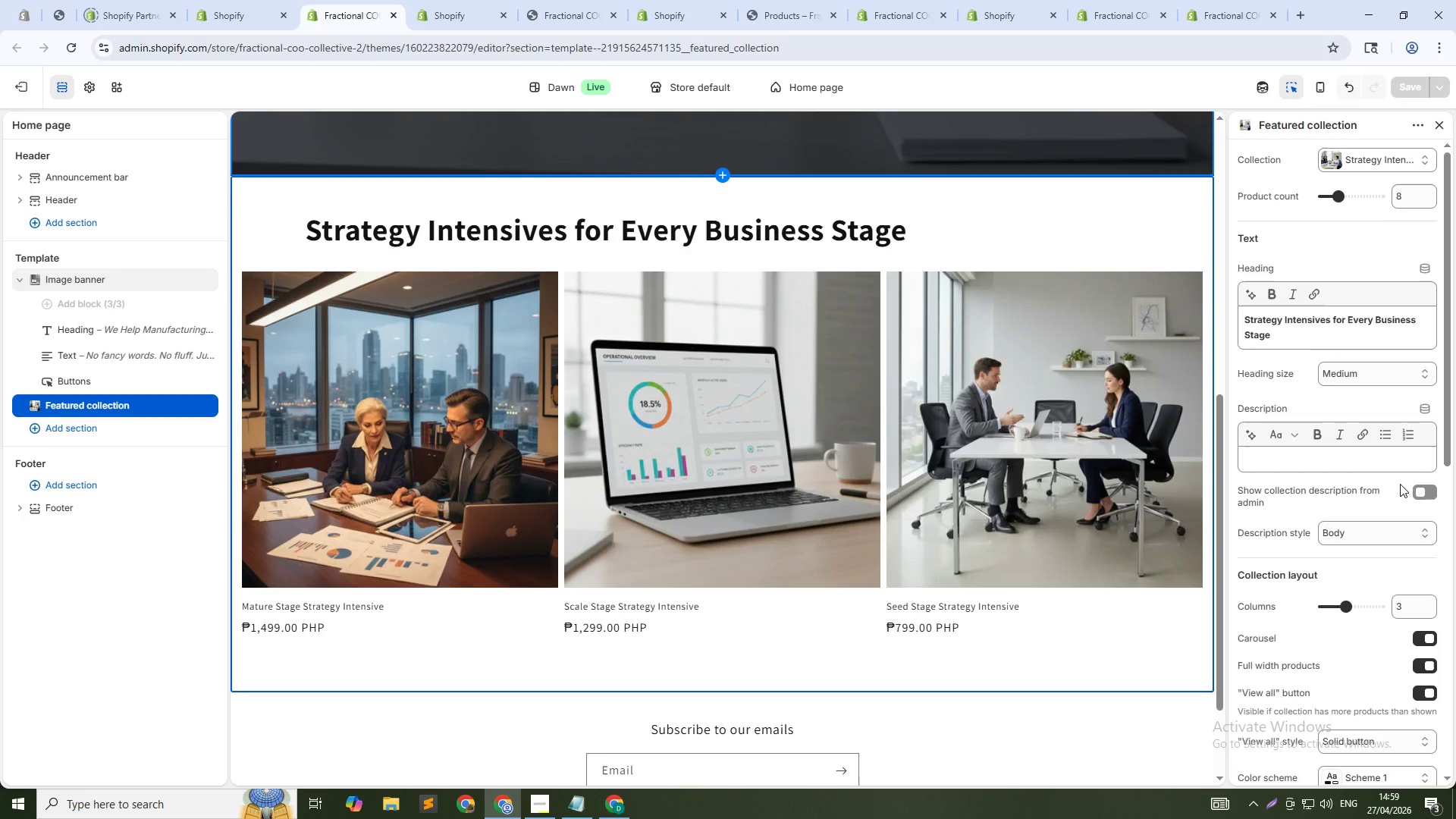 
scroll: coordinate [1410, 504], scroll_direction: down, amount: 2.0
 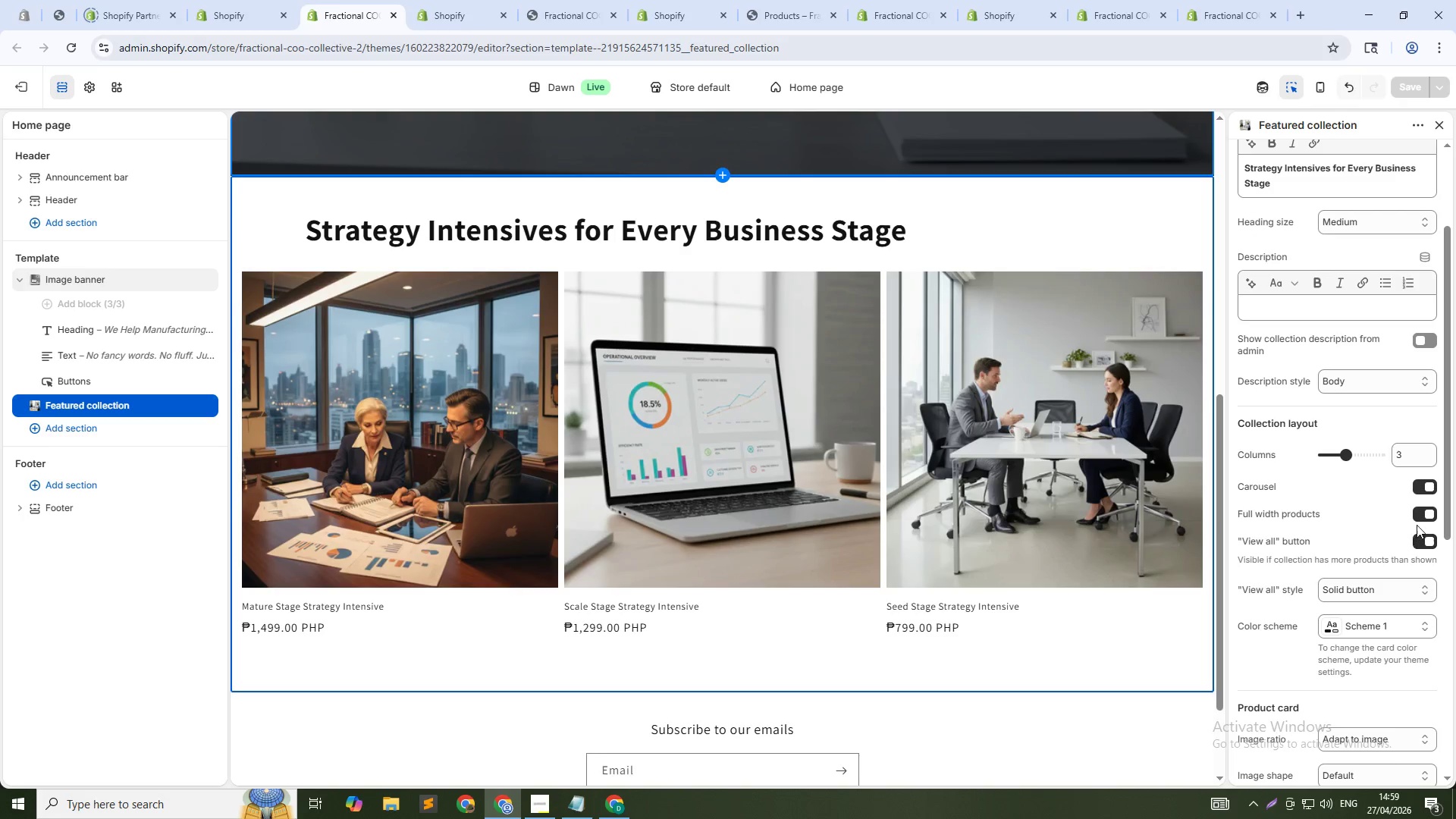 
left_click([1423, 516])
 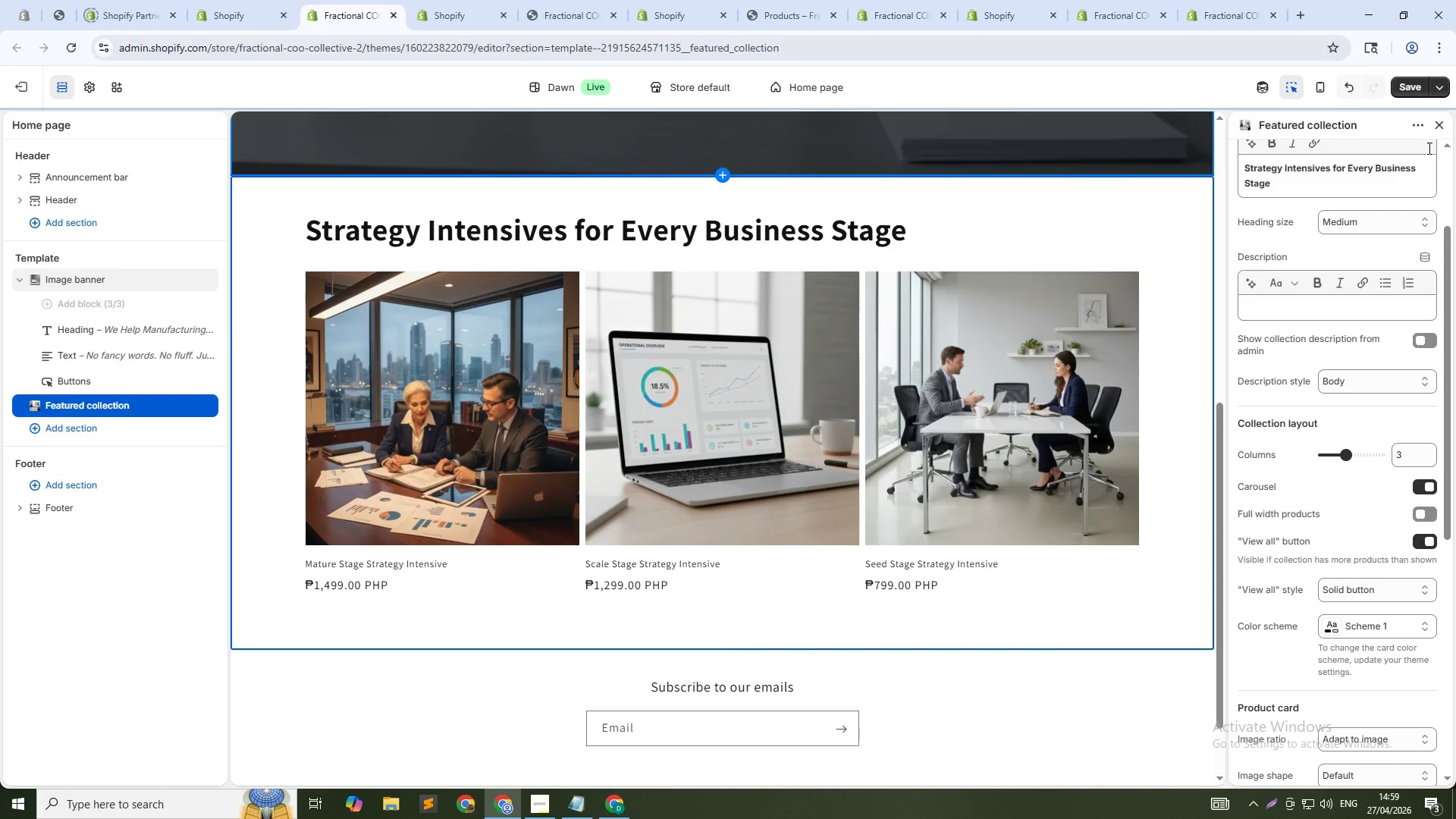 
left_click([1412, 86])
 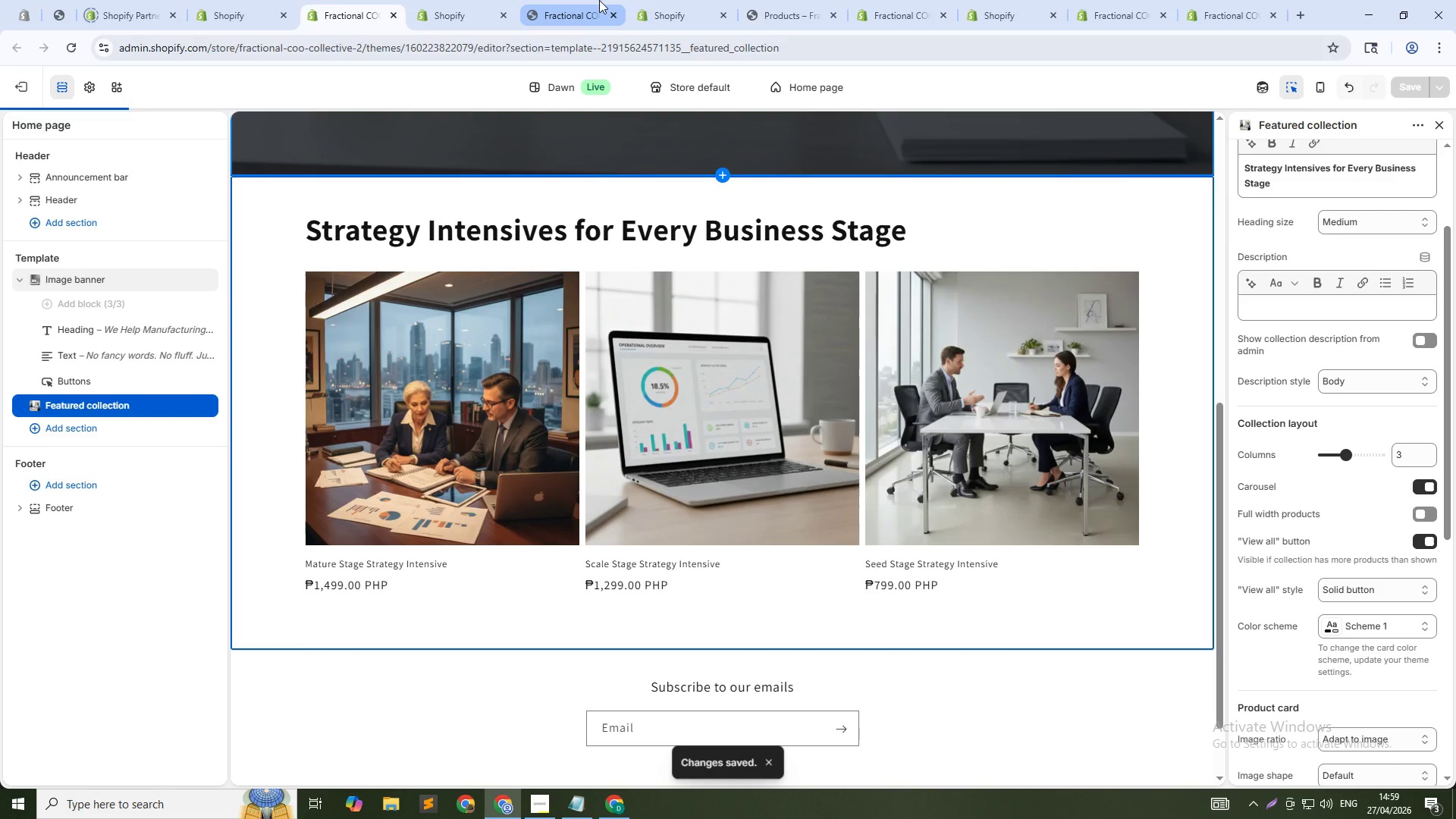 
left_click([599, 0])
 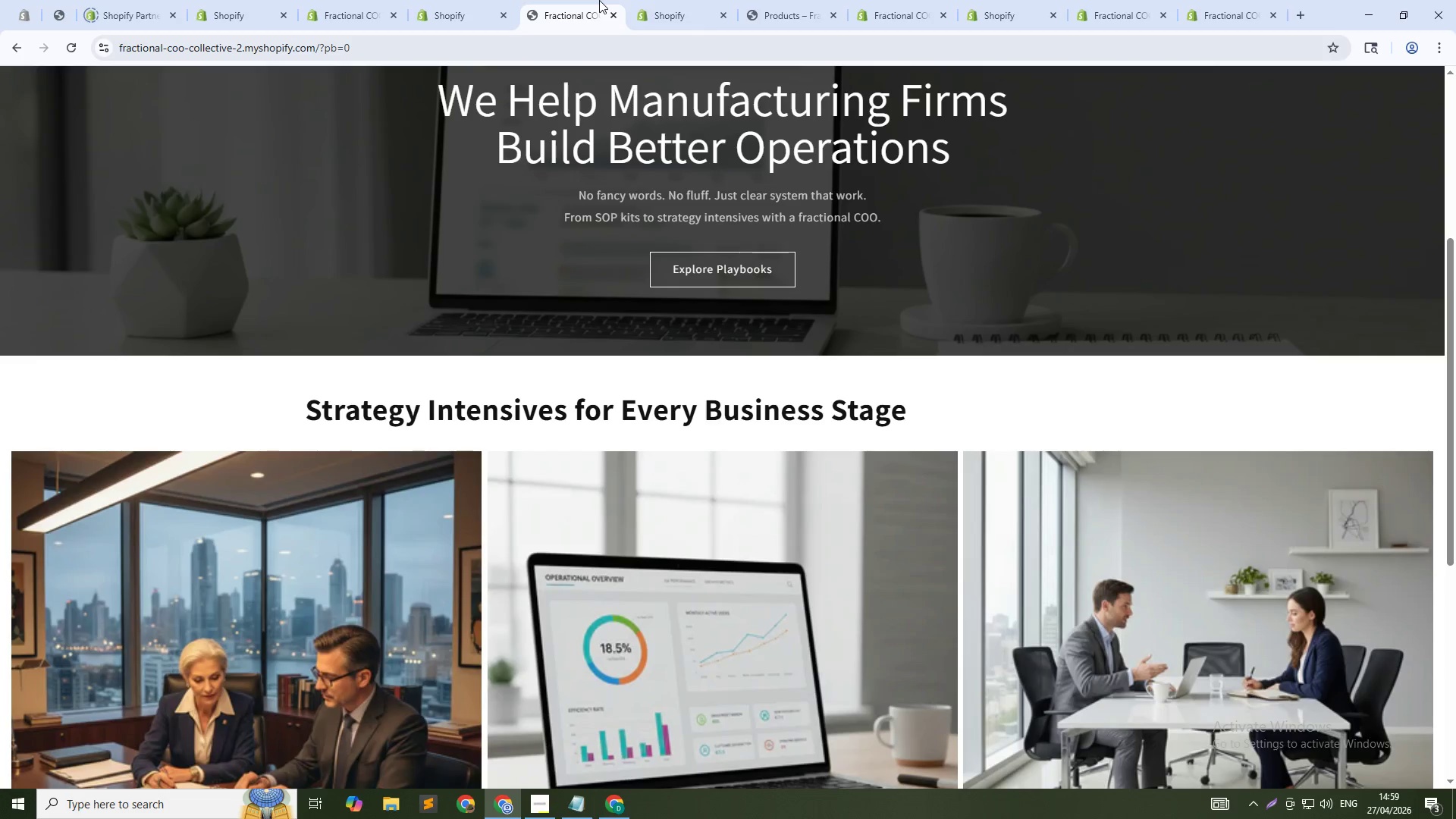 
key(Control+Shift+R)
 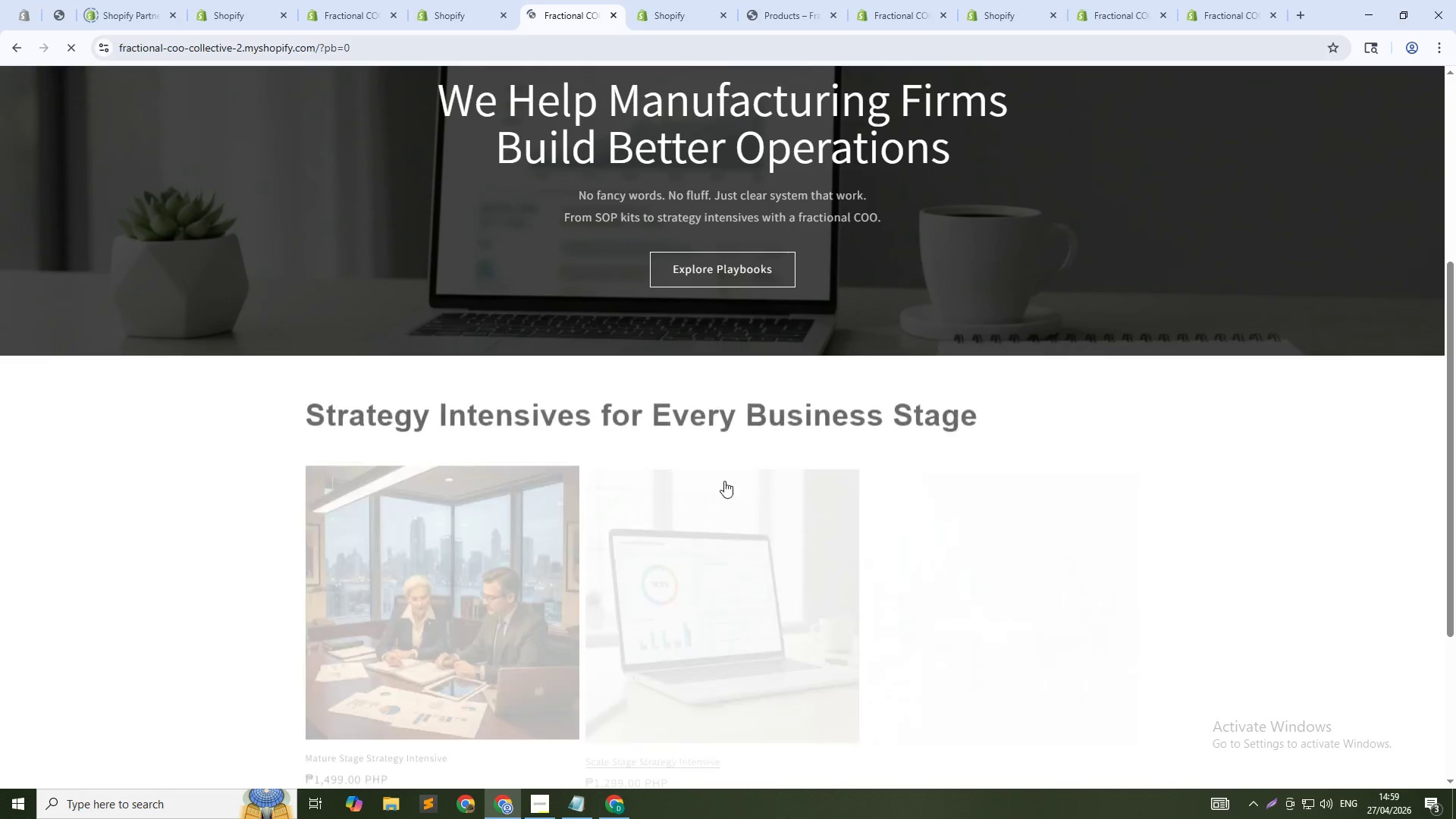 
scroll: coordinate [573, 516], scroll_direction: down, amount: 3.0
 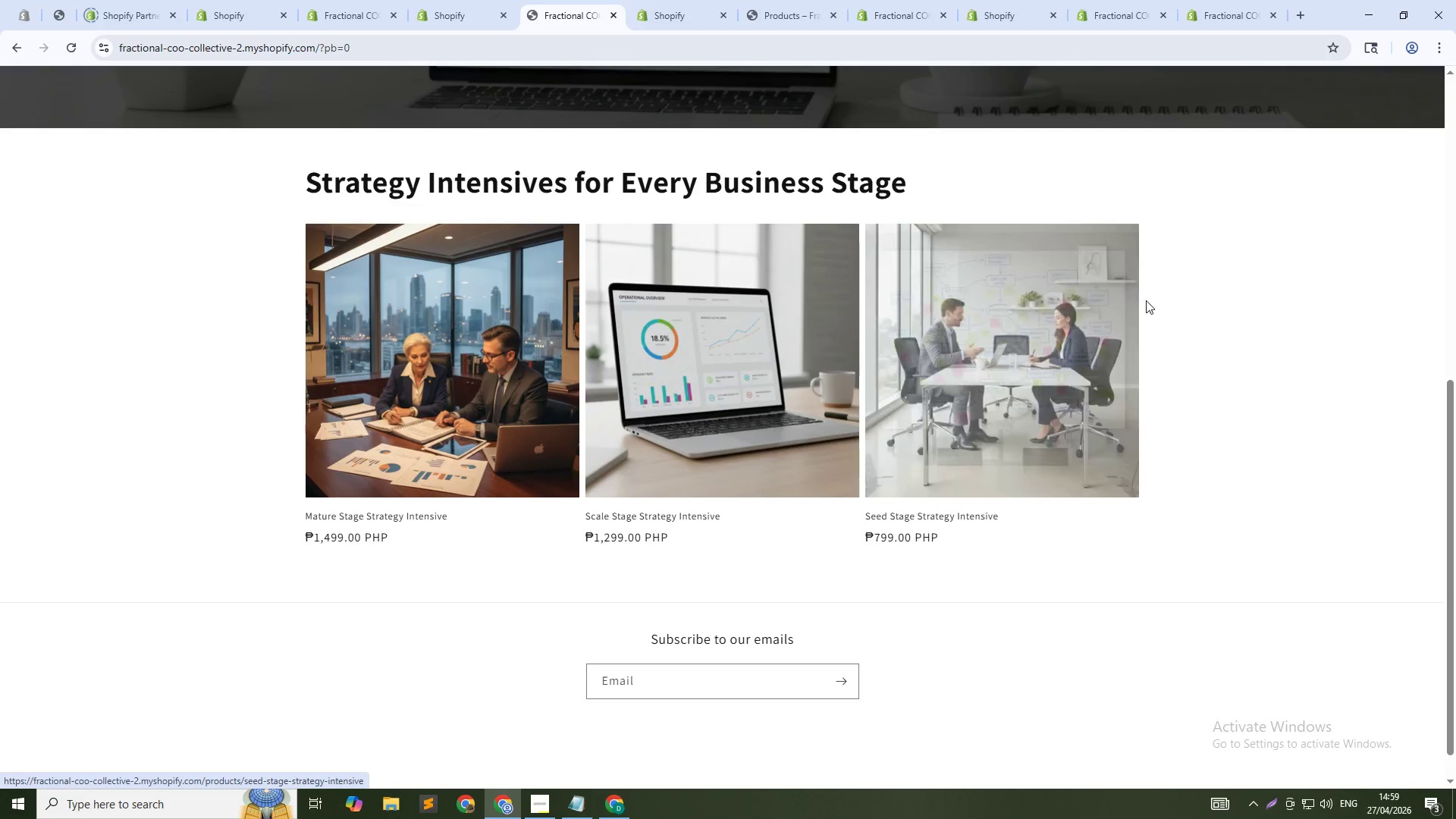 
scroll: coordinate [1135, 295], scroll_direction: up, amount: 7.0
 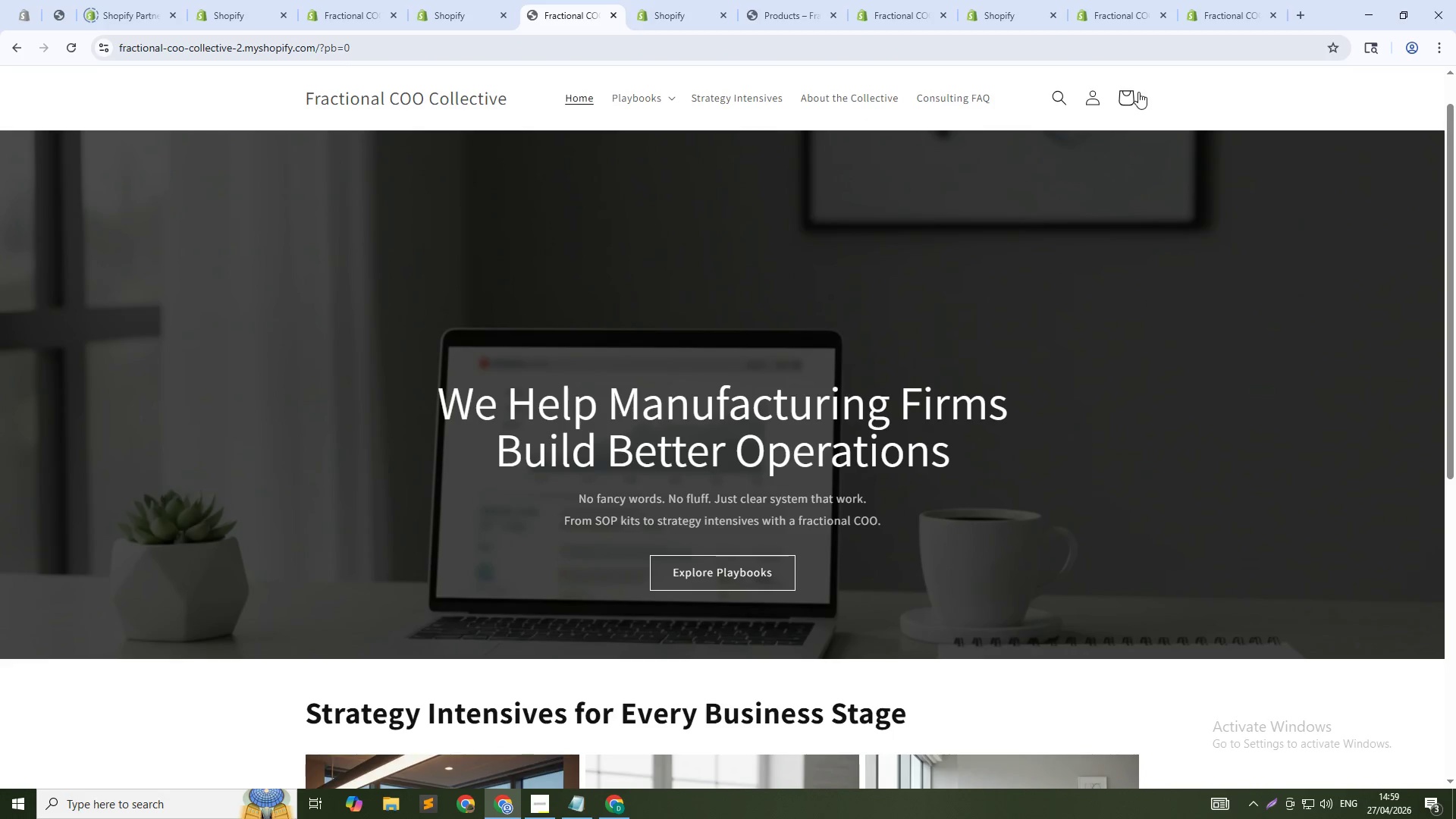 
scroll: coordinate [1138, 92], scroll_direction: down, amount: 14.0
 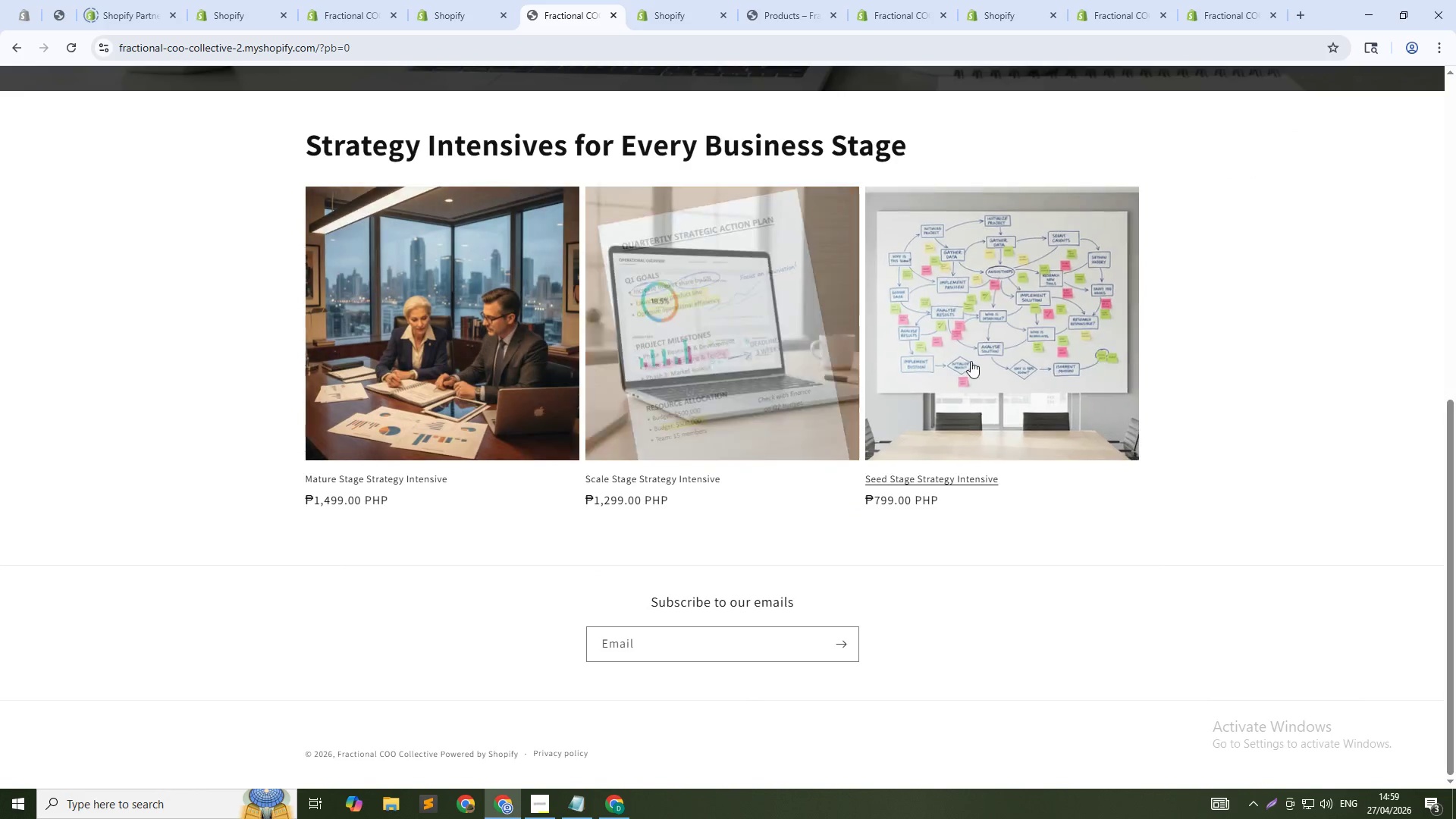 
left_click([486, 0])
 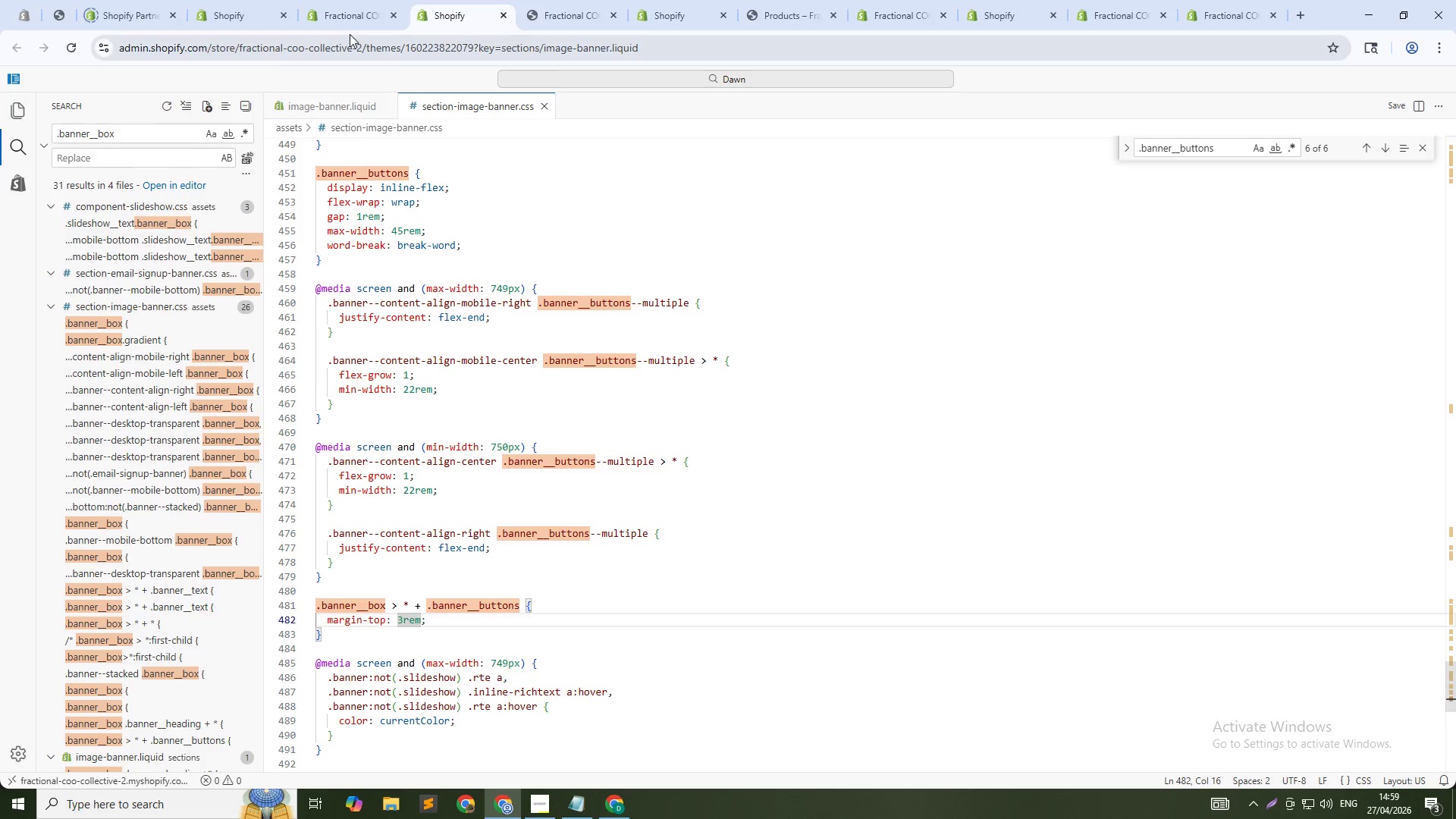 
left_click([376, 24])
 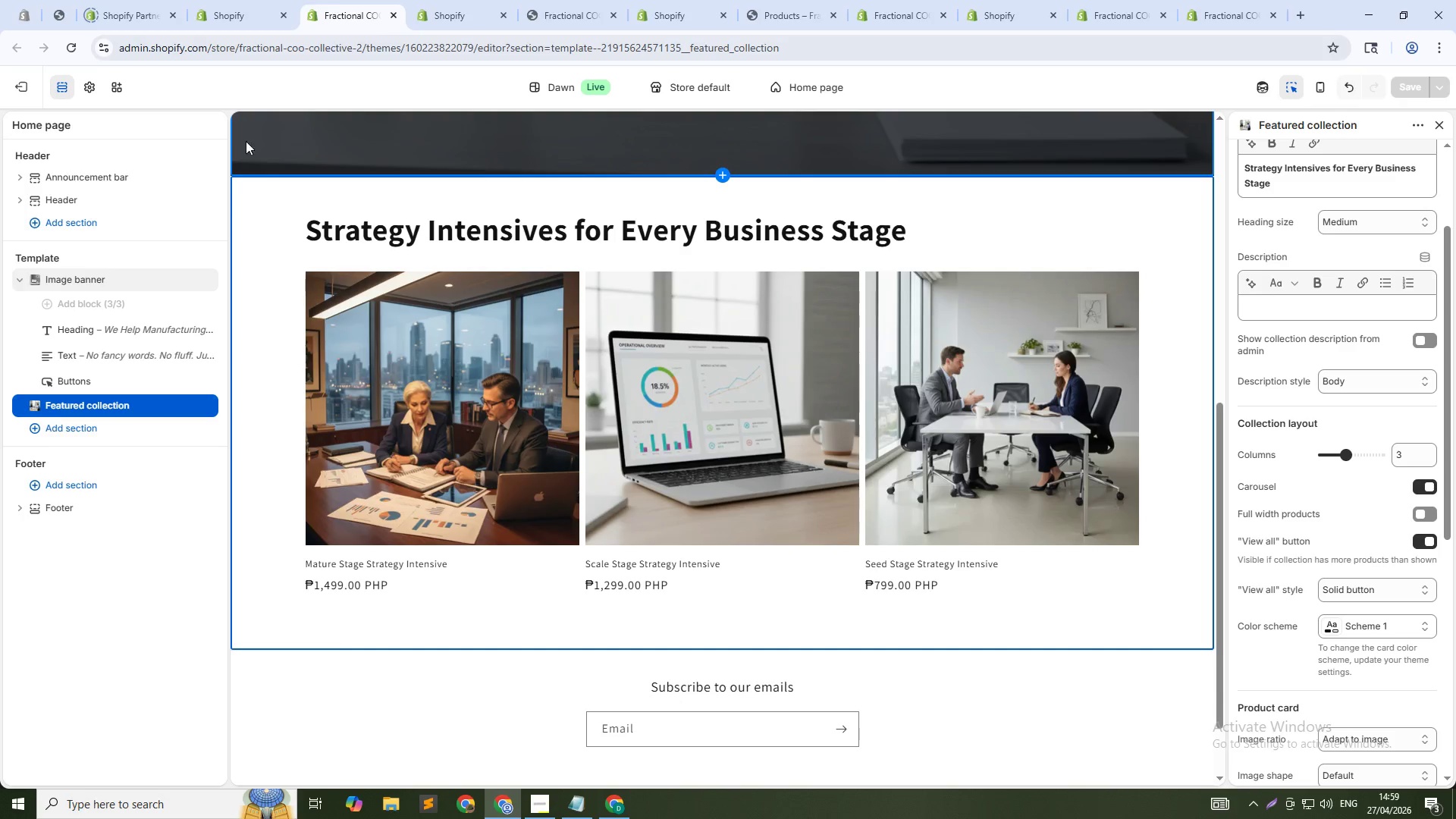 
wait(5.36)
 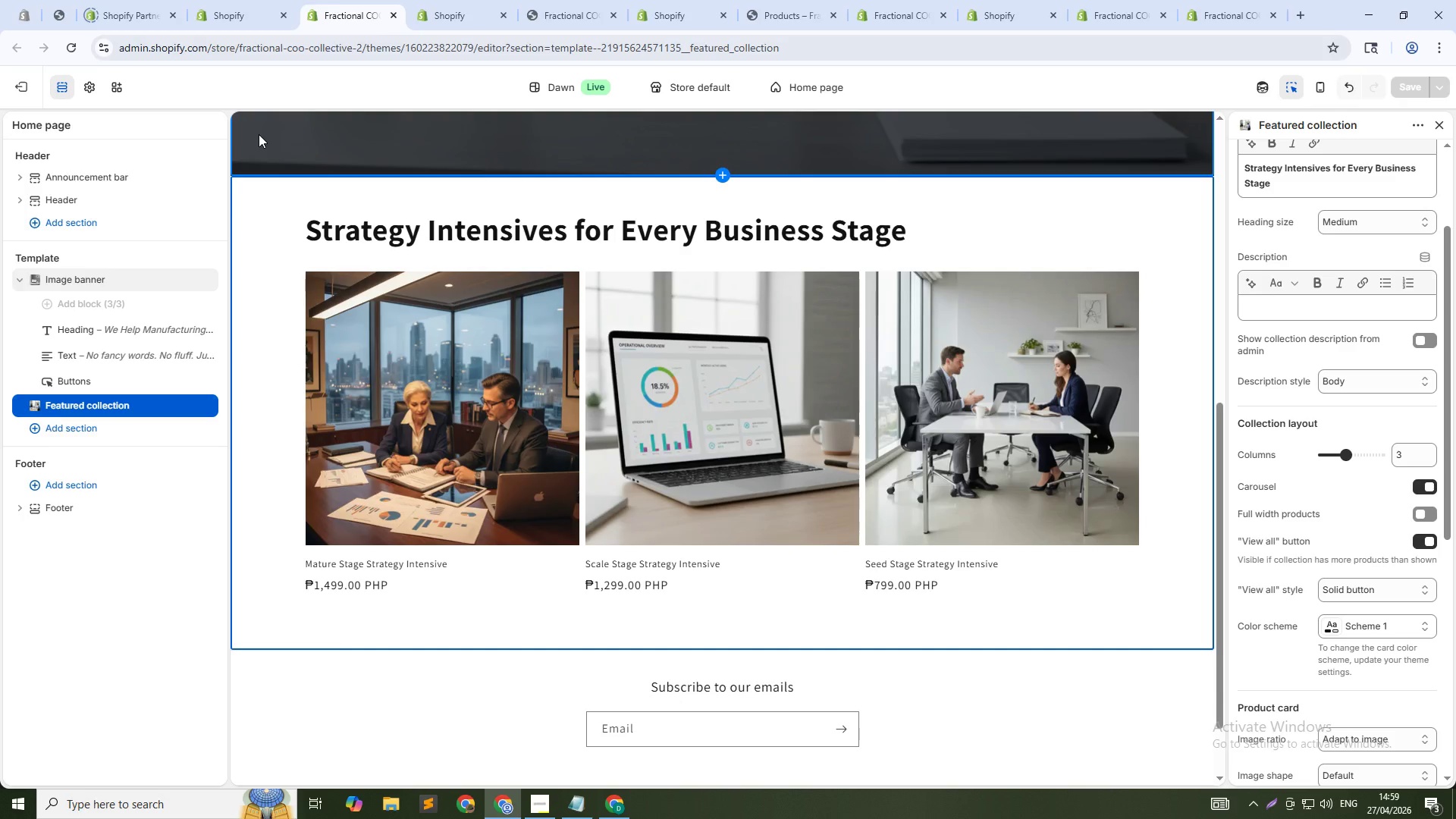 
left_click([96, 428])
 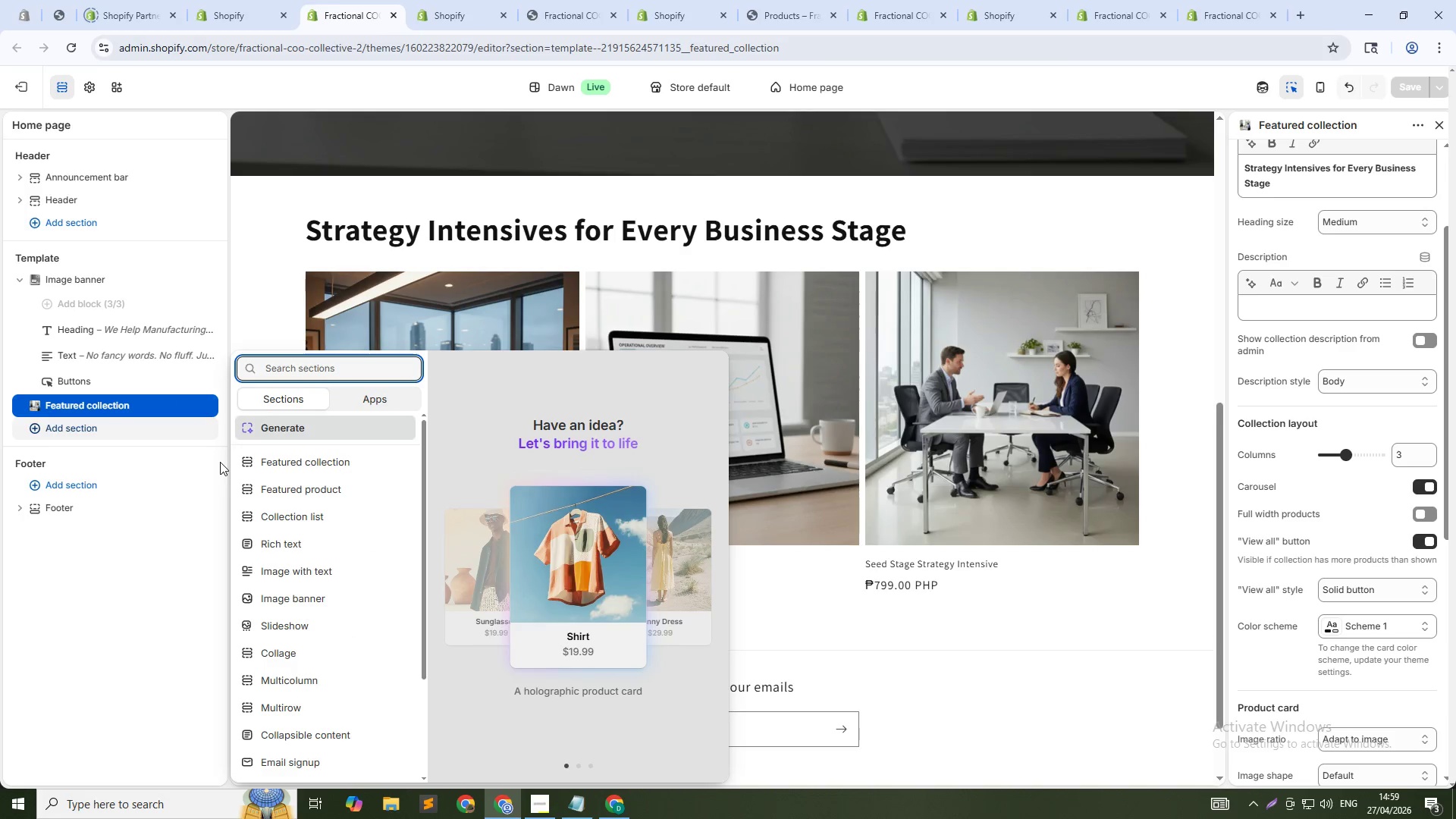 
type(mul)
 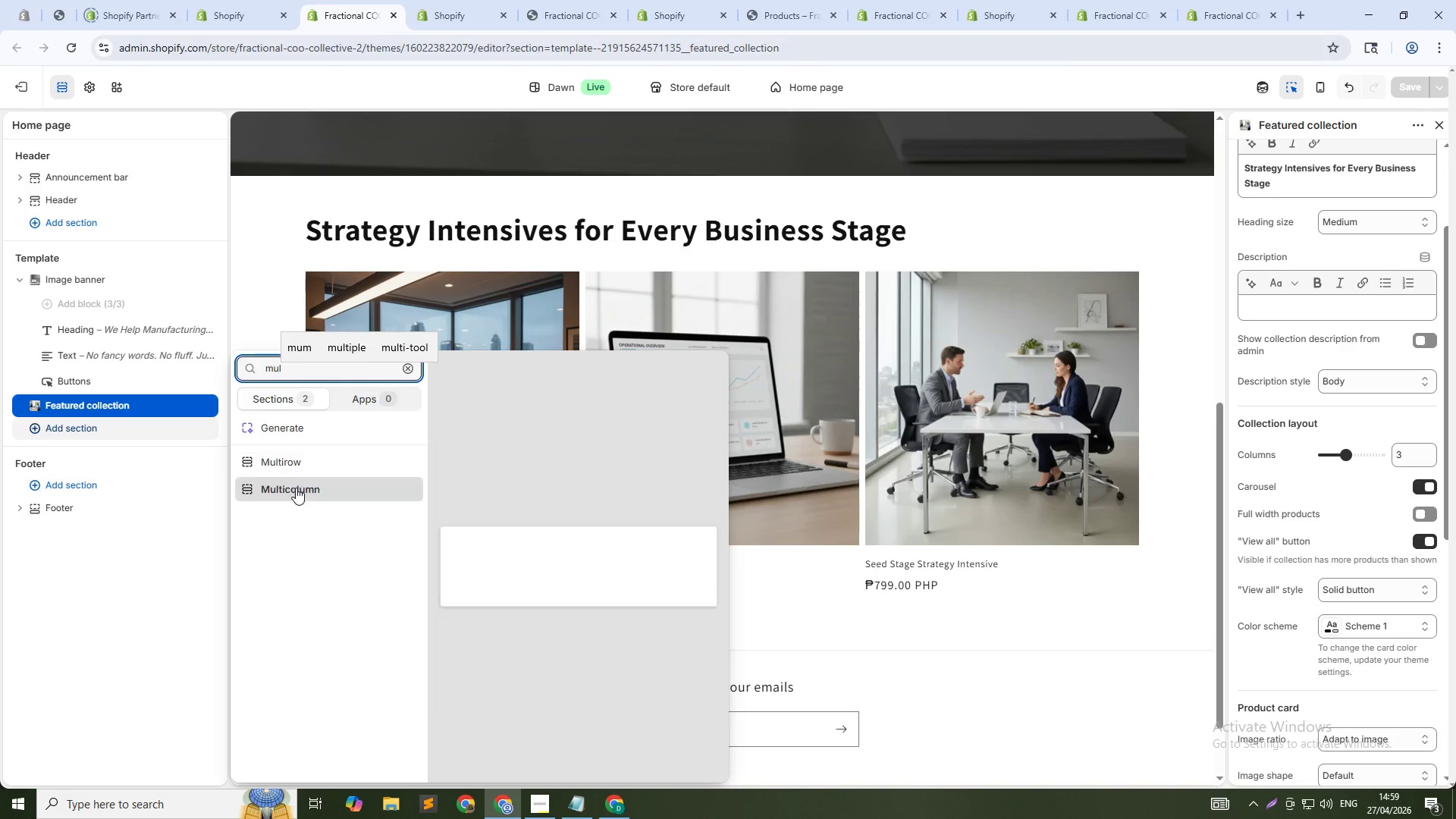 
left_click([297, 488])
 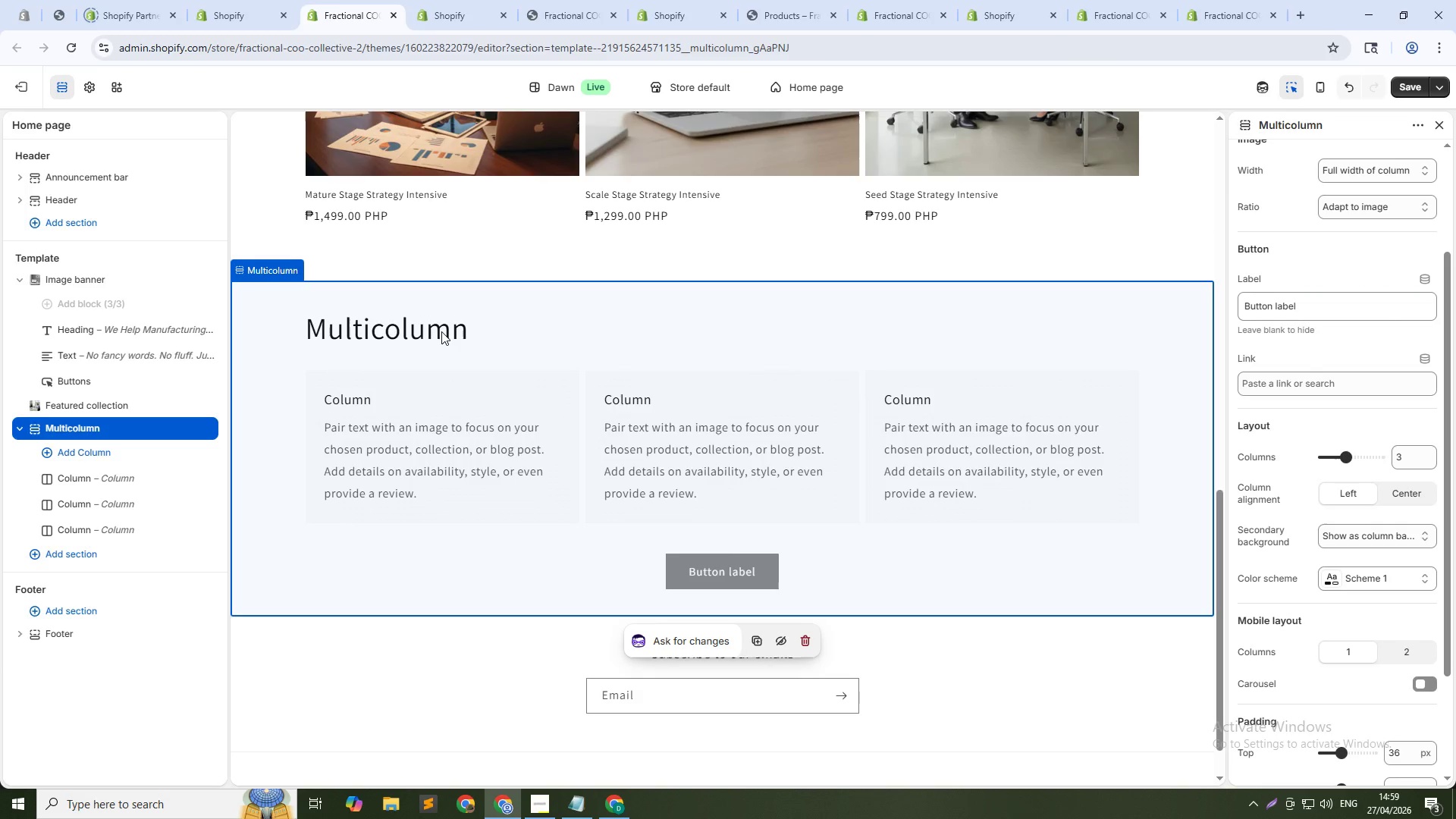 
wait(12.08)
 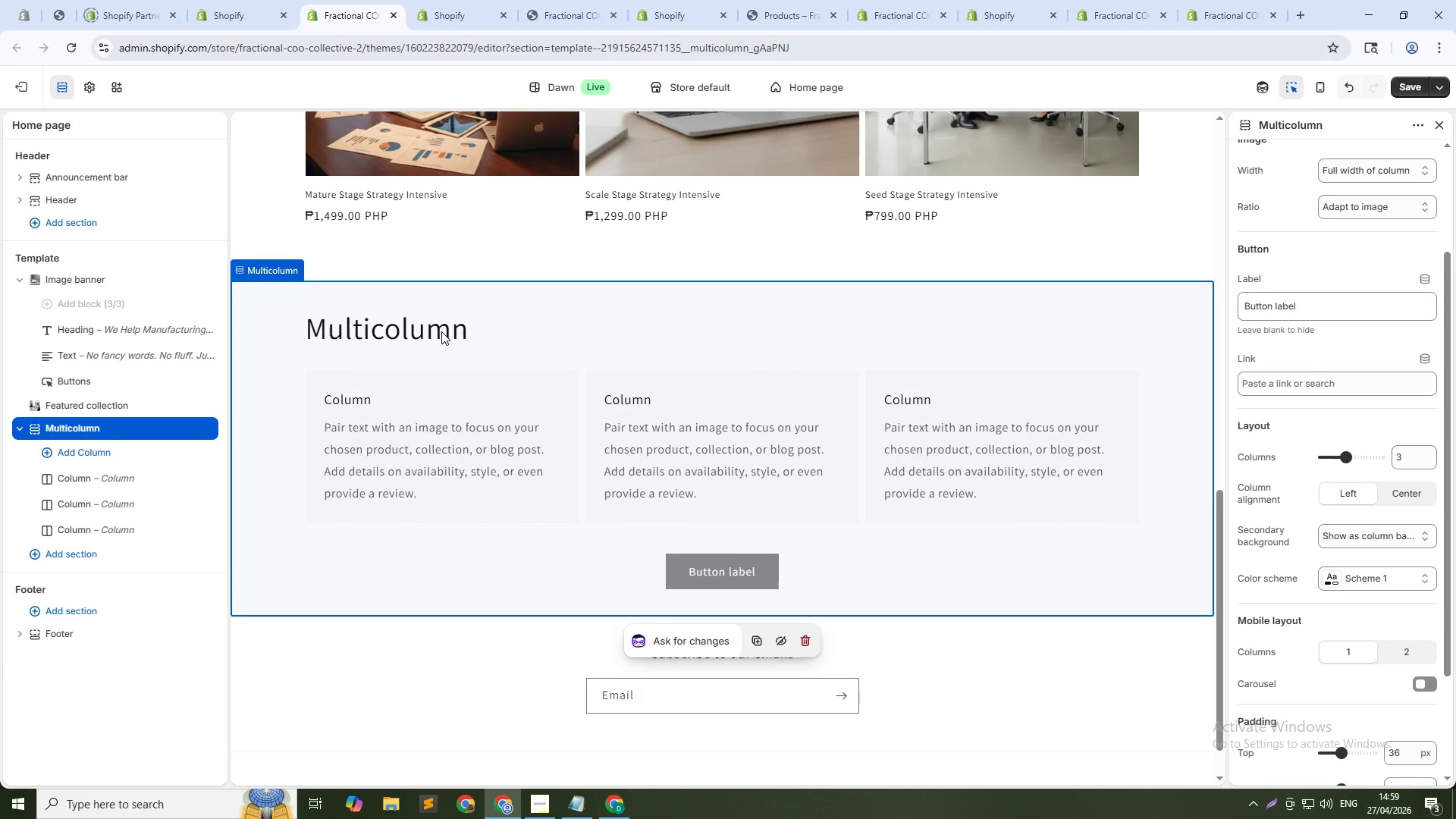 
left_click([132, 479])
 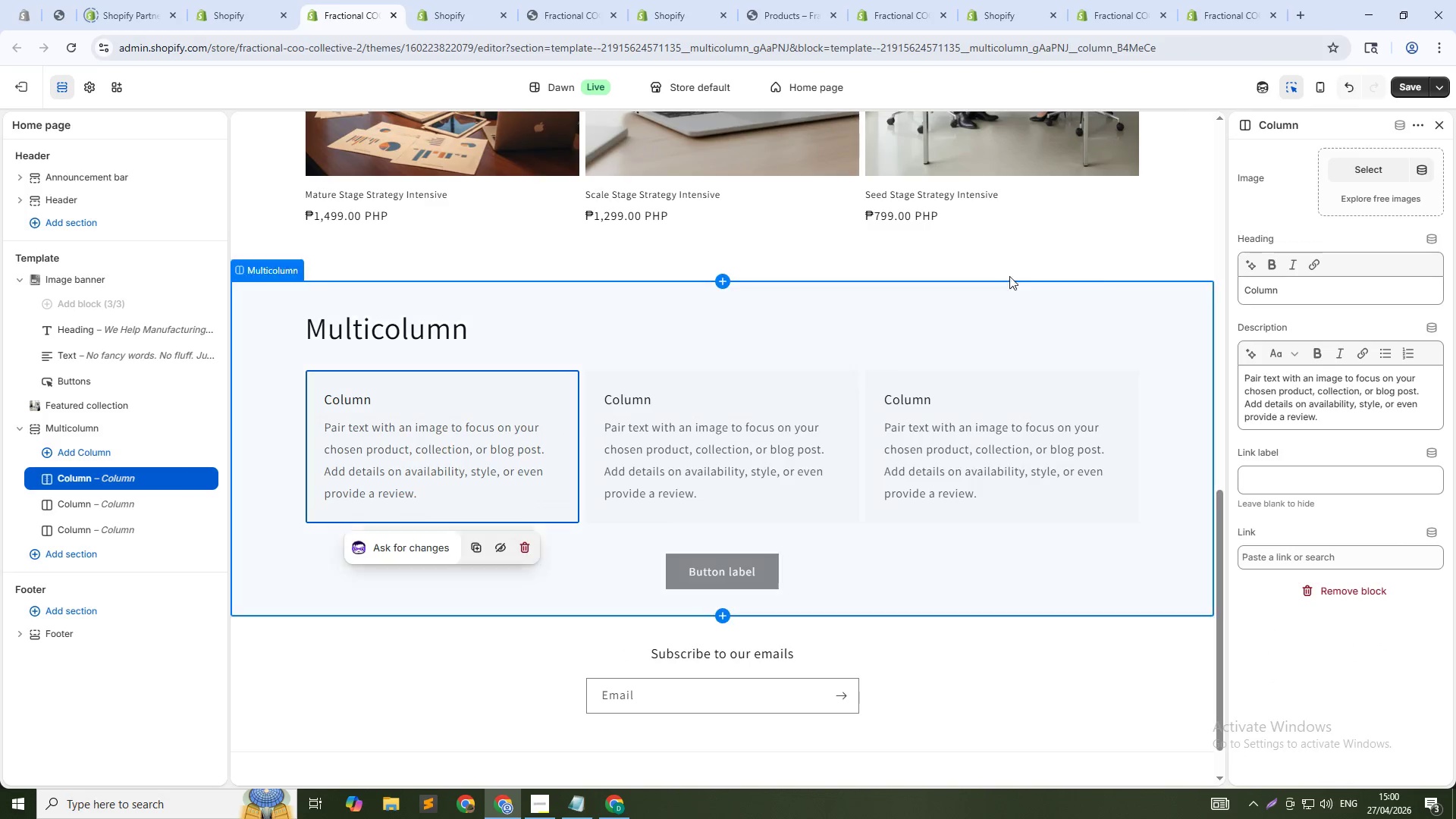 
double_click([1392, 294])
 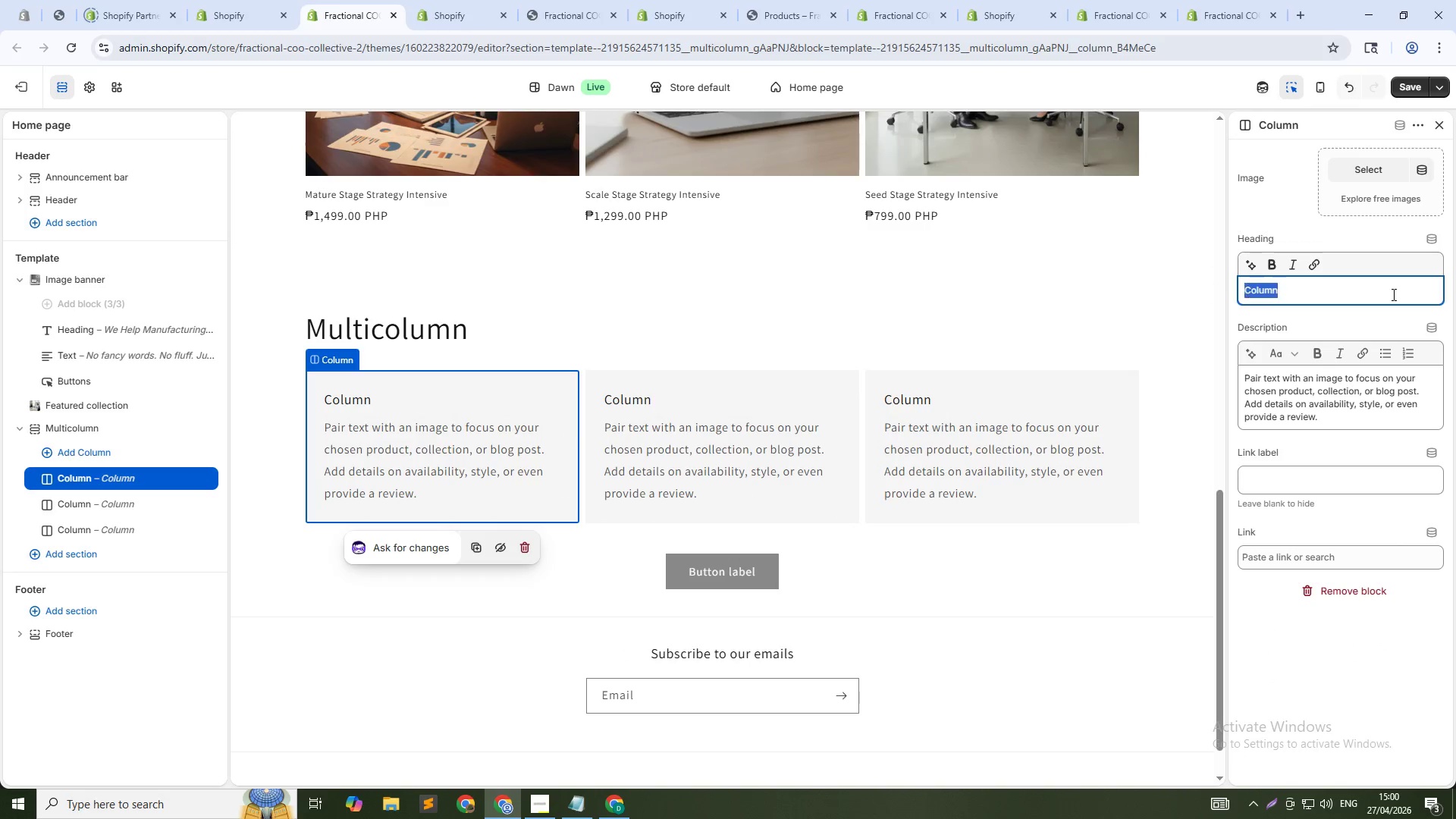 
triple_click([1392, 294])
 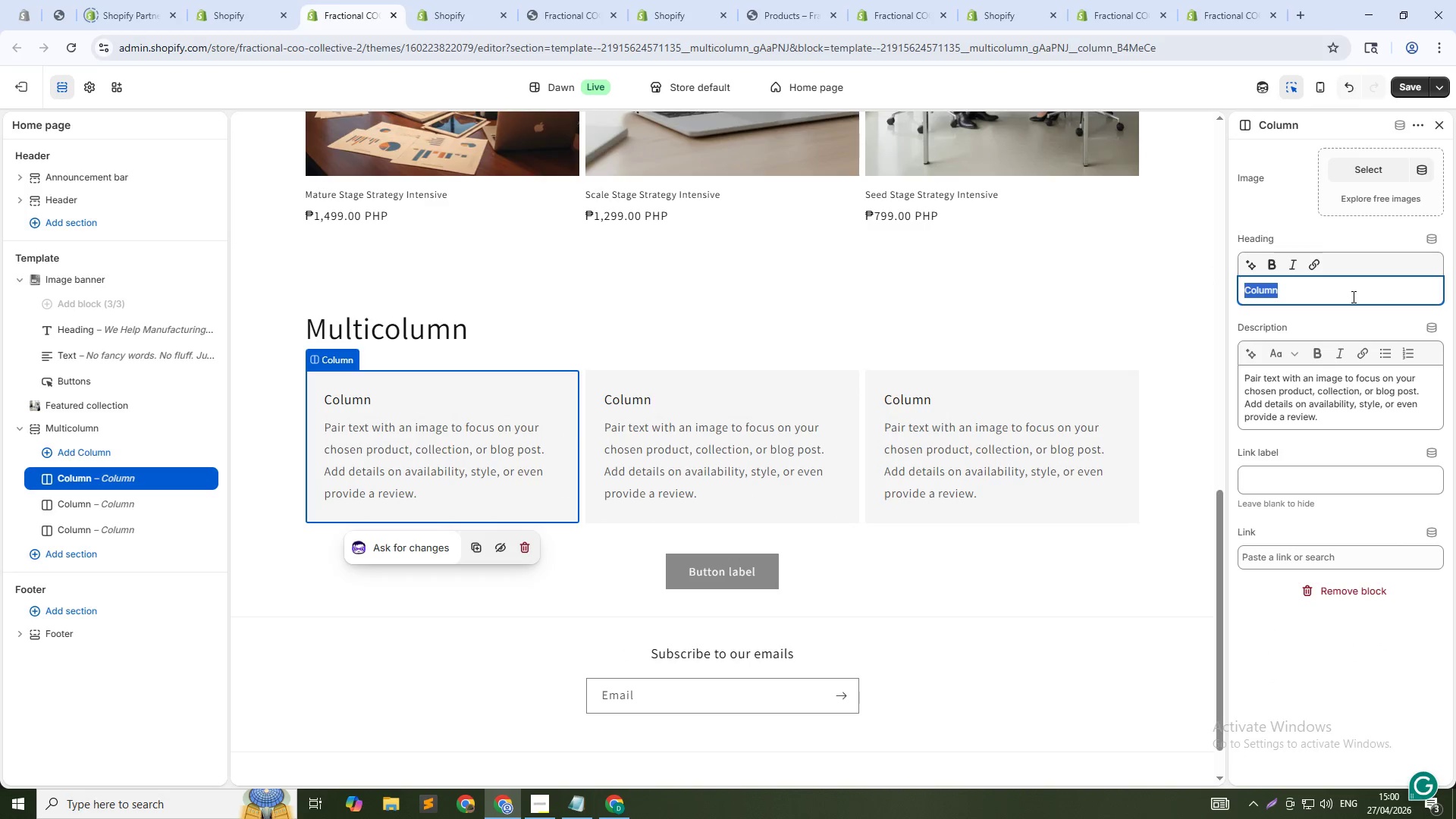 
type(Pick Your Playbook)
 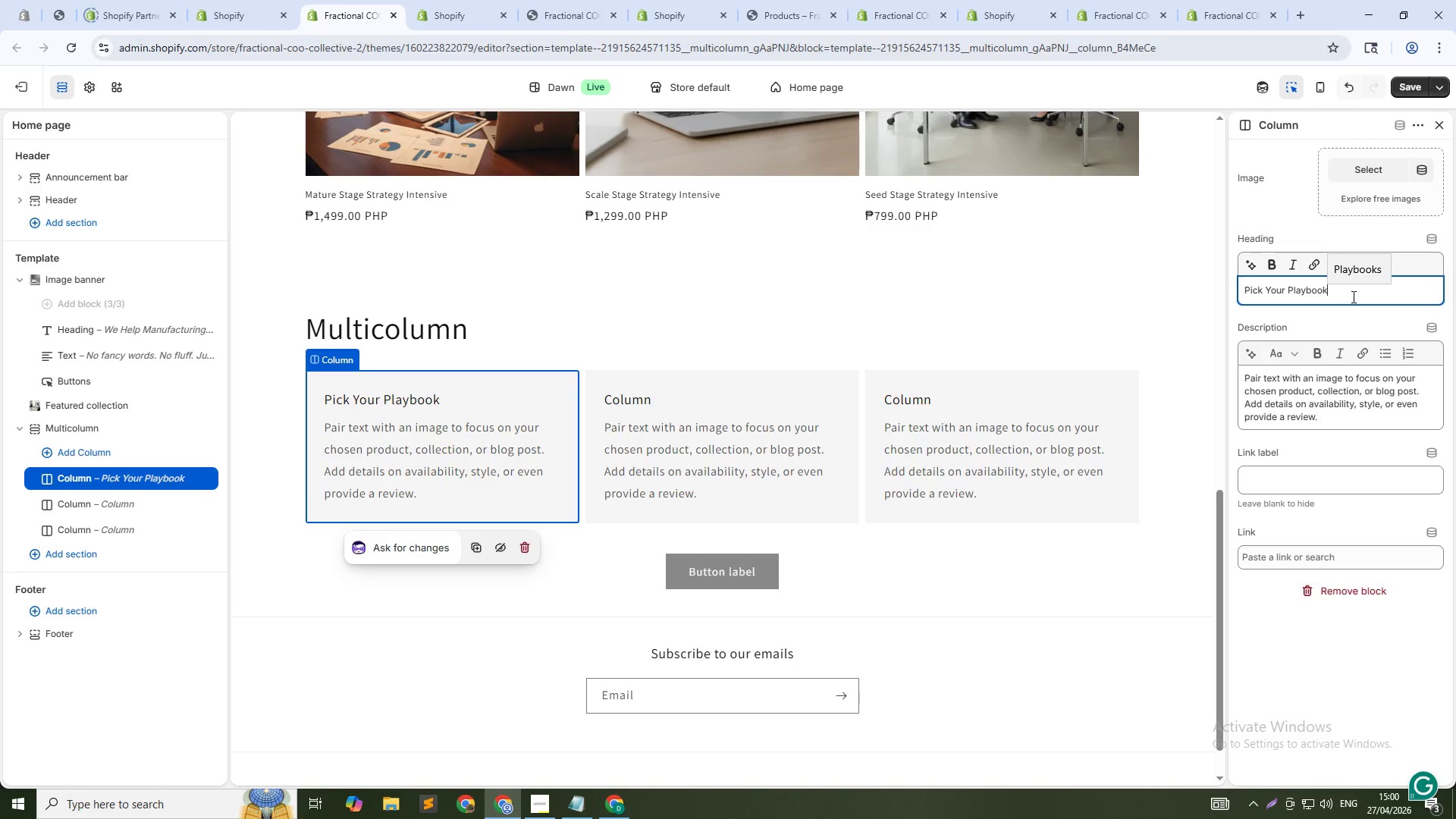 
left_click([1299, 403])
 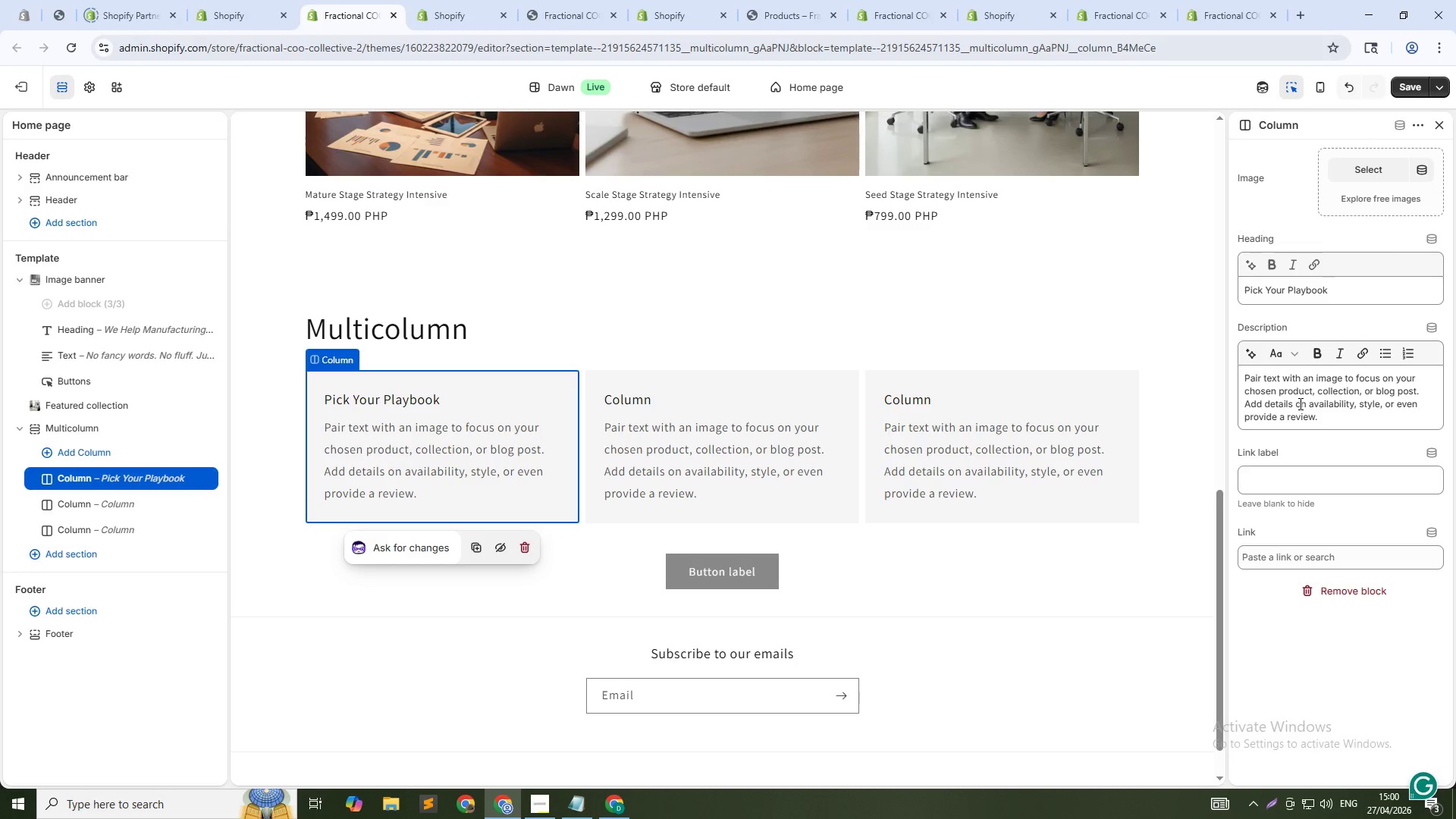 
key(Control+A)
 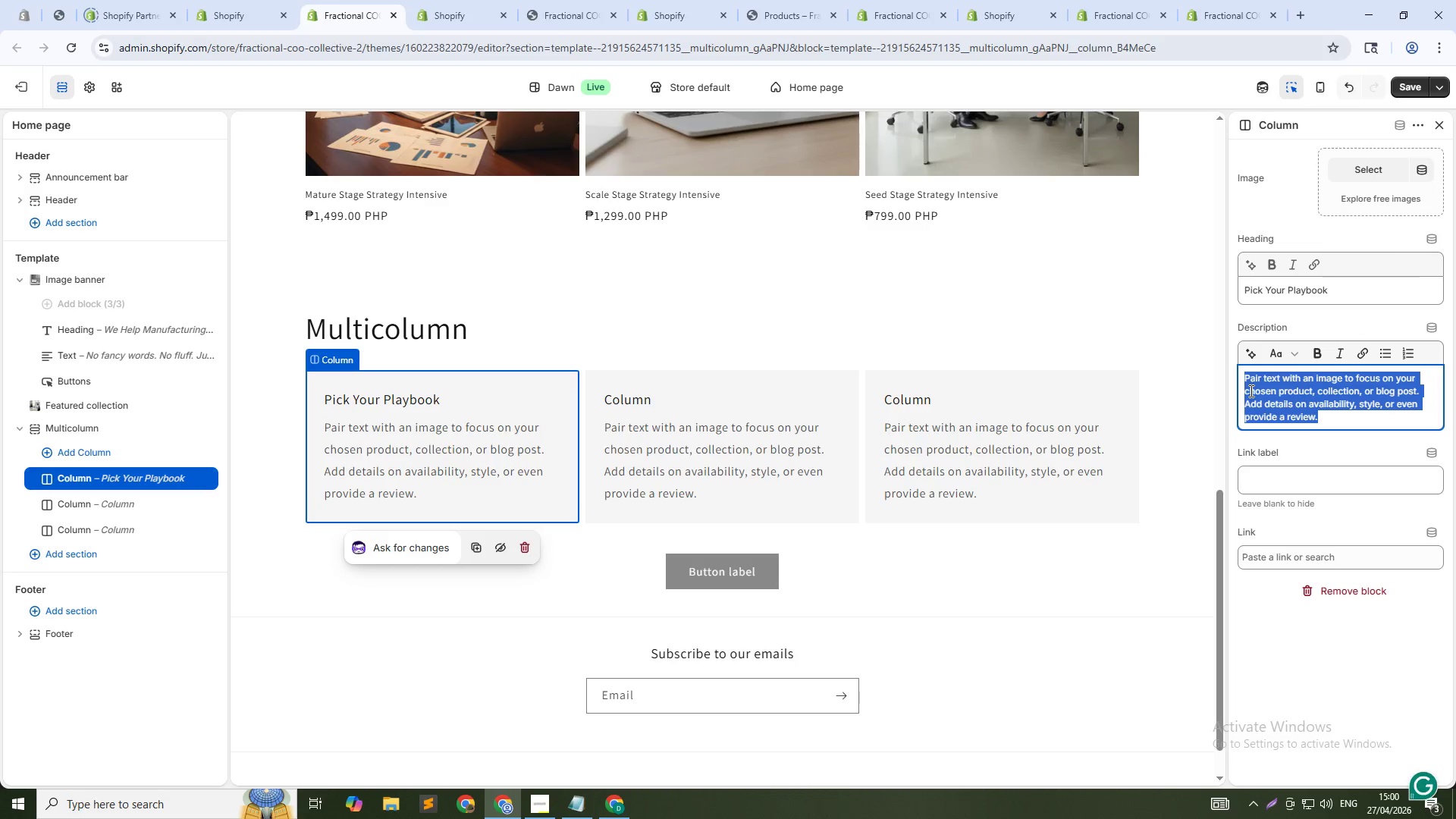 
type(Choose from operational guides or strategy)
 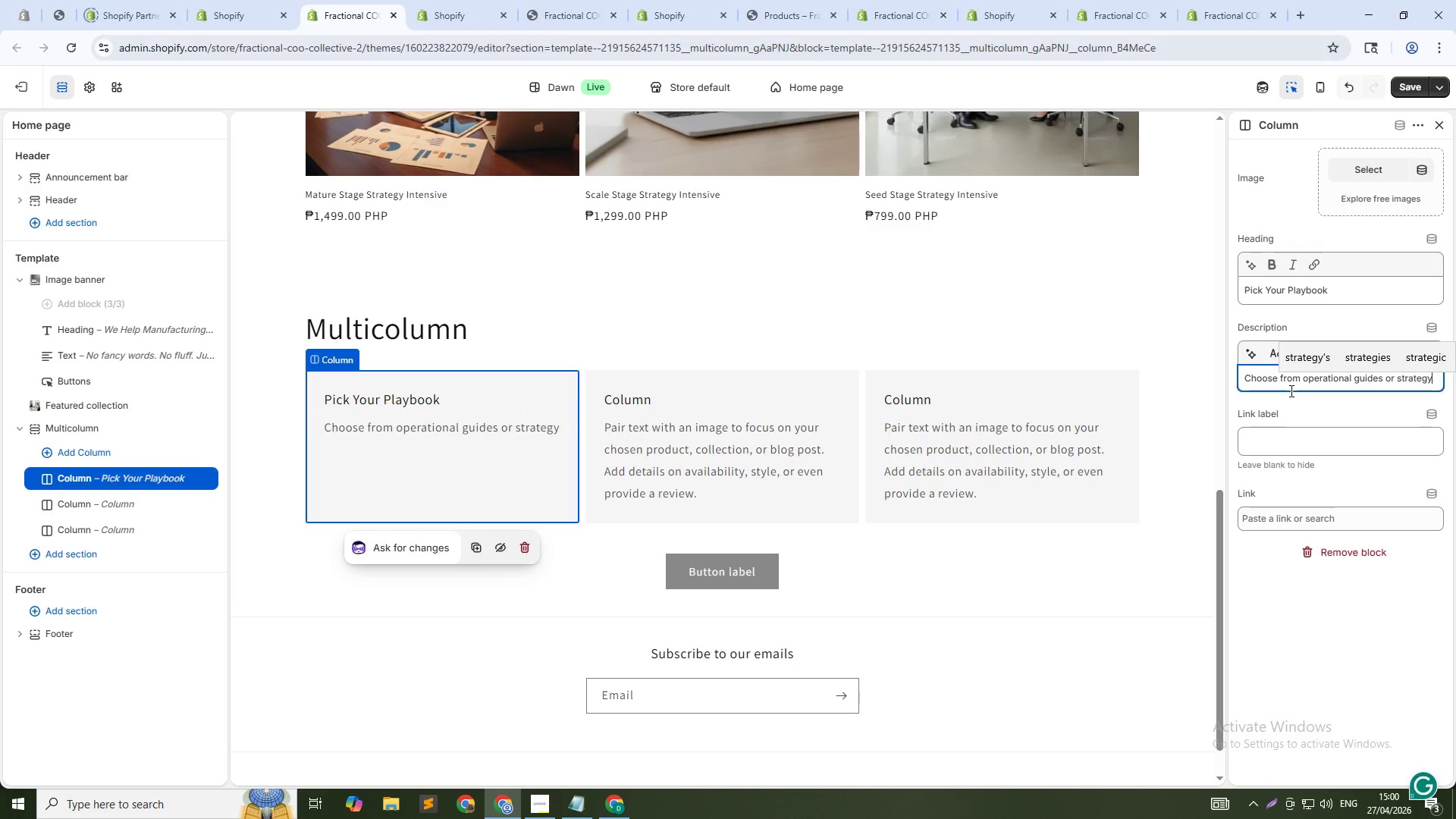 
wait(29.52)
 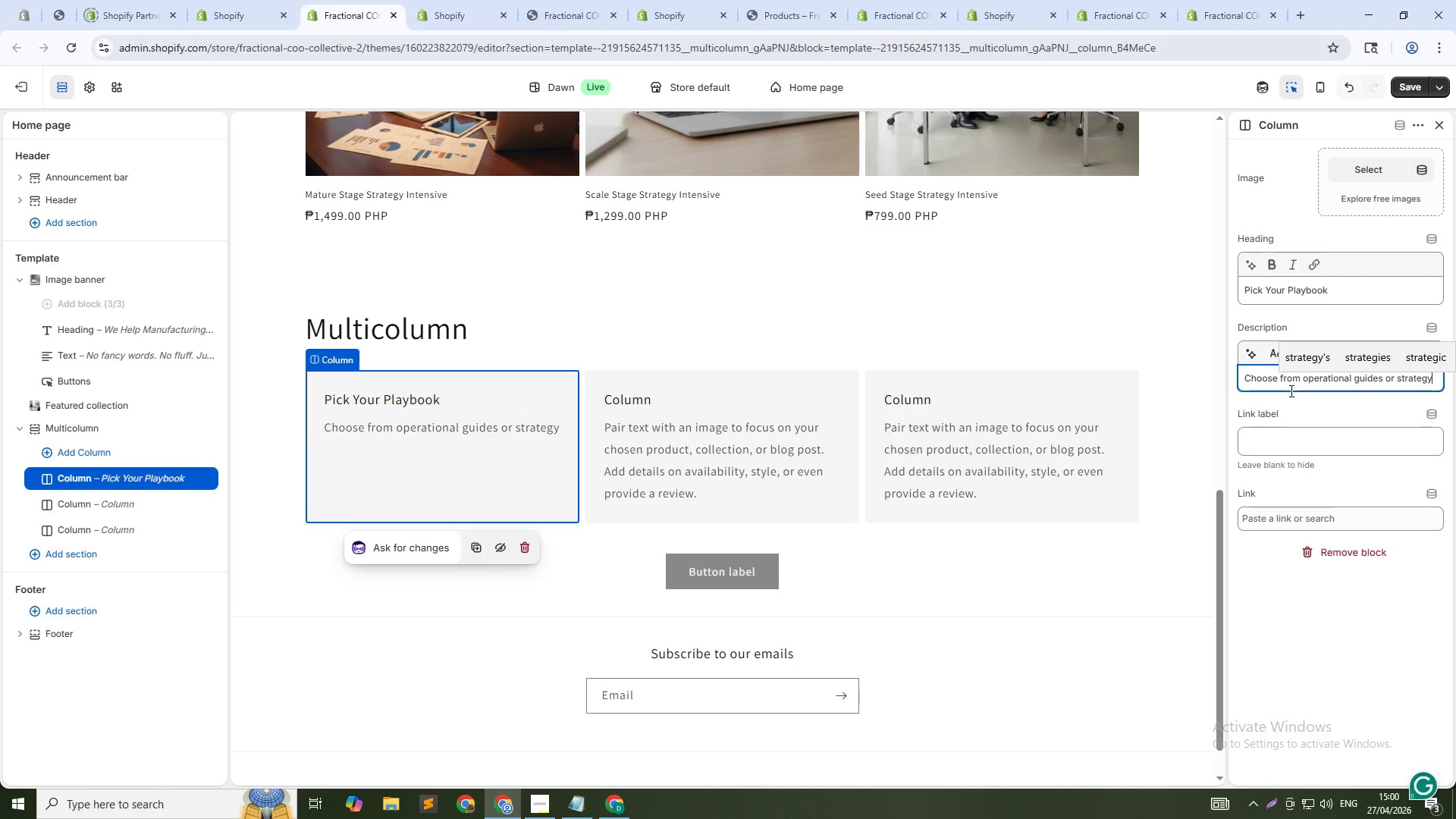 
left_click([56, 426])
 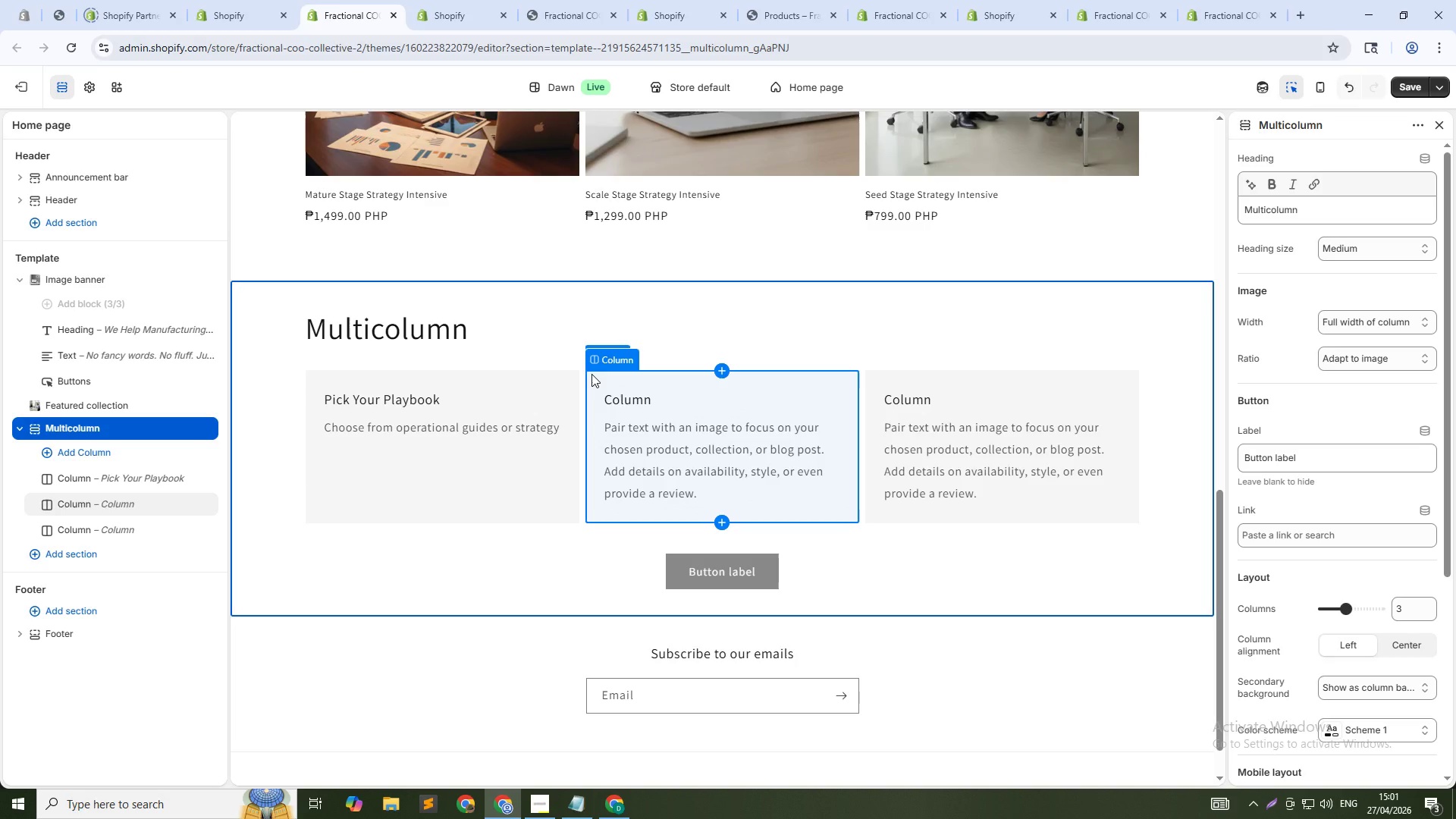 
wait(42.23)
 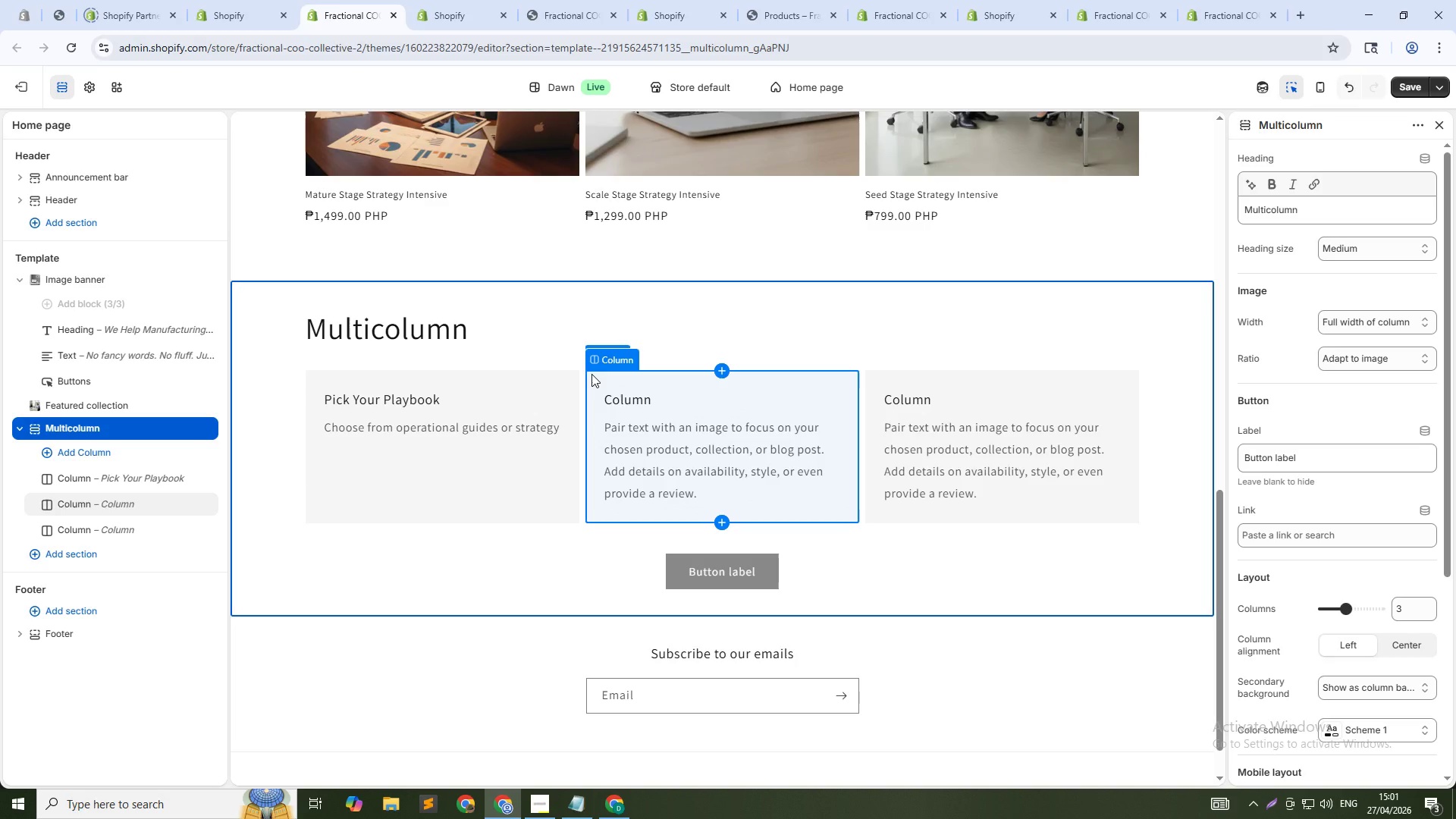 
left_click([108, 471])
 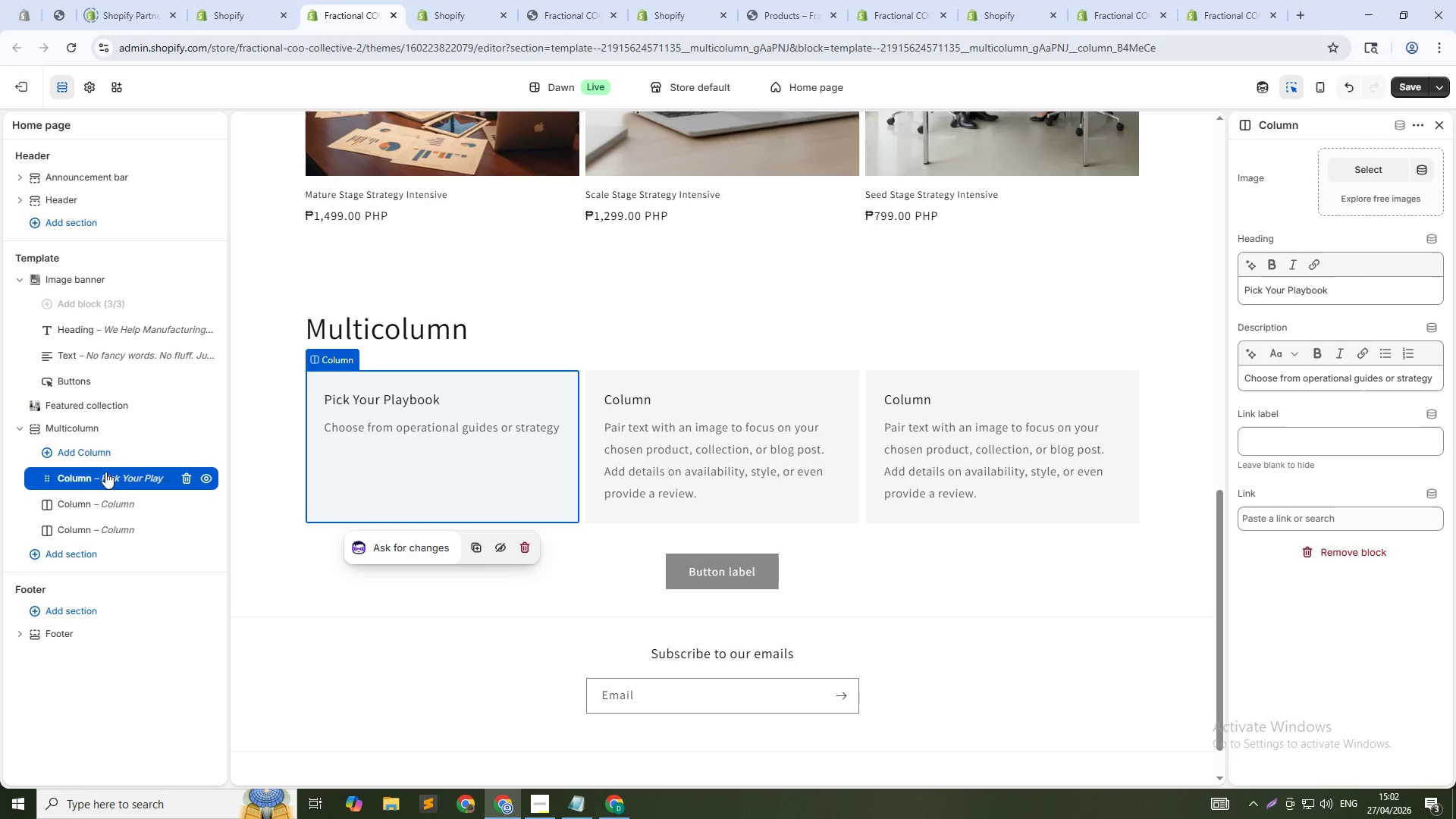 
wait(49.62)
 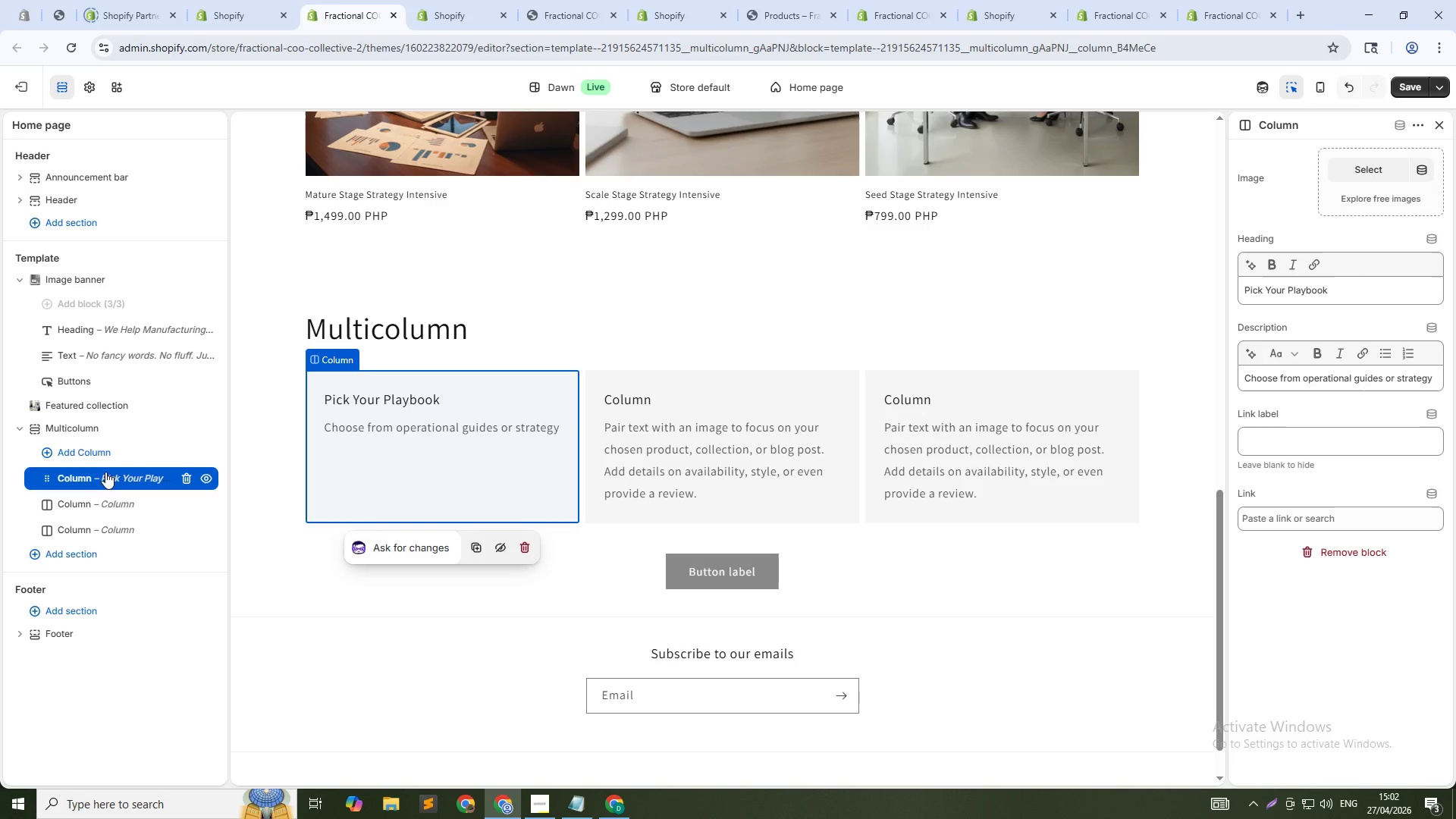 
left_click([99, 424])
 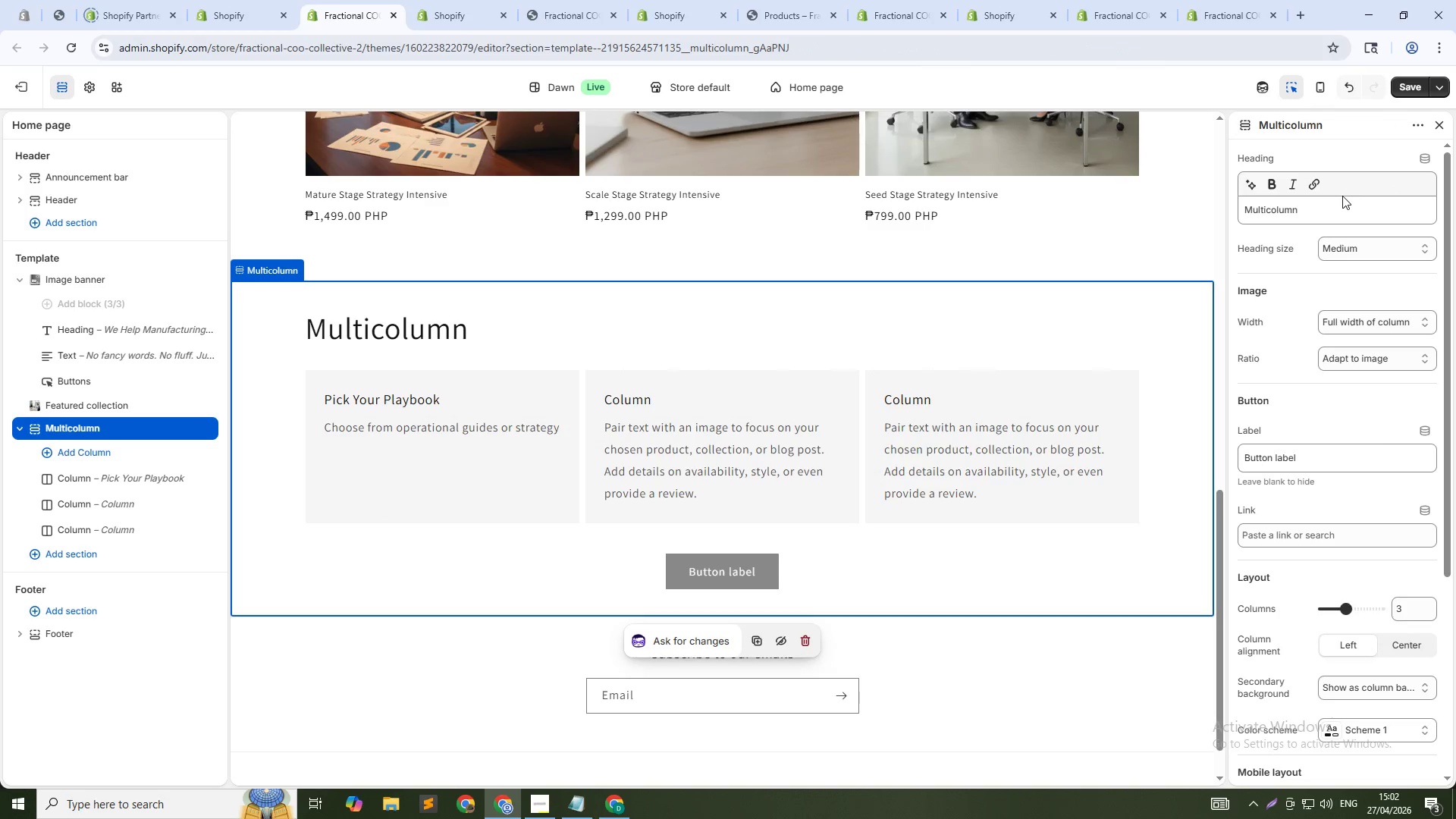 
left_click([1342, 209])
 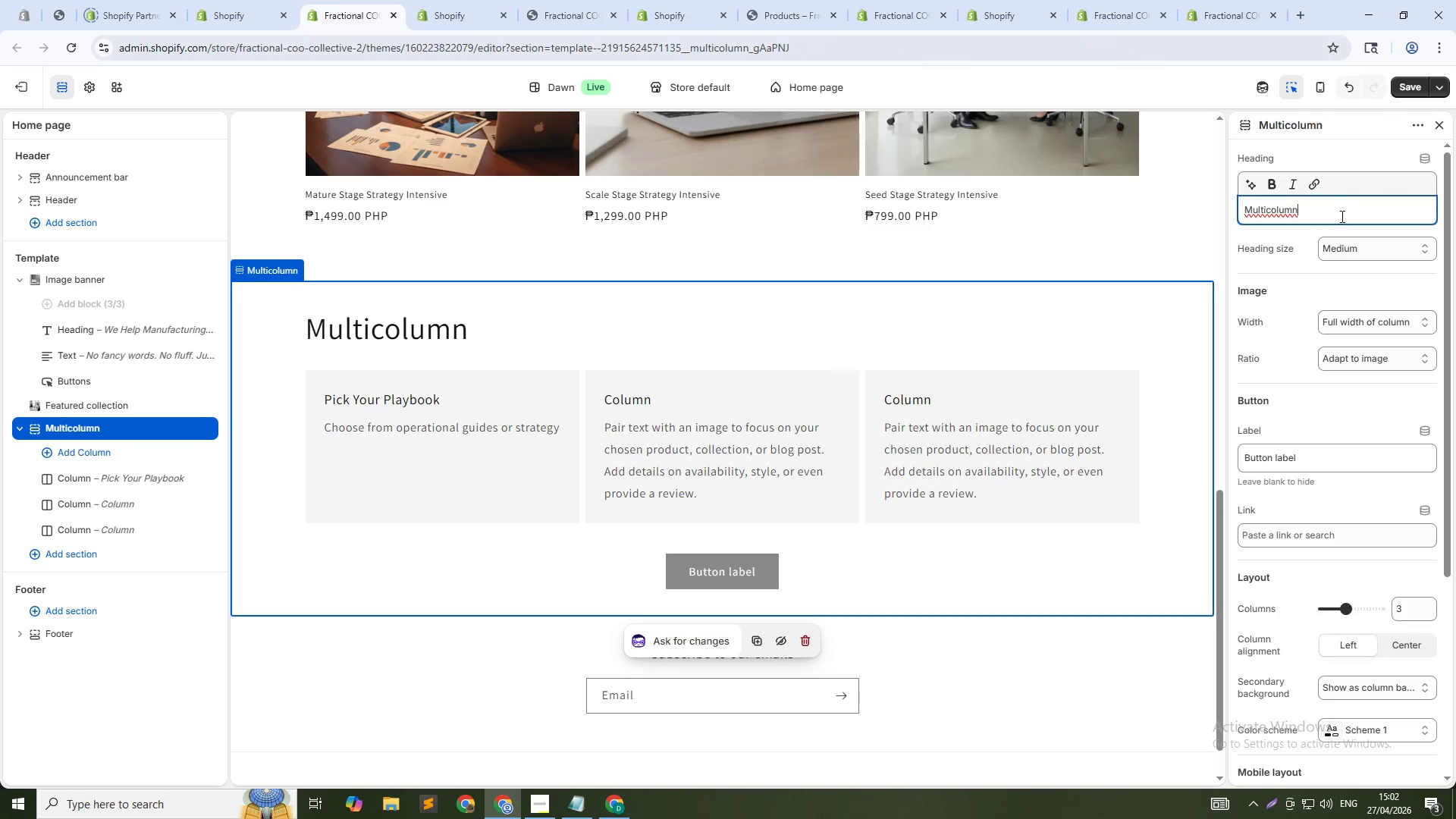 
key(Control+A)
 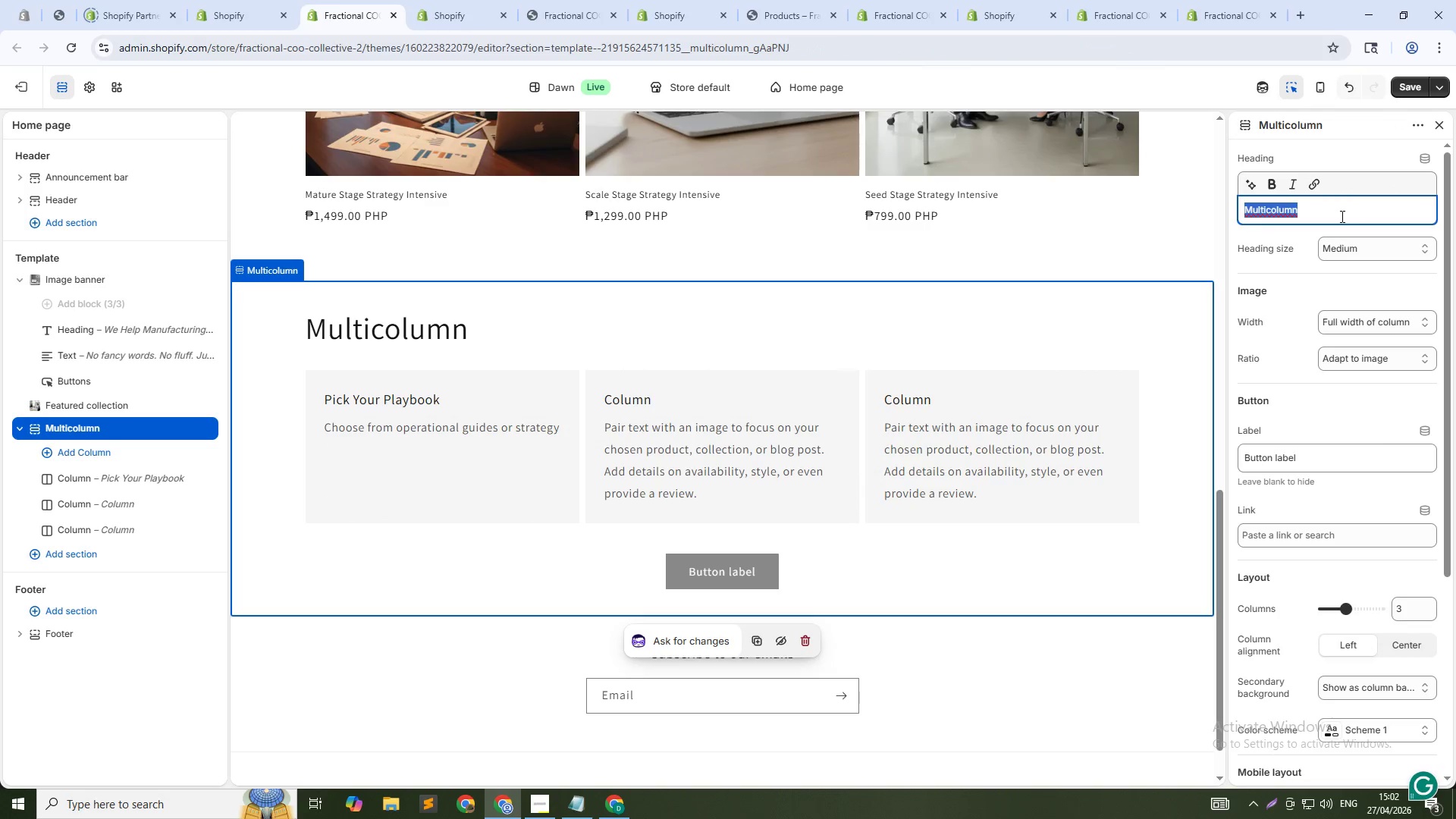 
type(The Fractional COO Framework)
 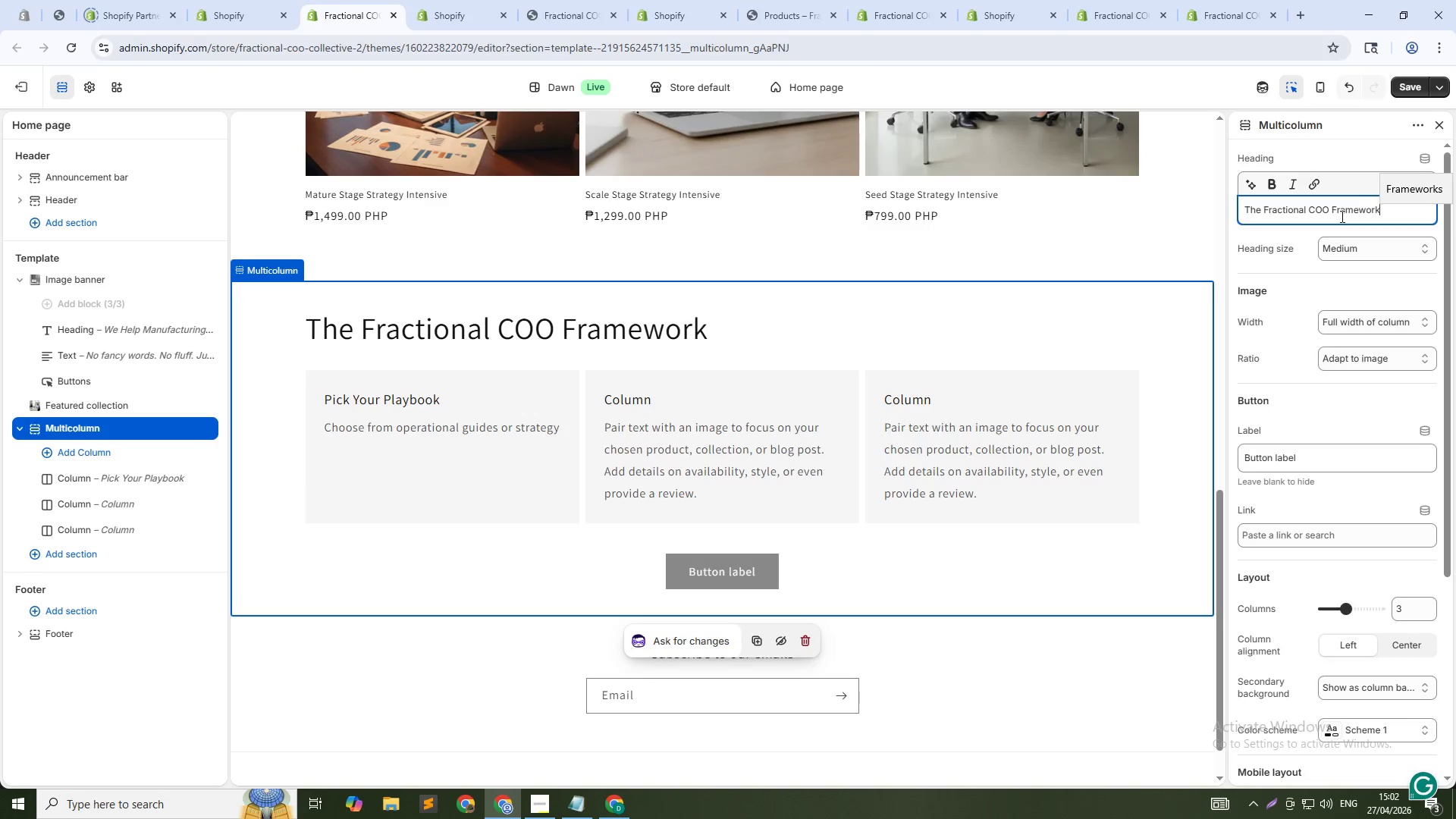 
double_click([1360, 213])
 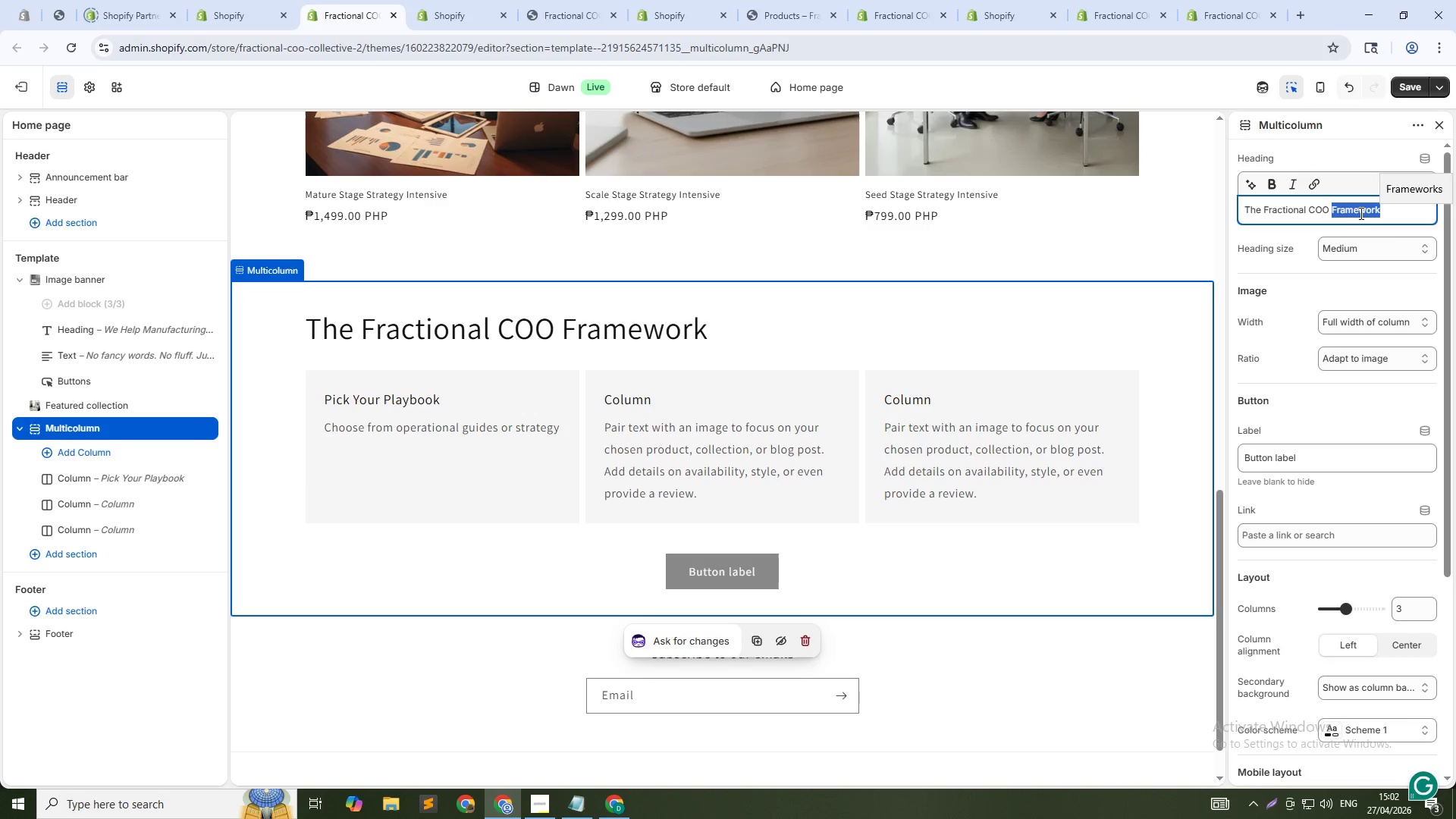 
triple_click([1360, 213])
 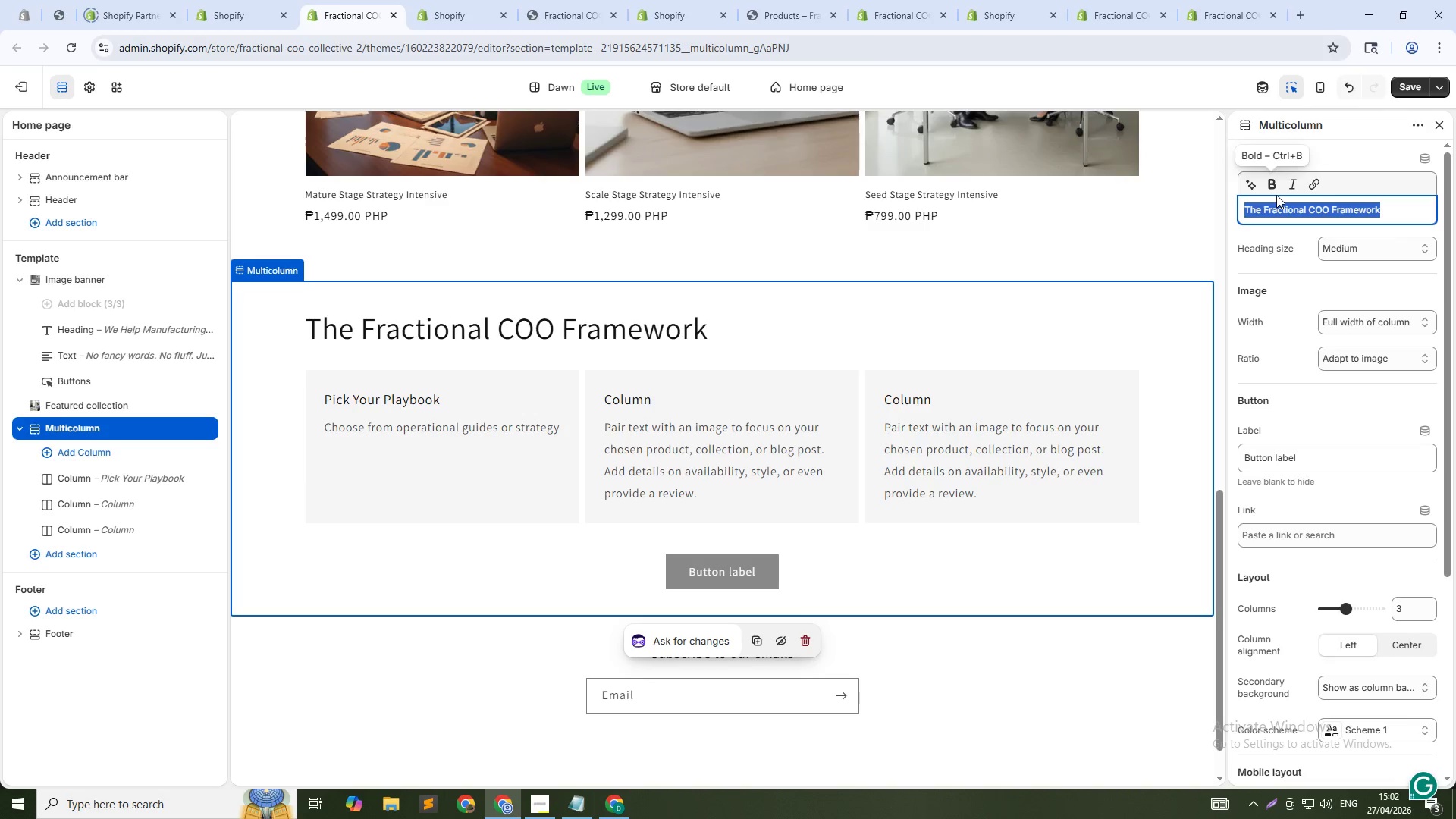 
left_click([1276, 182])
 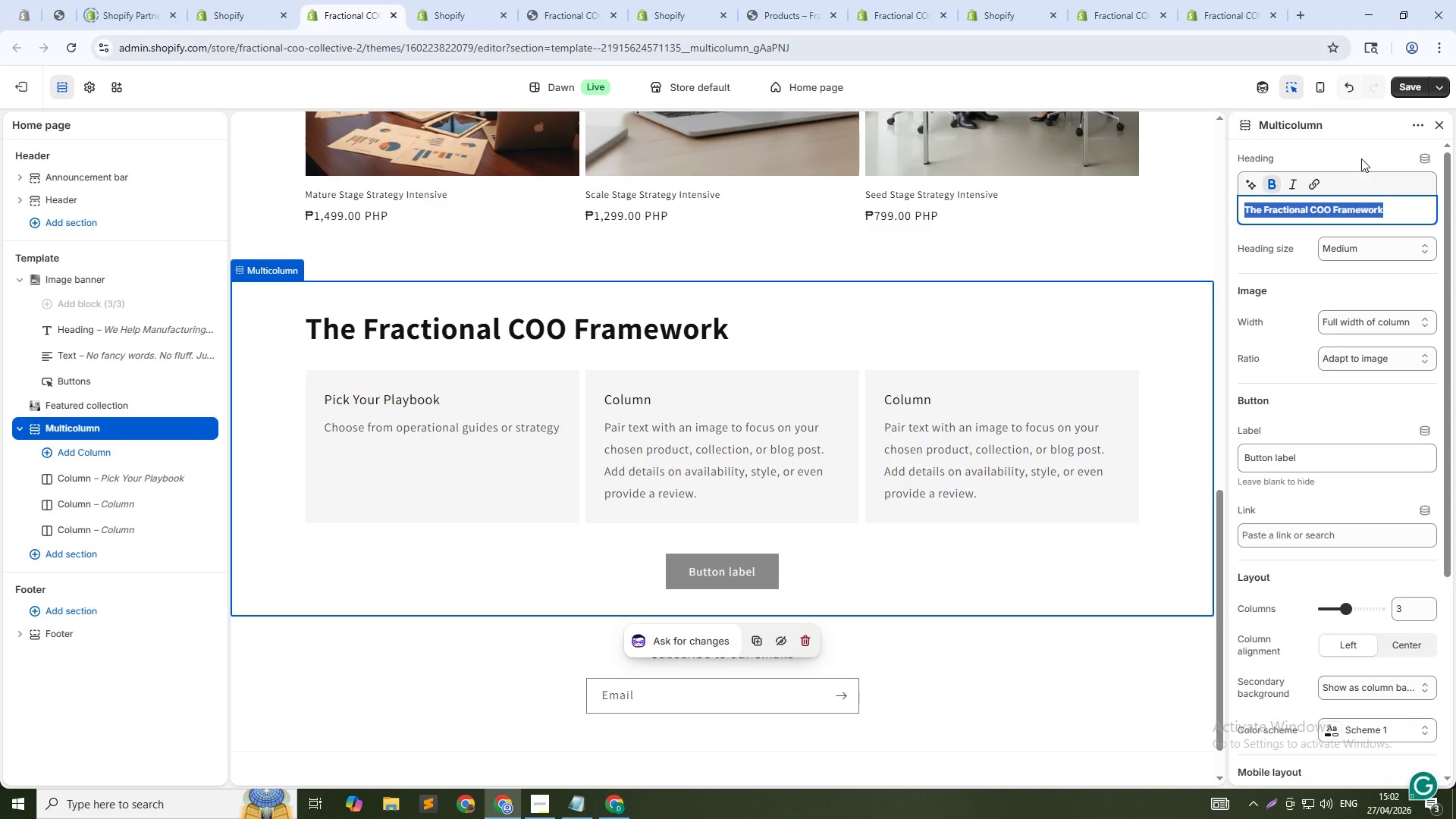 
left_click([1361, 158])
 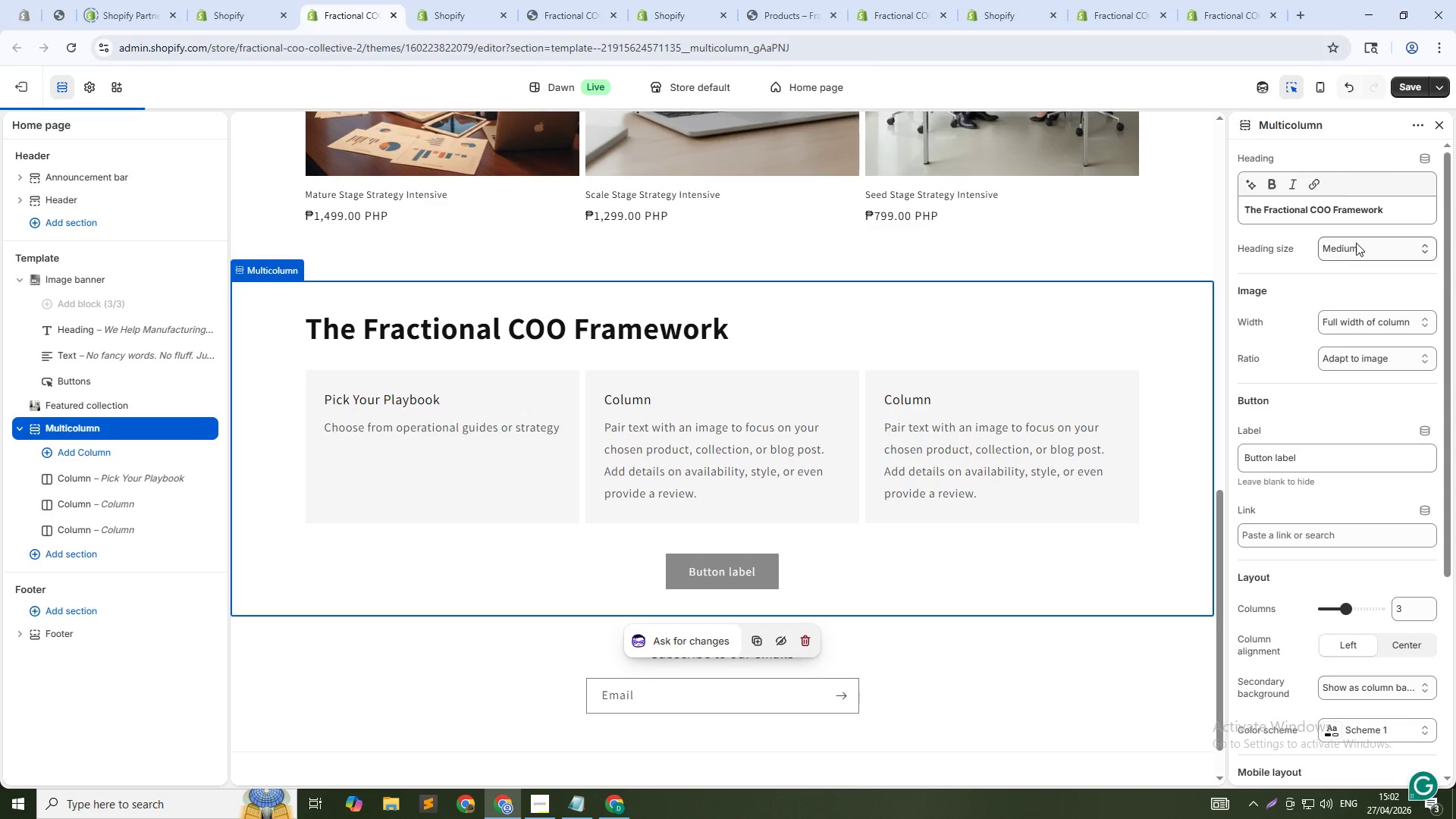 
left_click([1360, 243])
 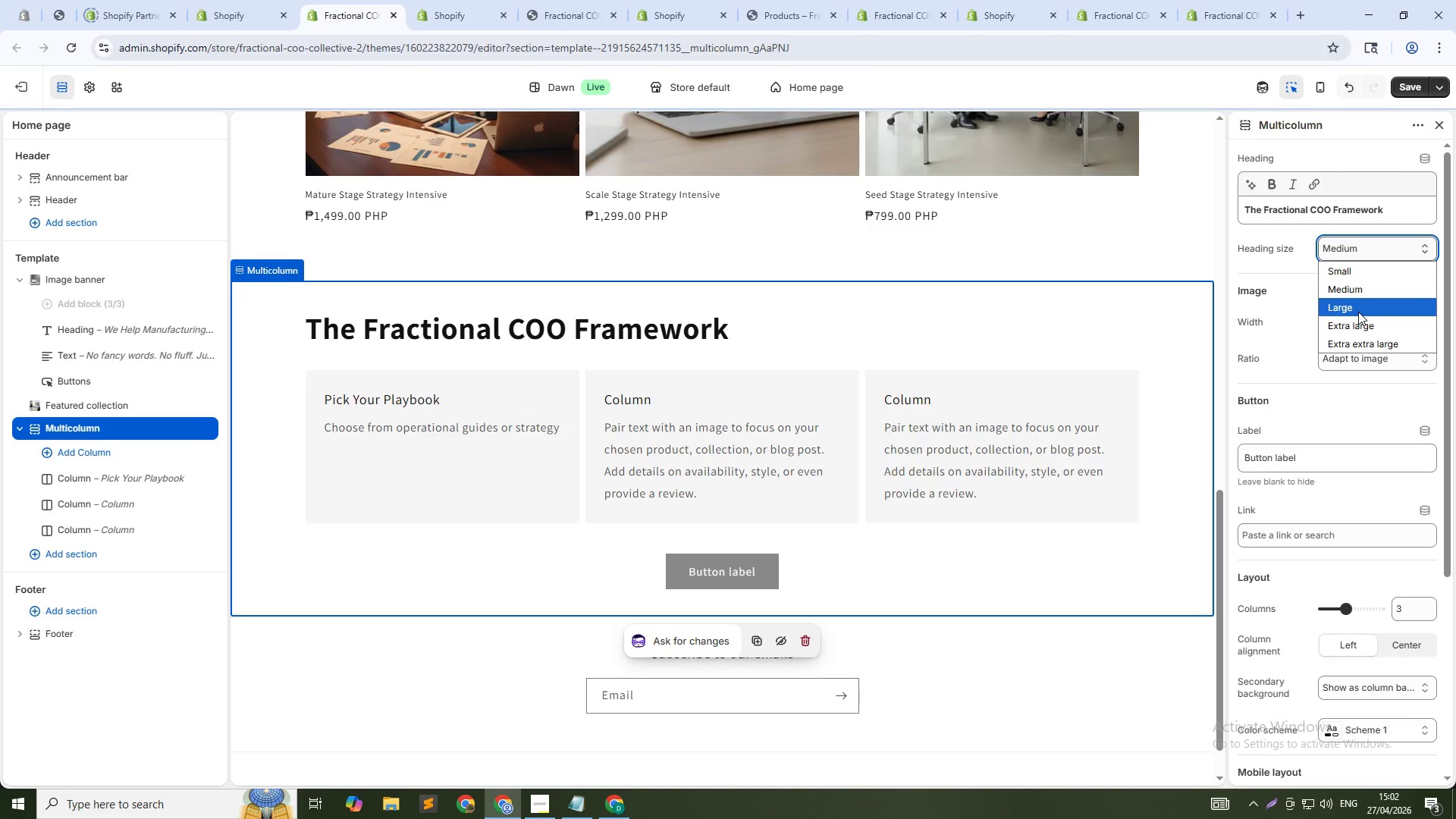 
left_click([1358, 312])
 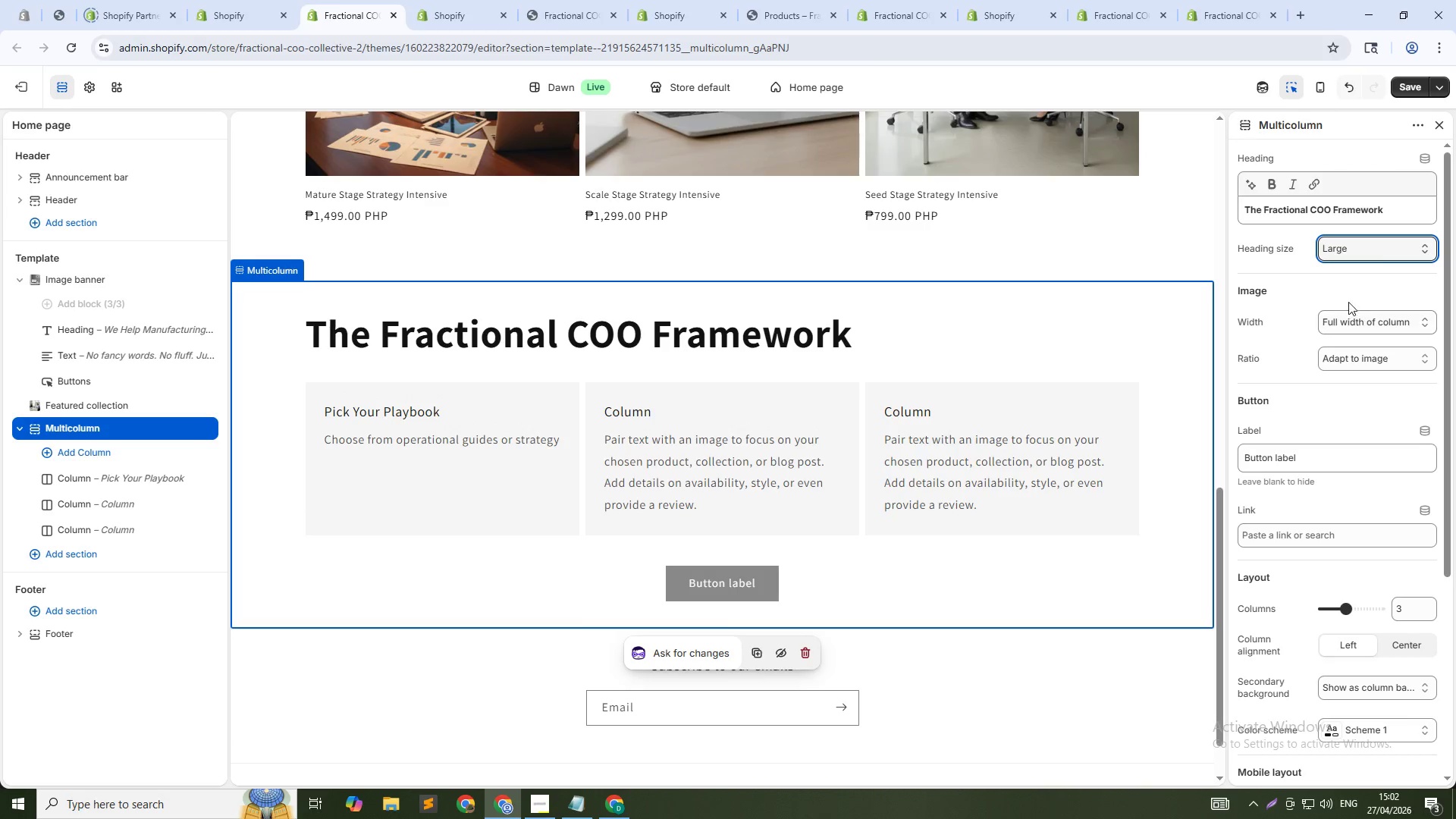 
left_click([1351, 253])
 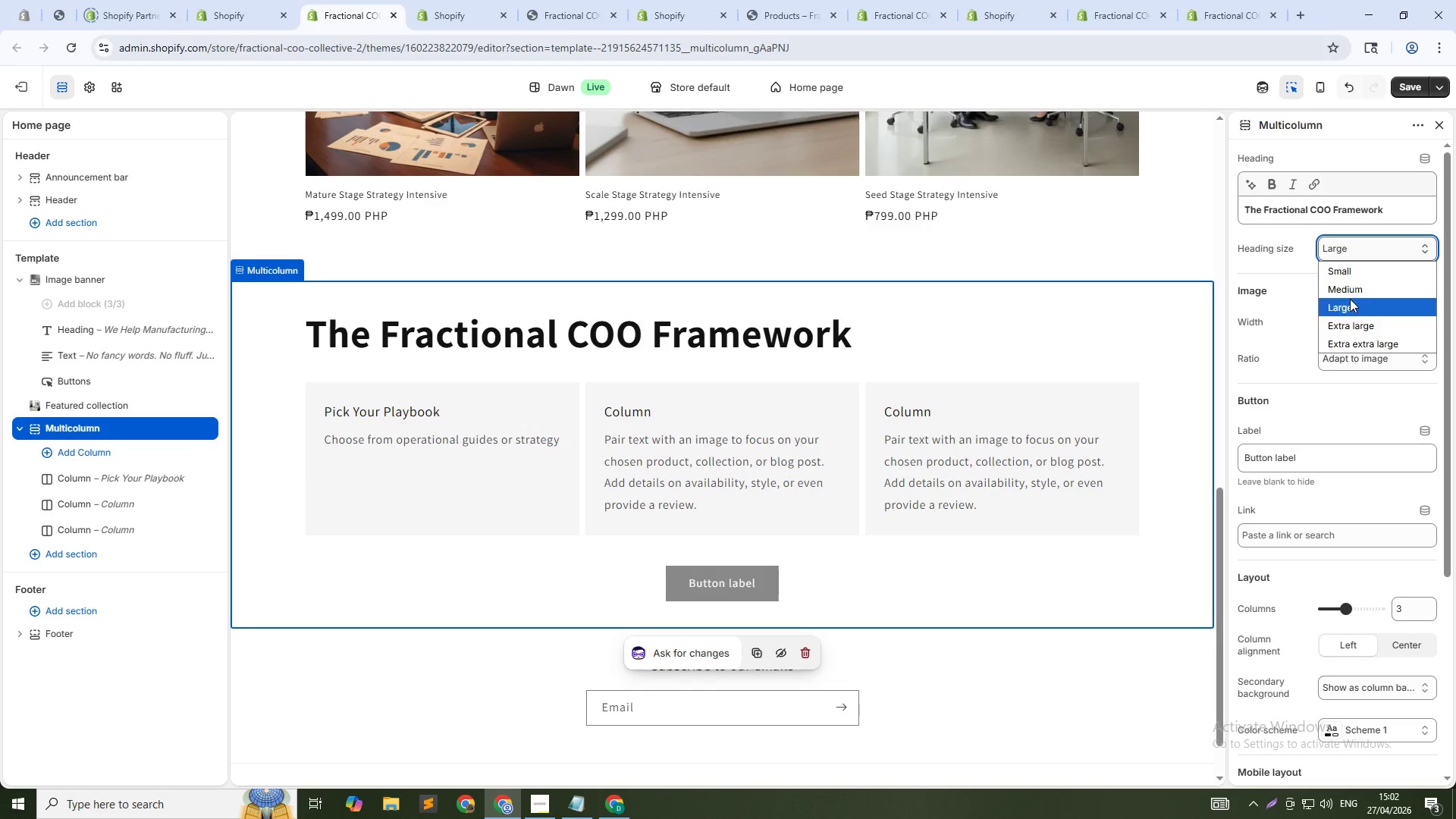 
left_click([1348, 287])
 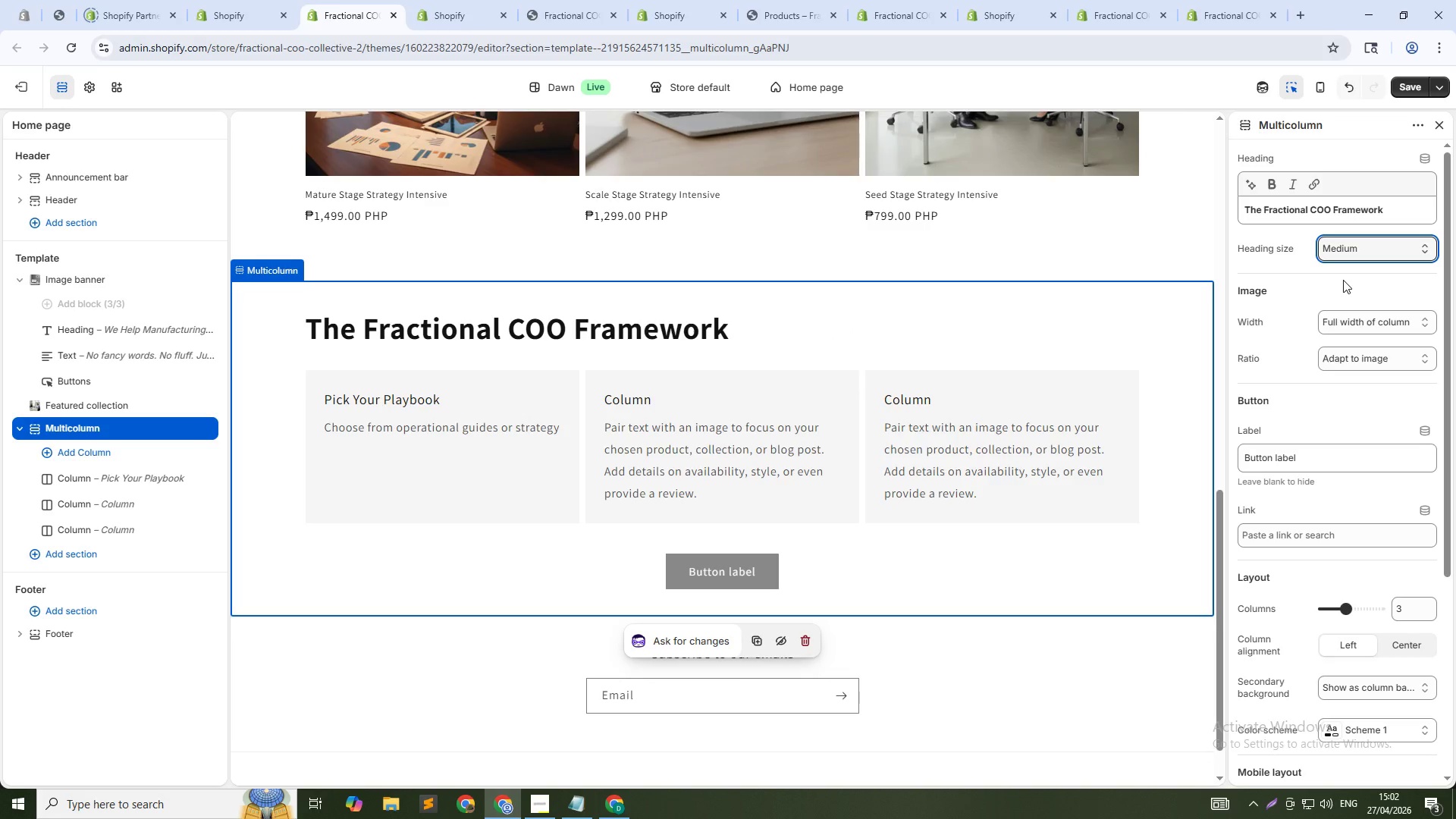 
wait(9.0)
 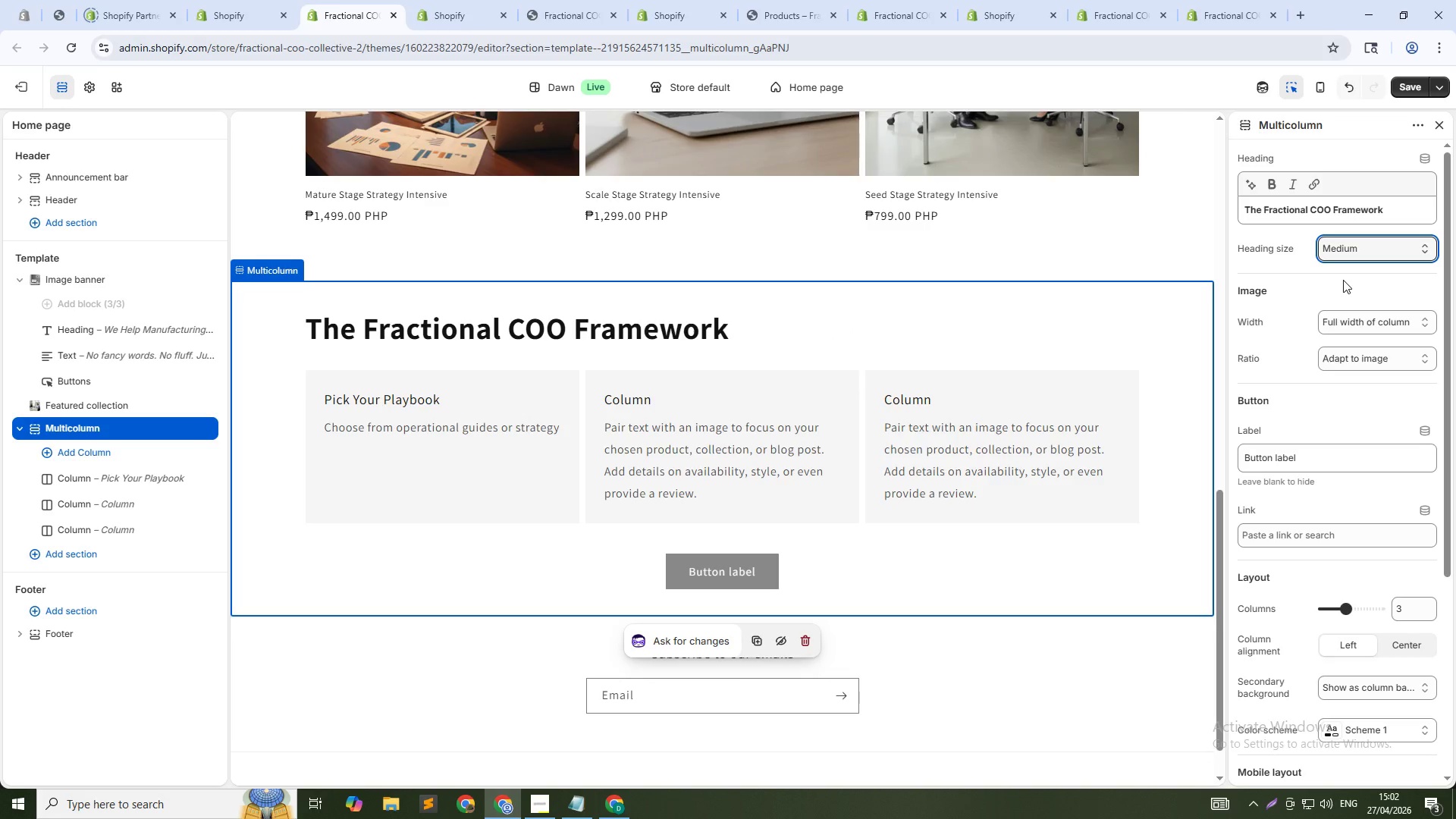 
double_click([1329, 460])
 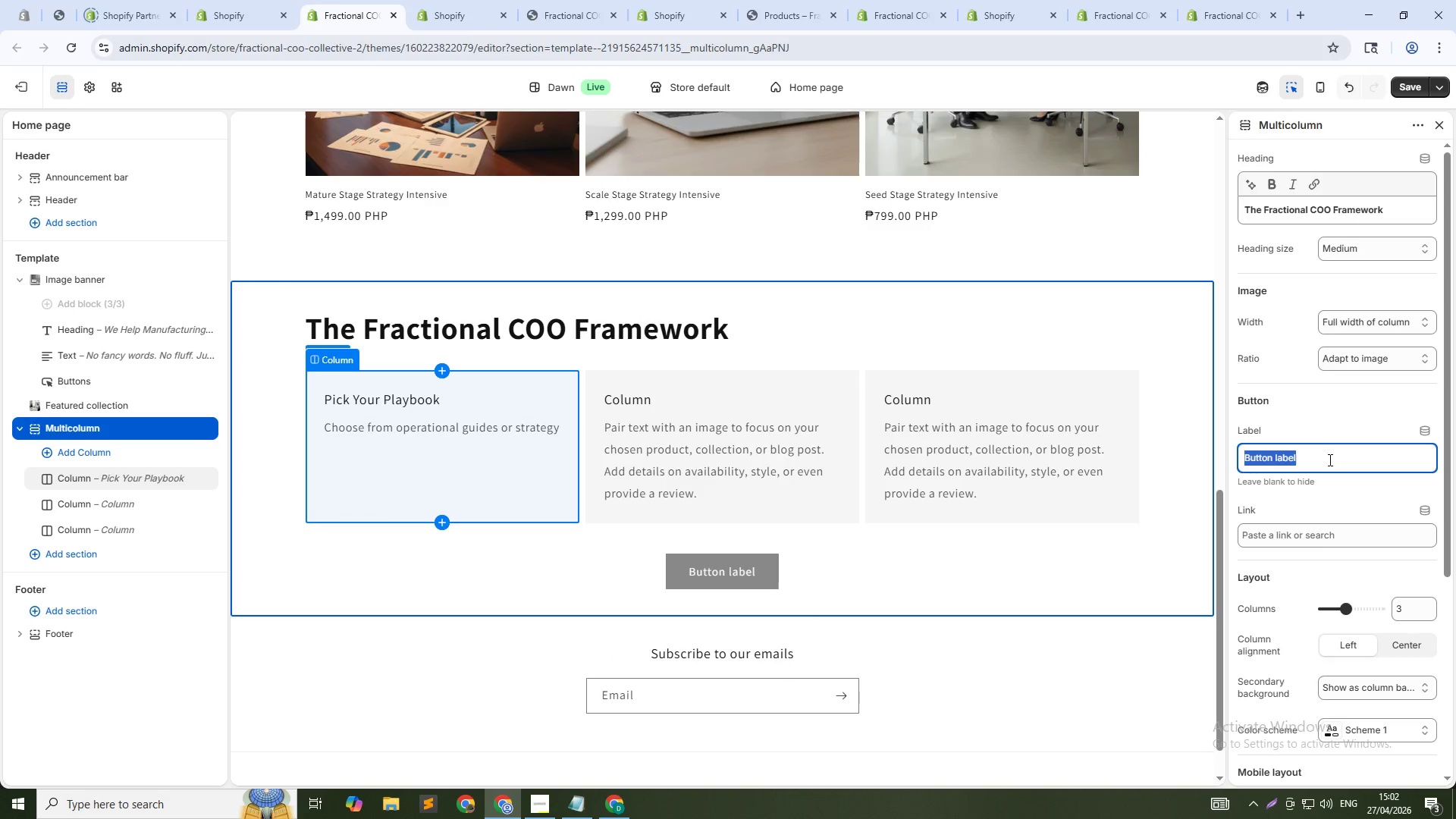 
triple_click([1329, 460])
 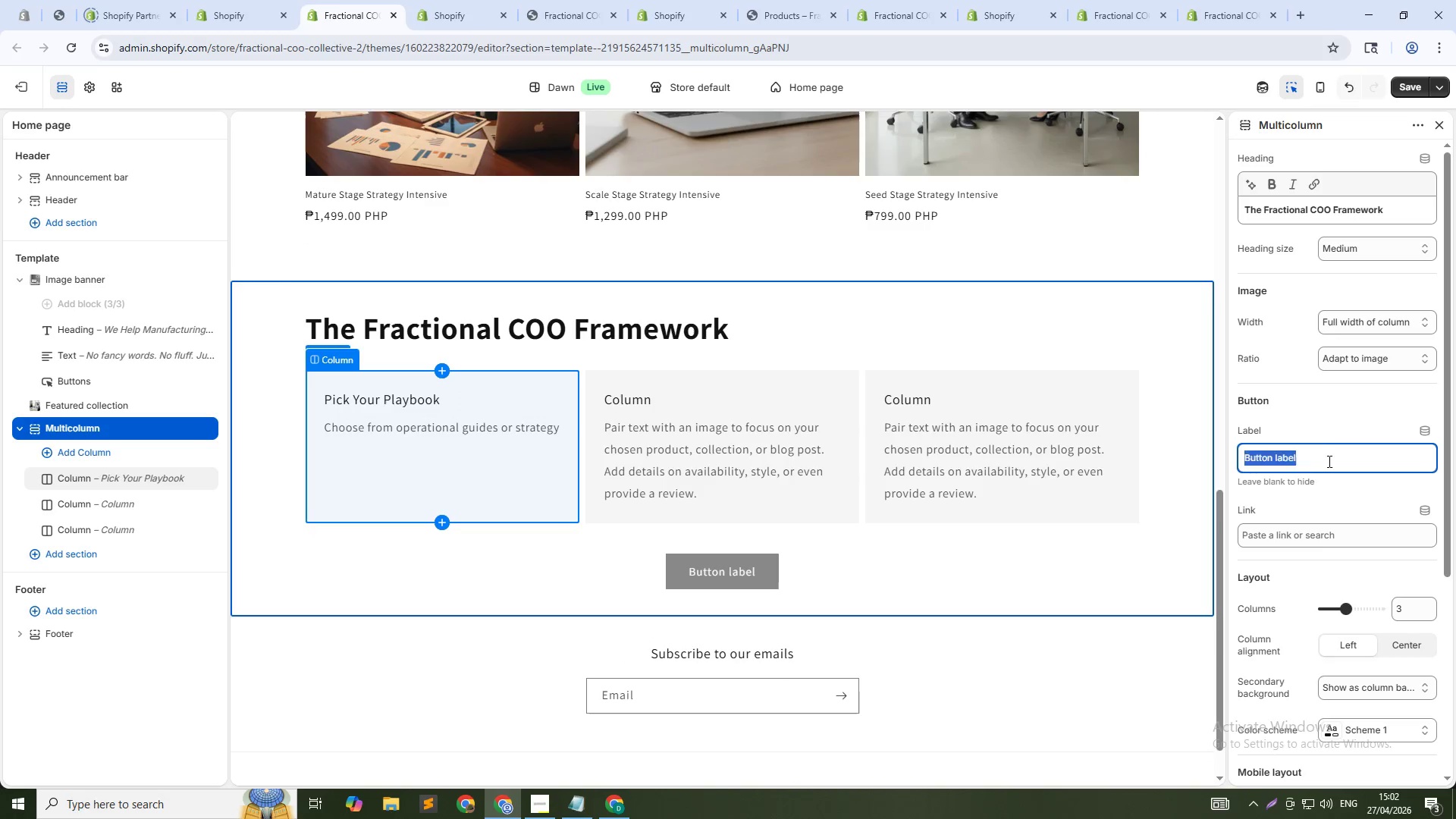 
key(Backspace)
 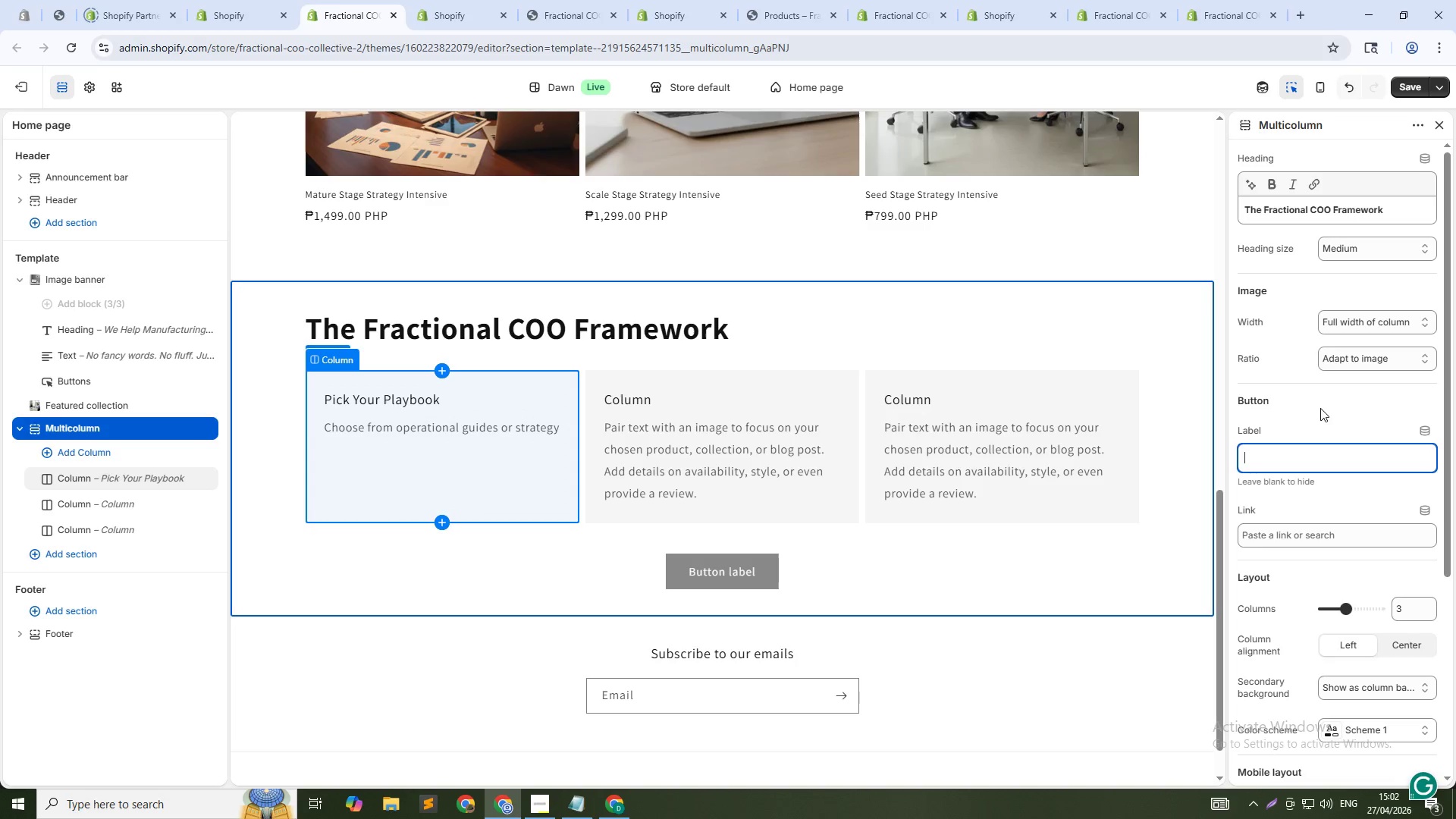 
left_click([1320, 404])
 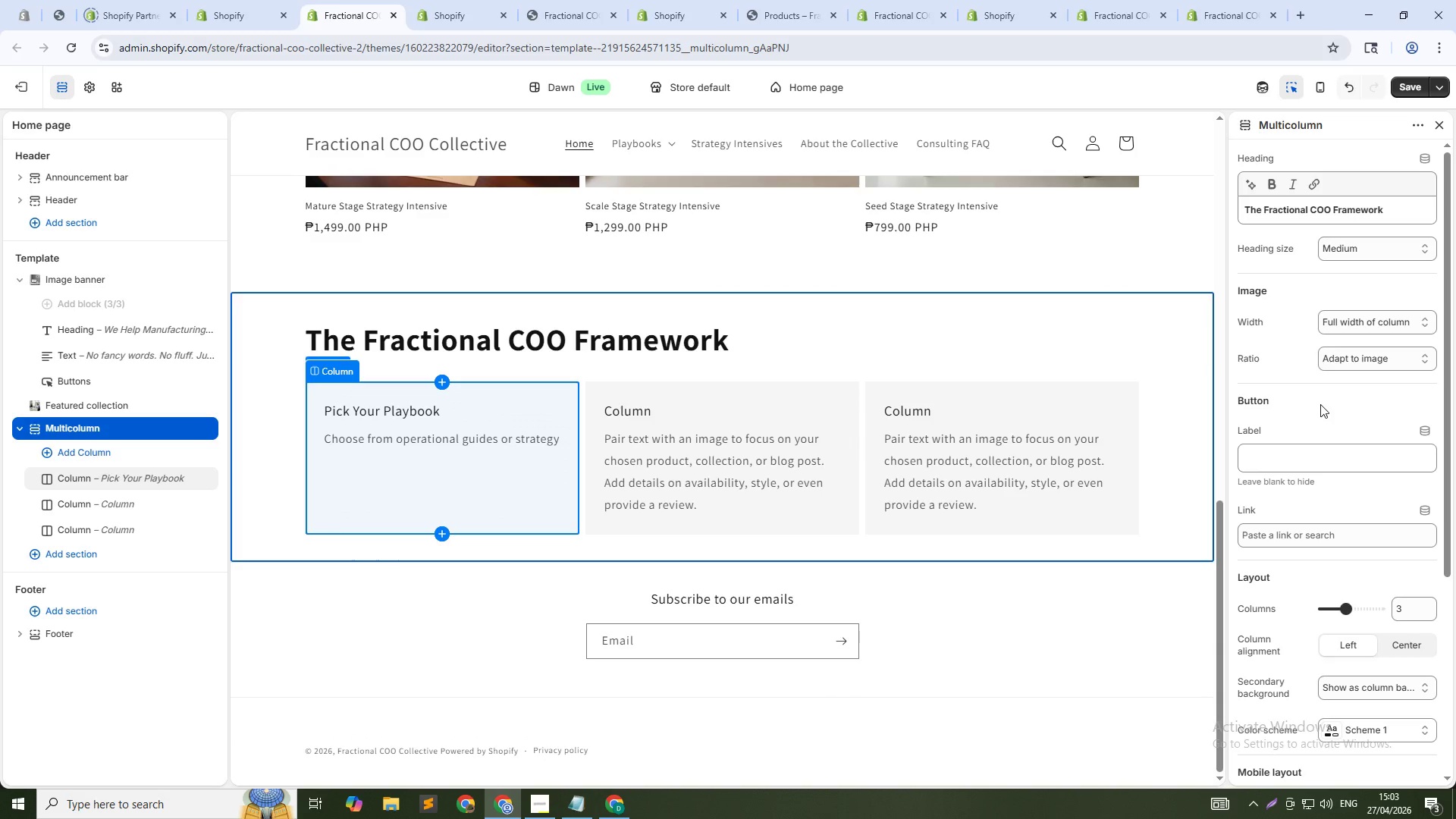 
wait(9.2)
 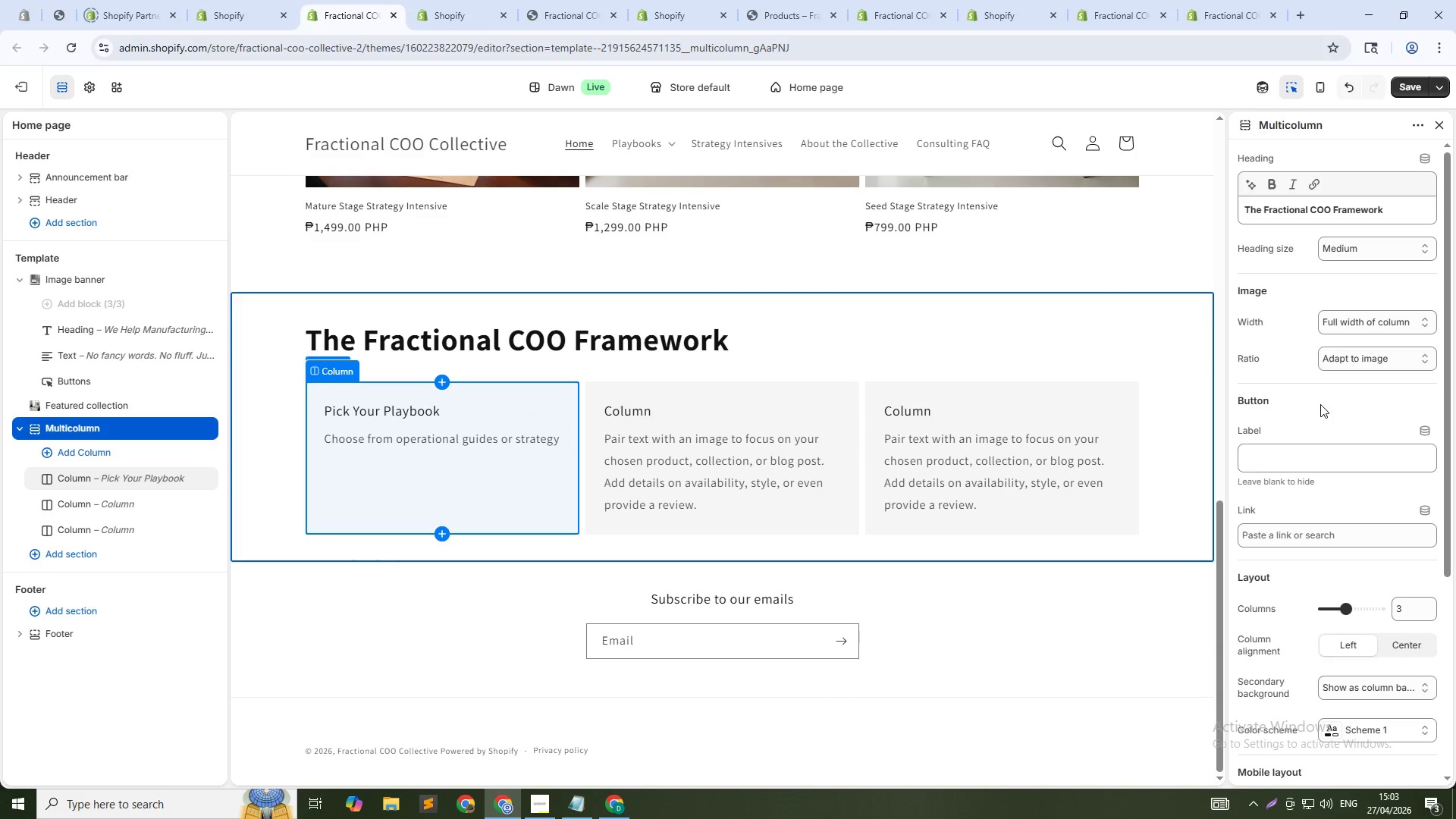 
left_click([97, 473])
 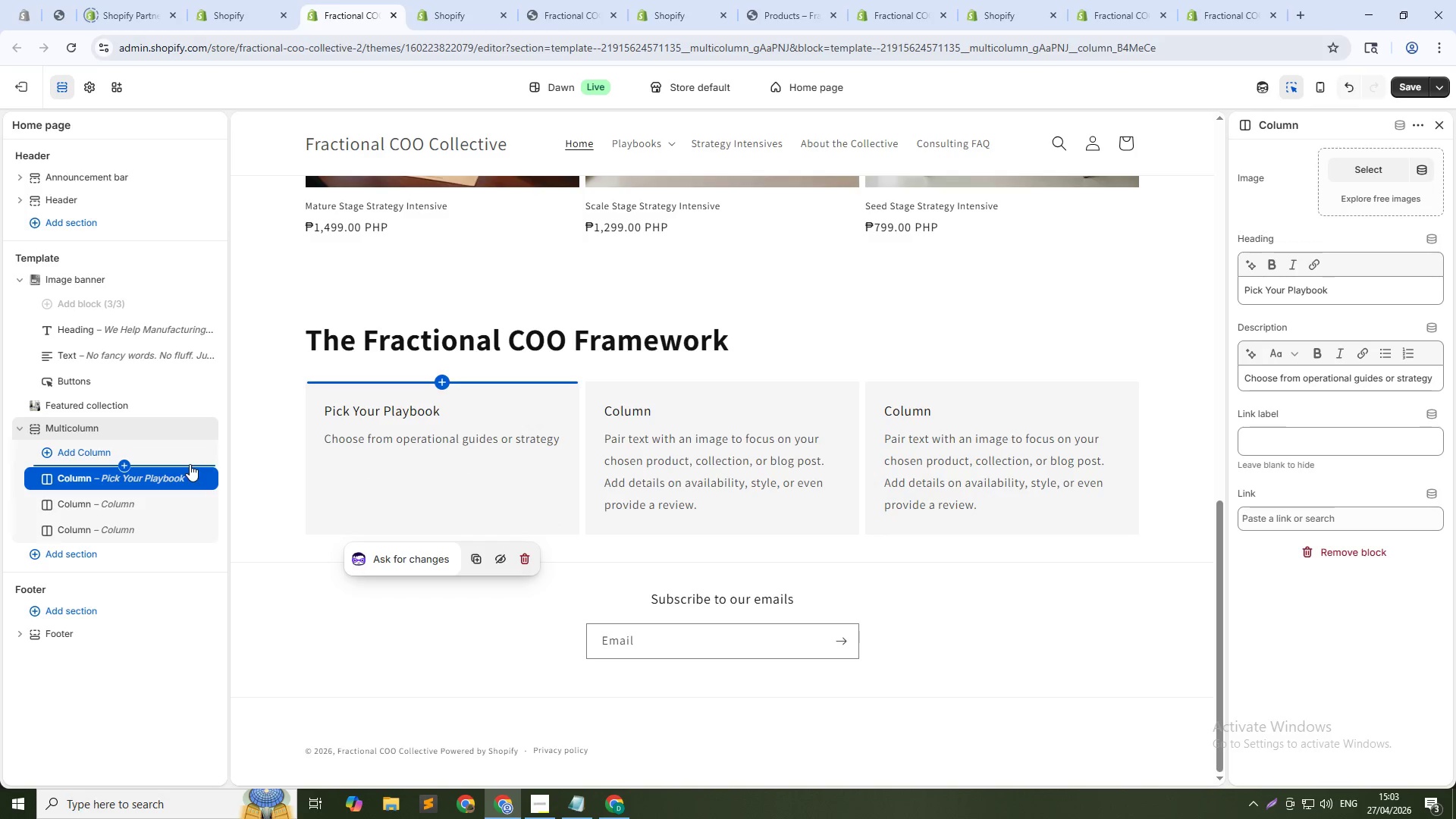 
left_click([1359, 293])
 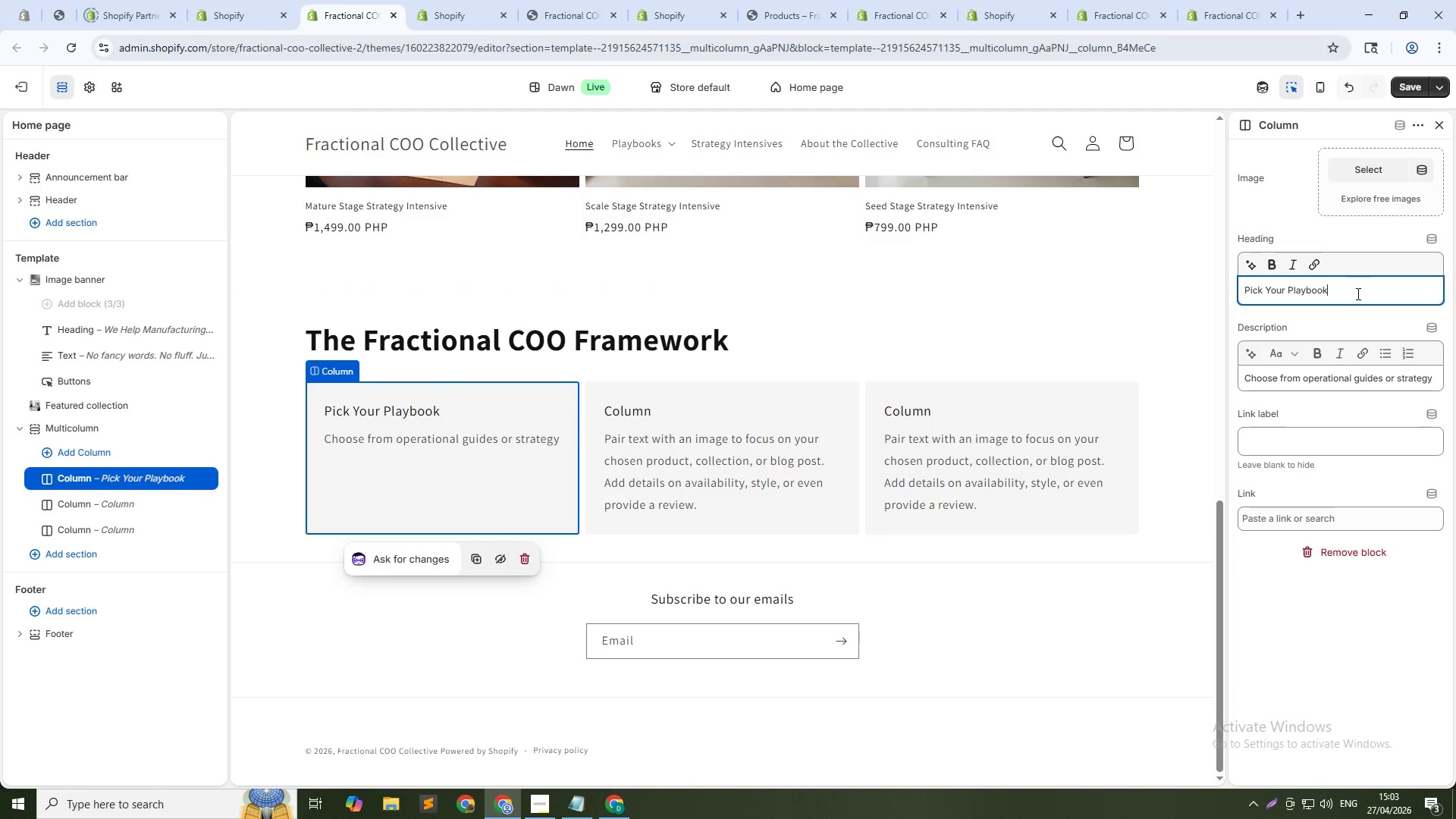 
key(Control+ControlLeft)
 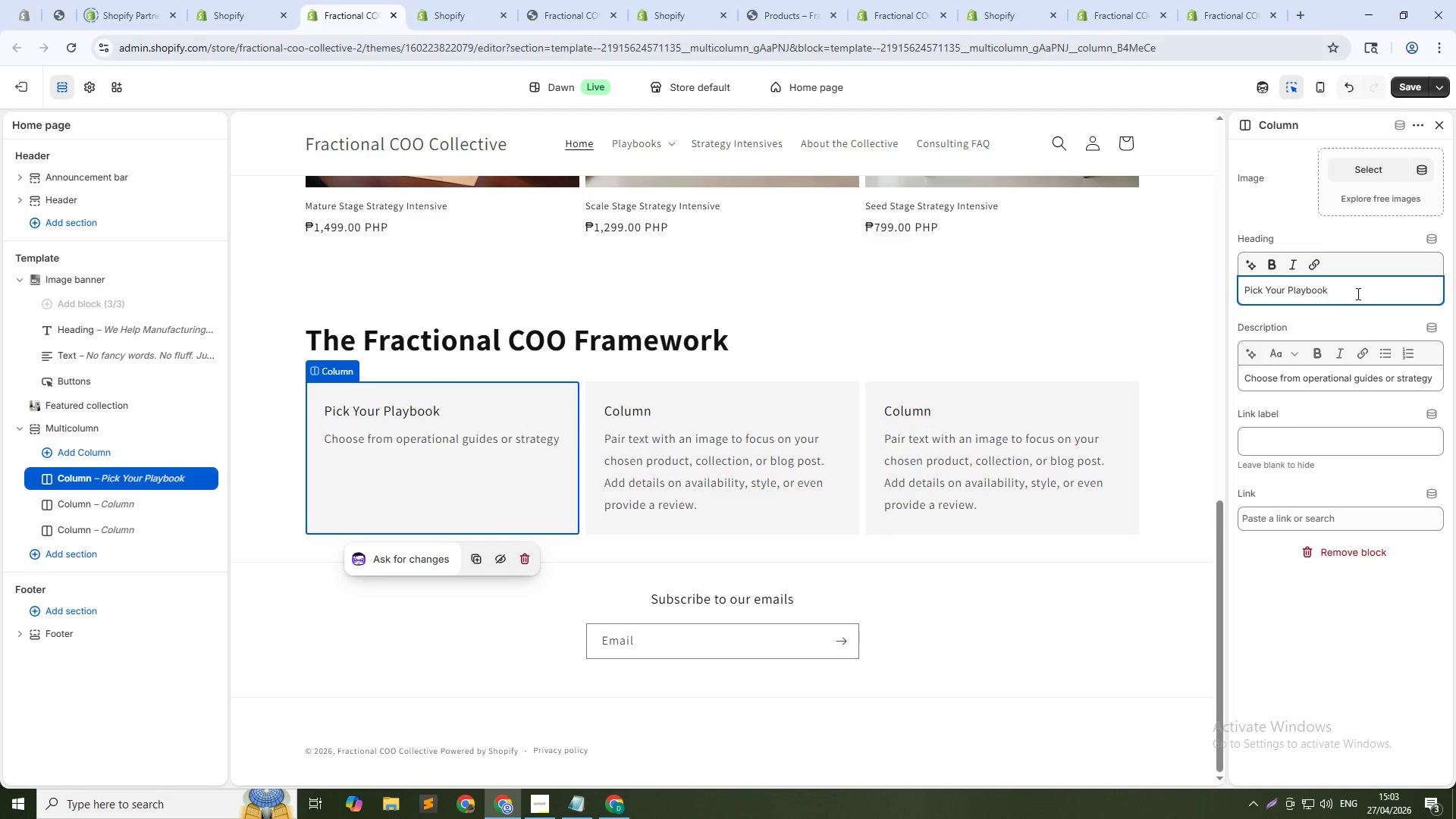 
key(Control+A)
 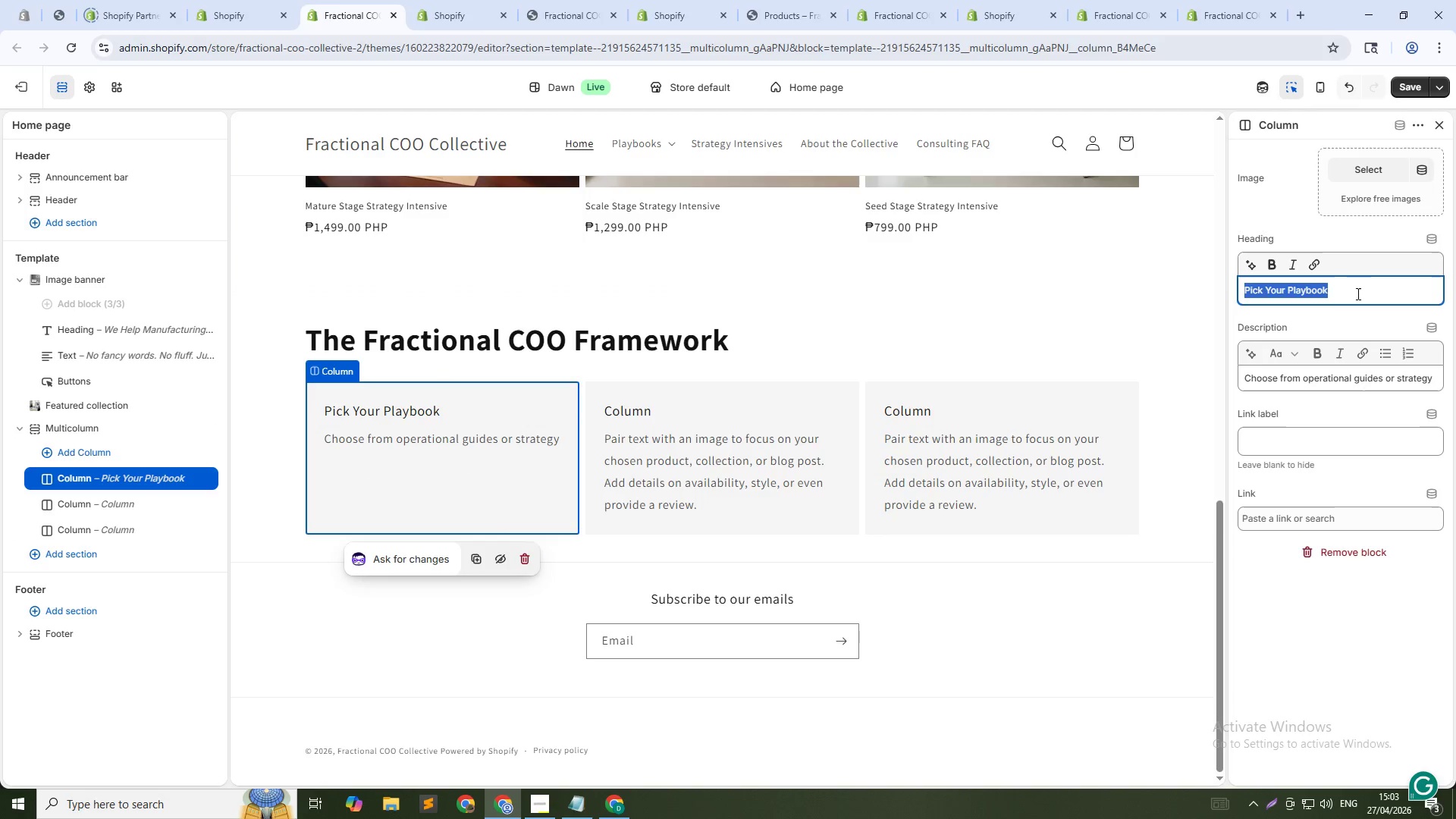 
type(Assess)
 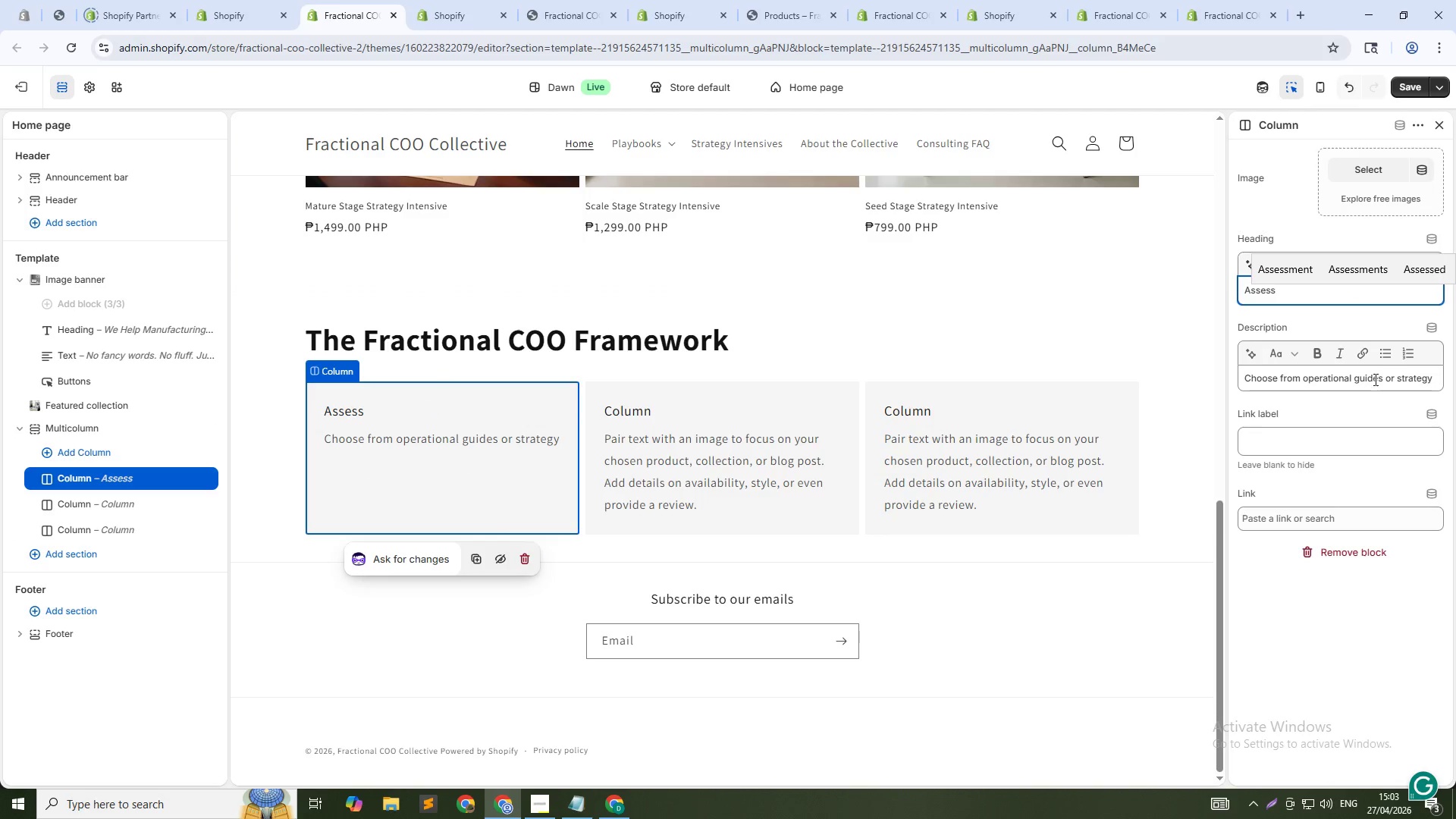 
left_click([1379, 375])
 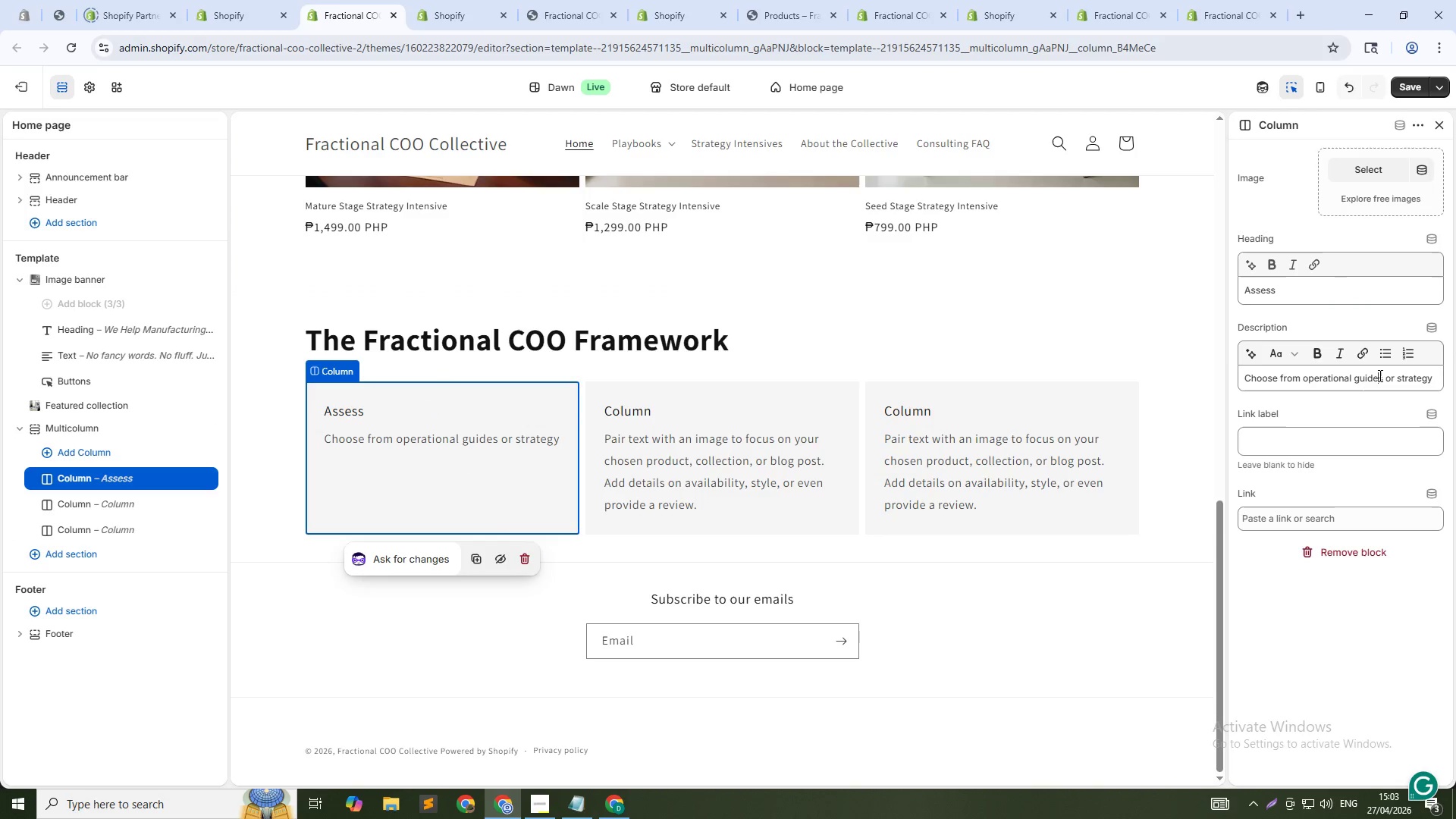 
key(Control+A)
 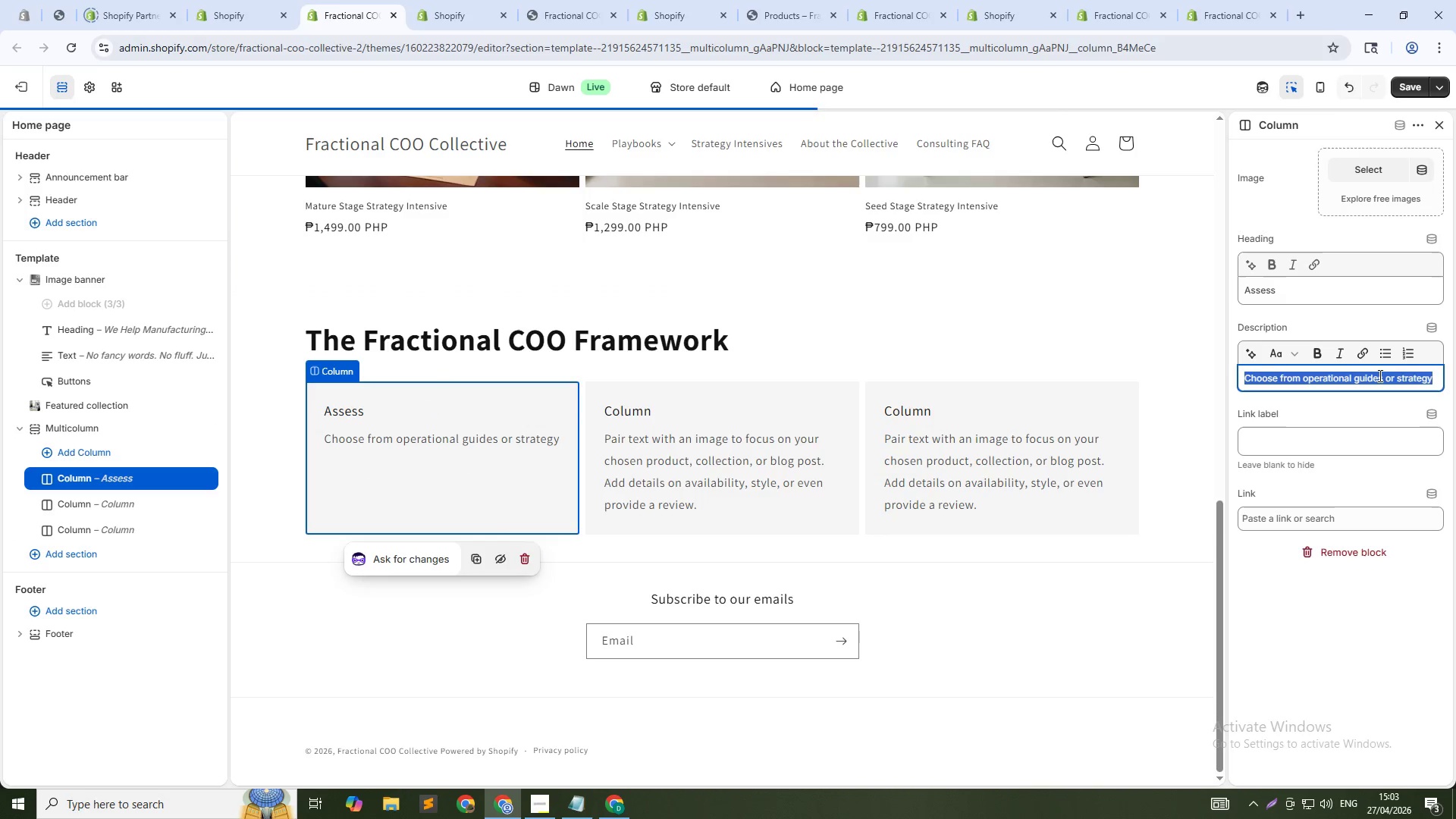 
type(We review your current operations, find bottlenecks, and identity what is working and what is not. Takes about 1 hour.)
 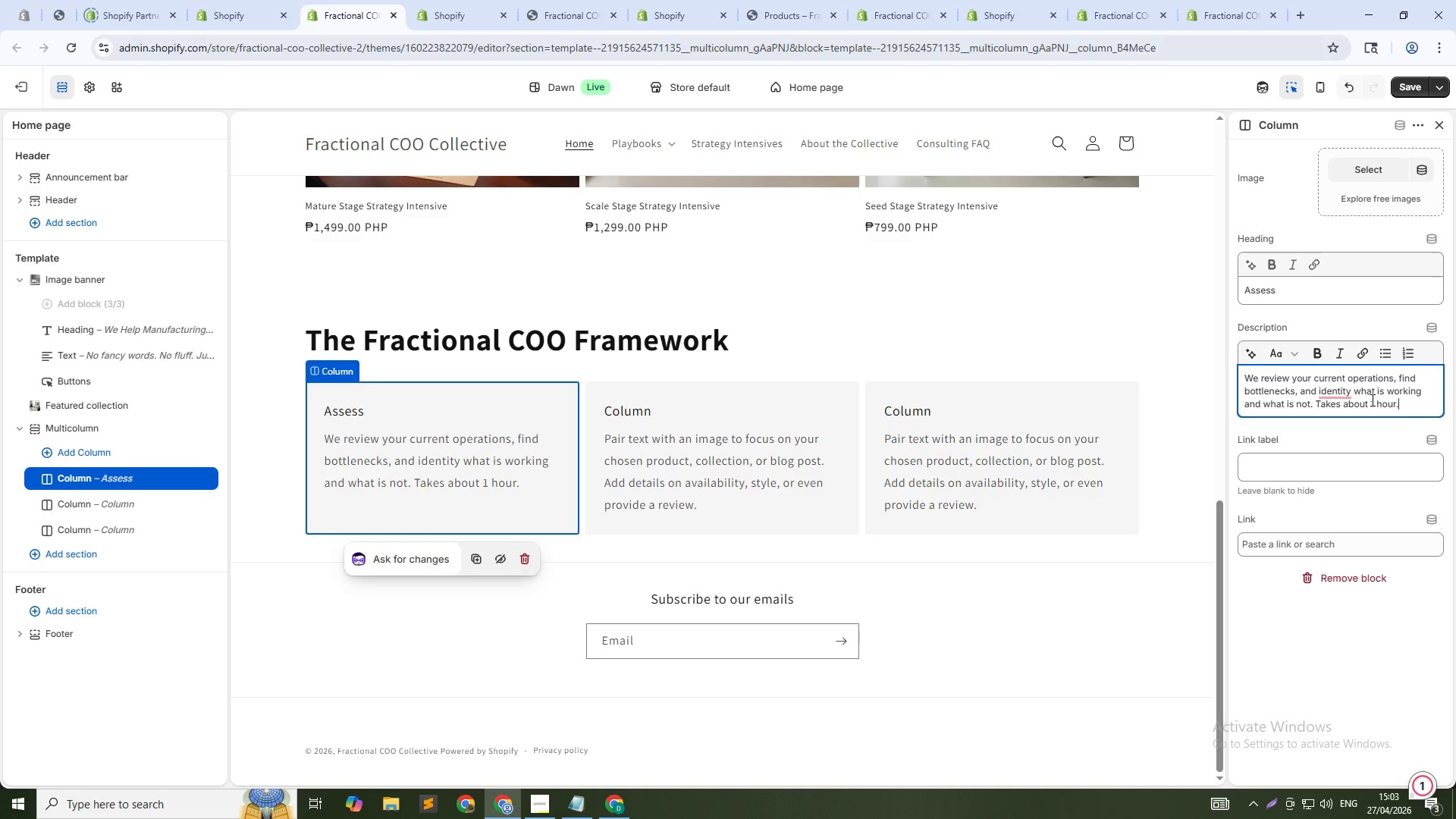 
wait(5.84)
 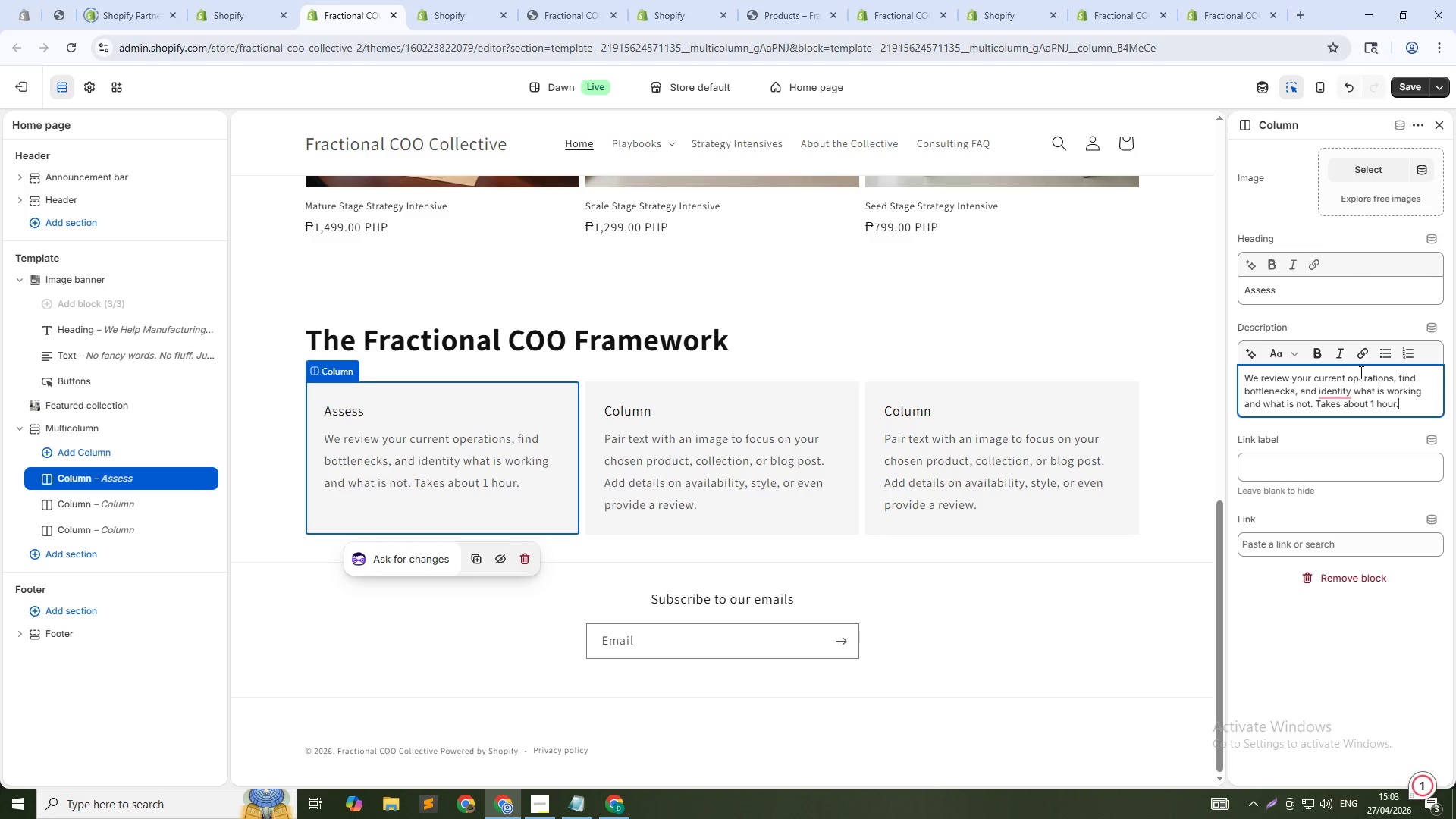 
left_click([1347, 388])
 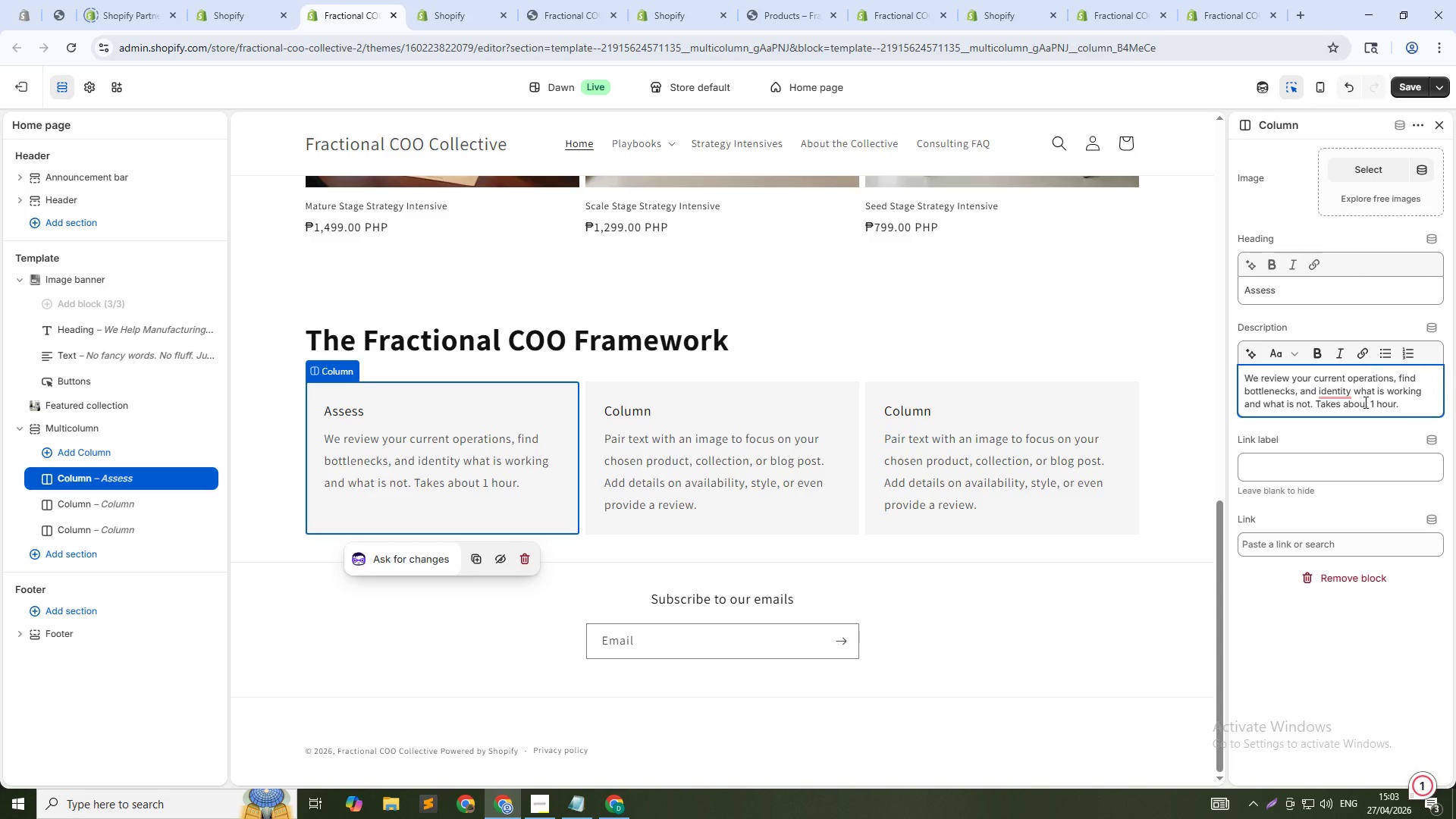 
key(Backspace)
 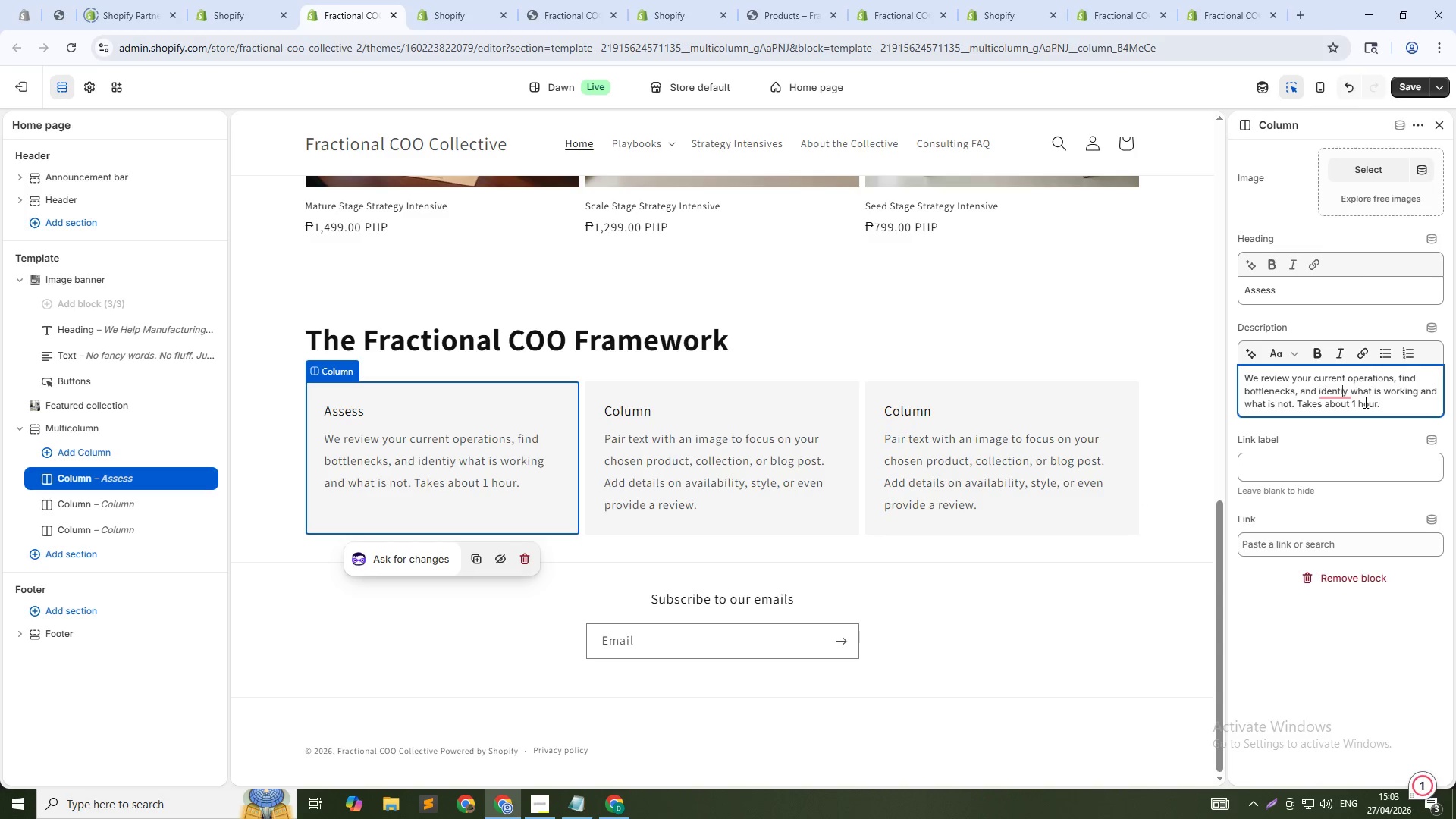 
key(F)
 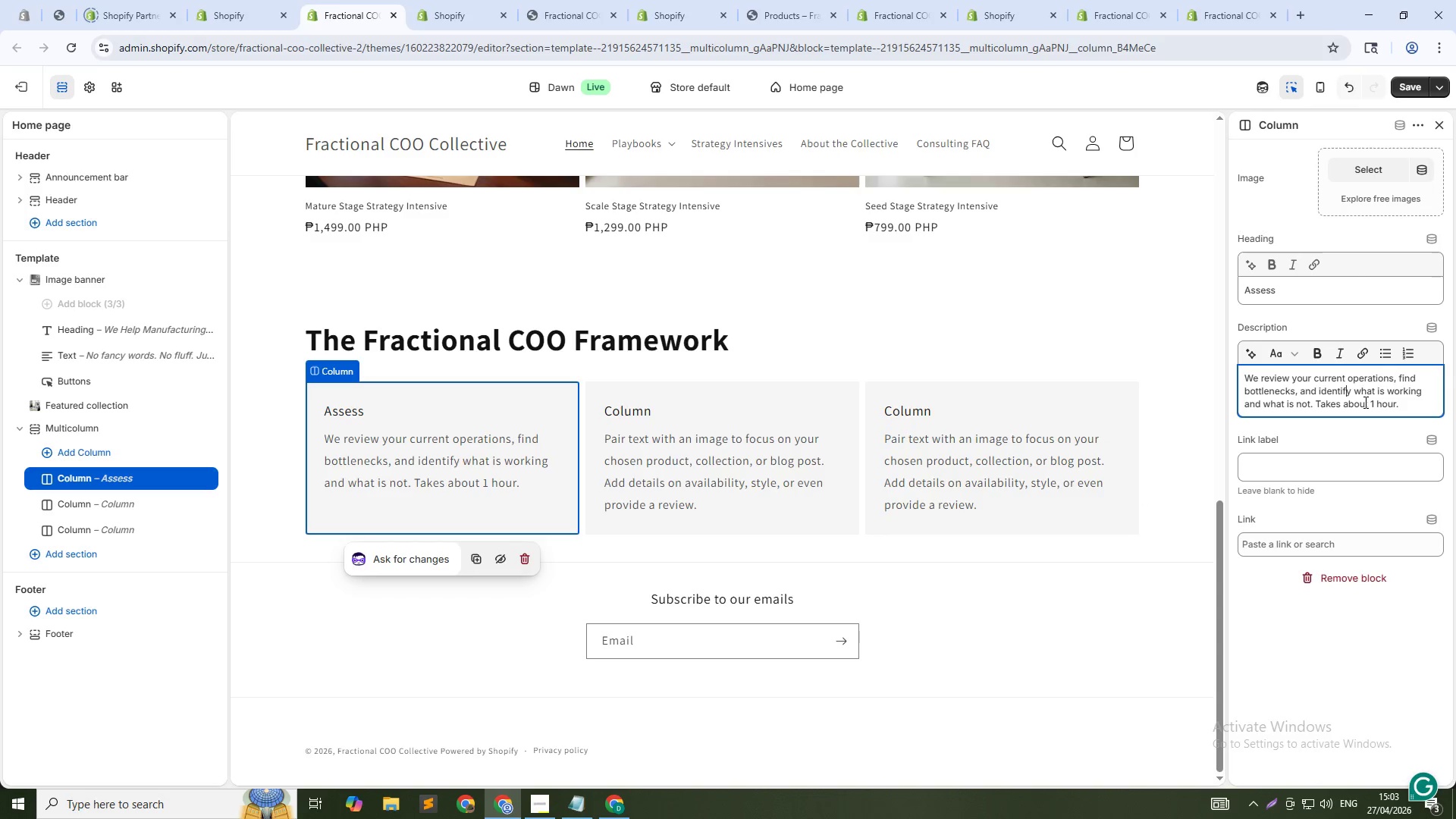 
key(ArrowDown)
 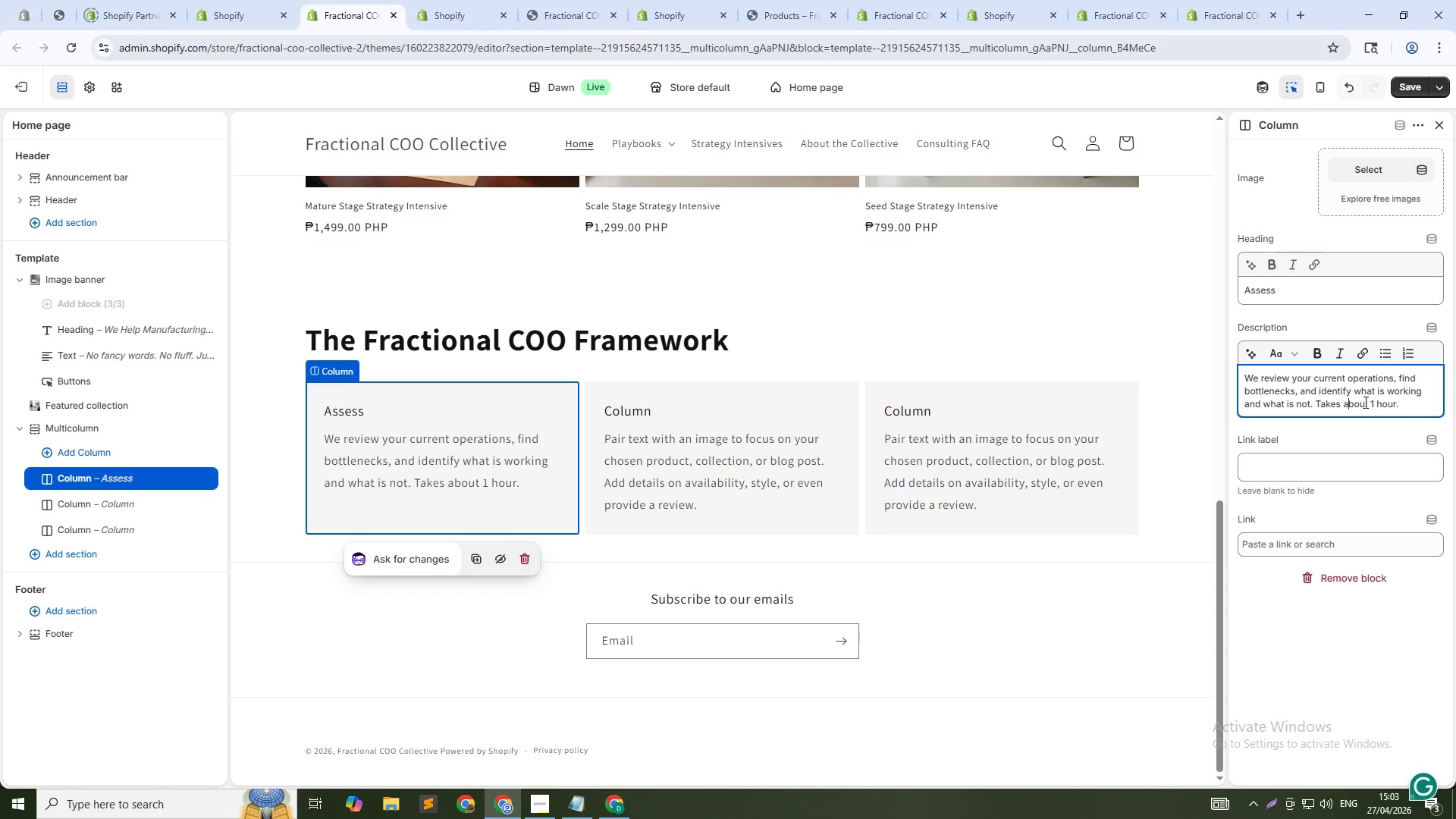 
key(ArrowDown)
 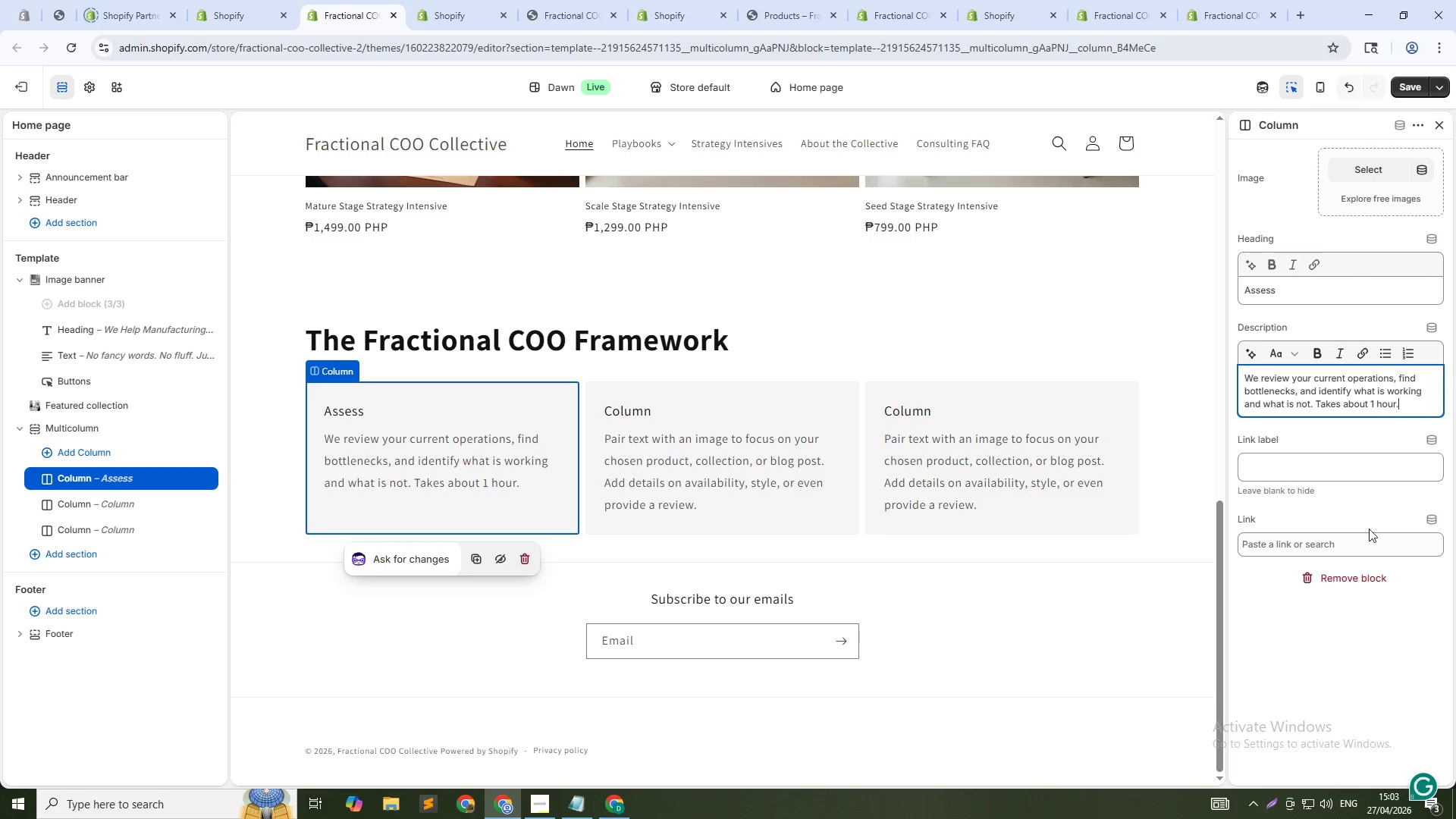 
left_click([1295, 467])
 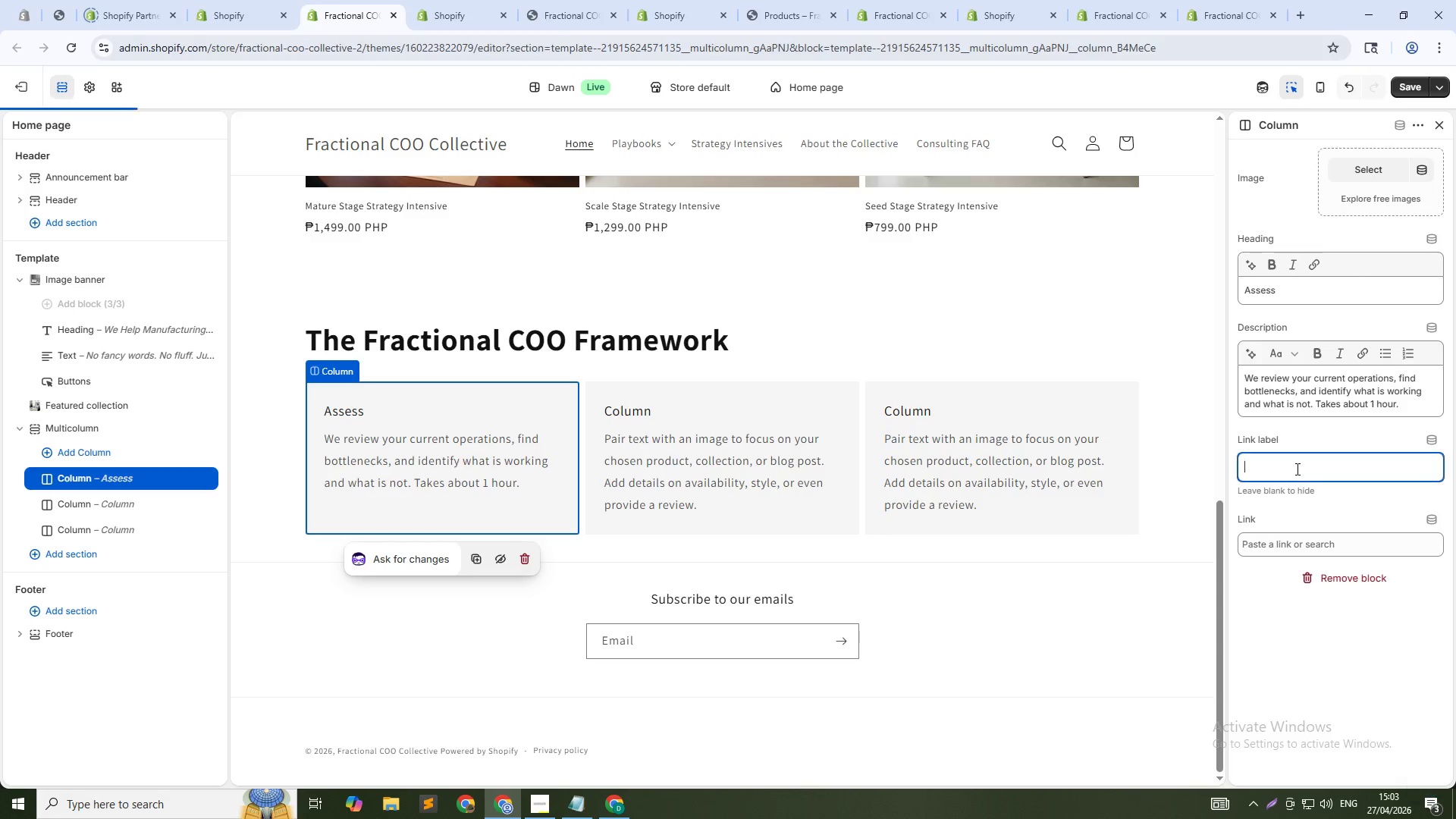 
type(See audit tools)
 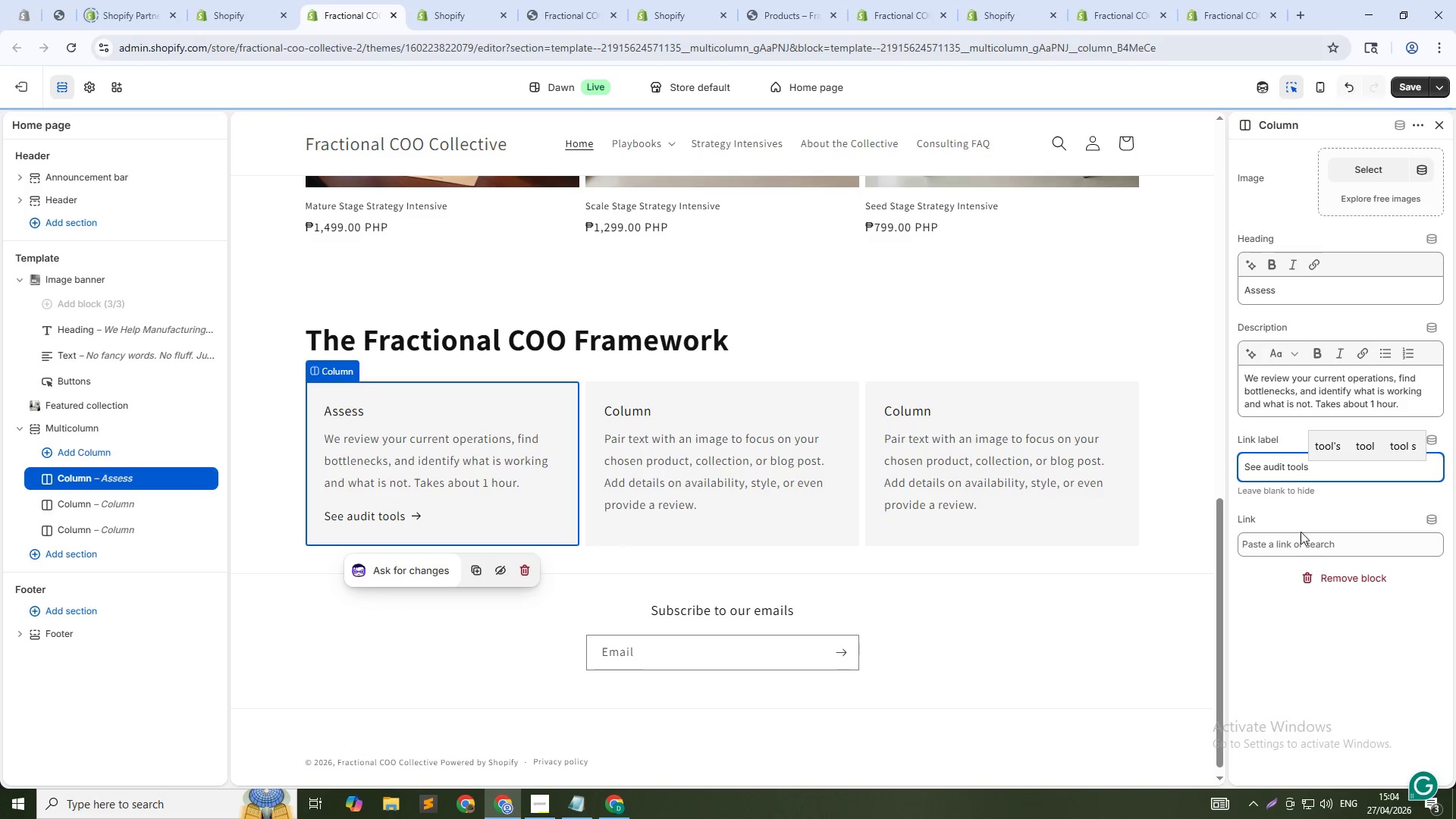 
left_click([1313, 541])
 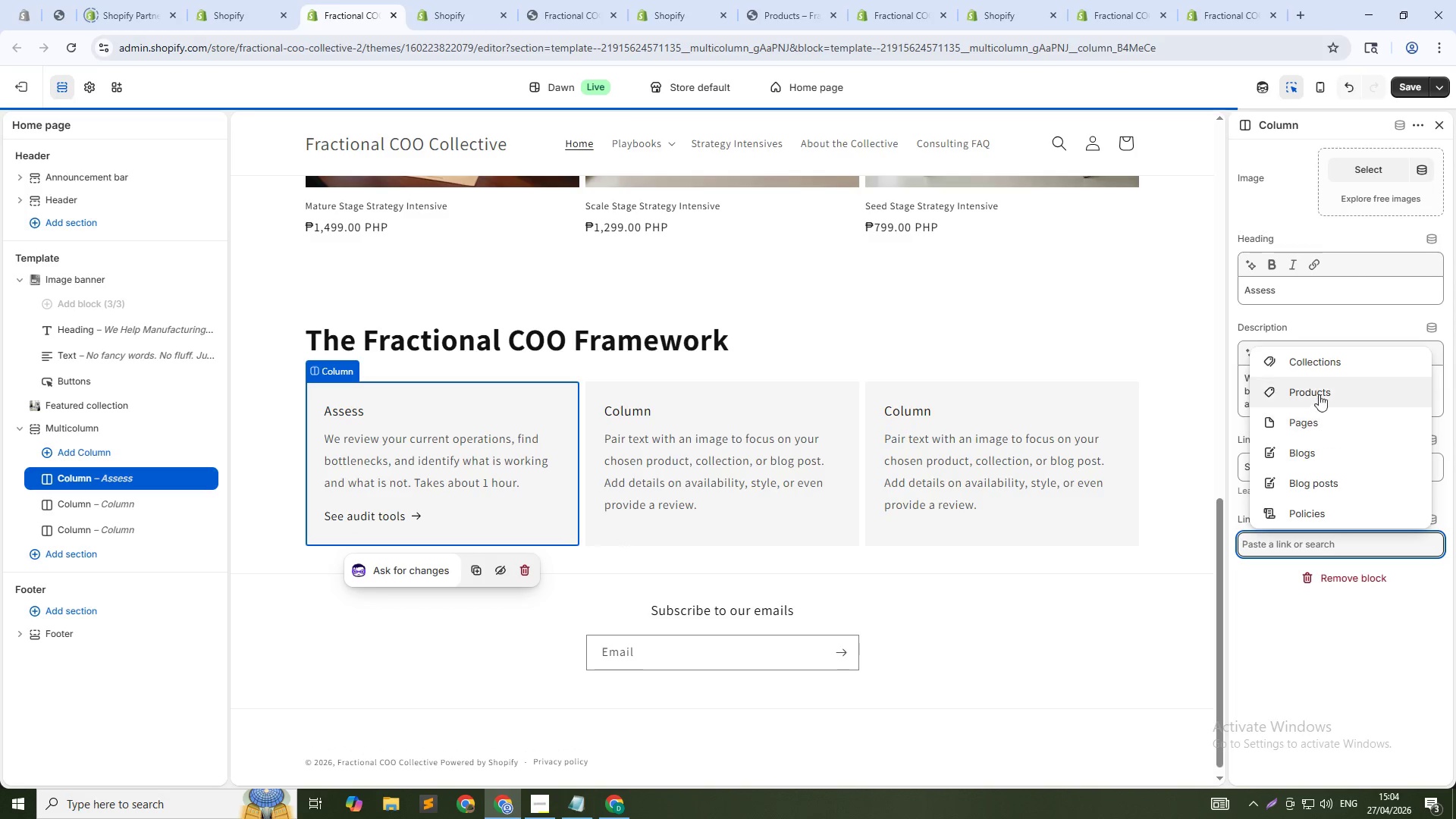 
left_click([1334, 360])
 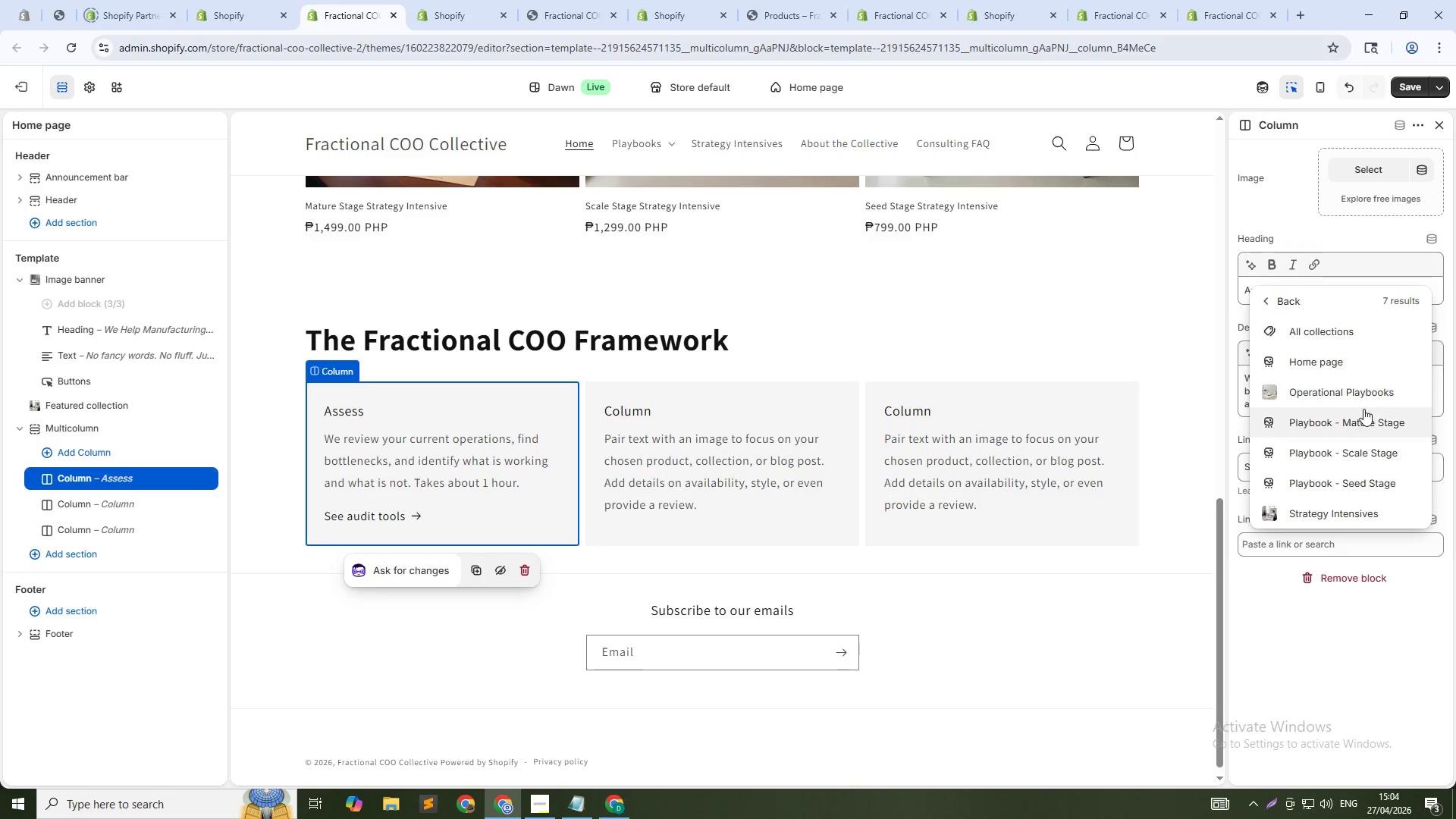 
left_click([1344, 389])
 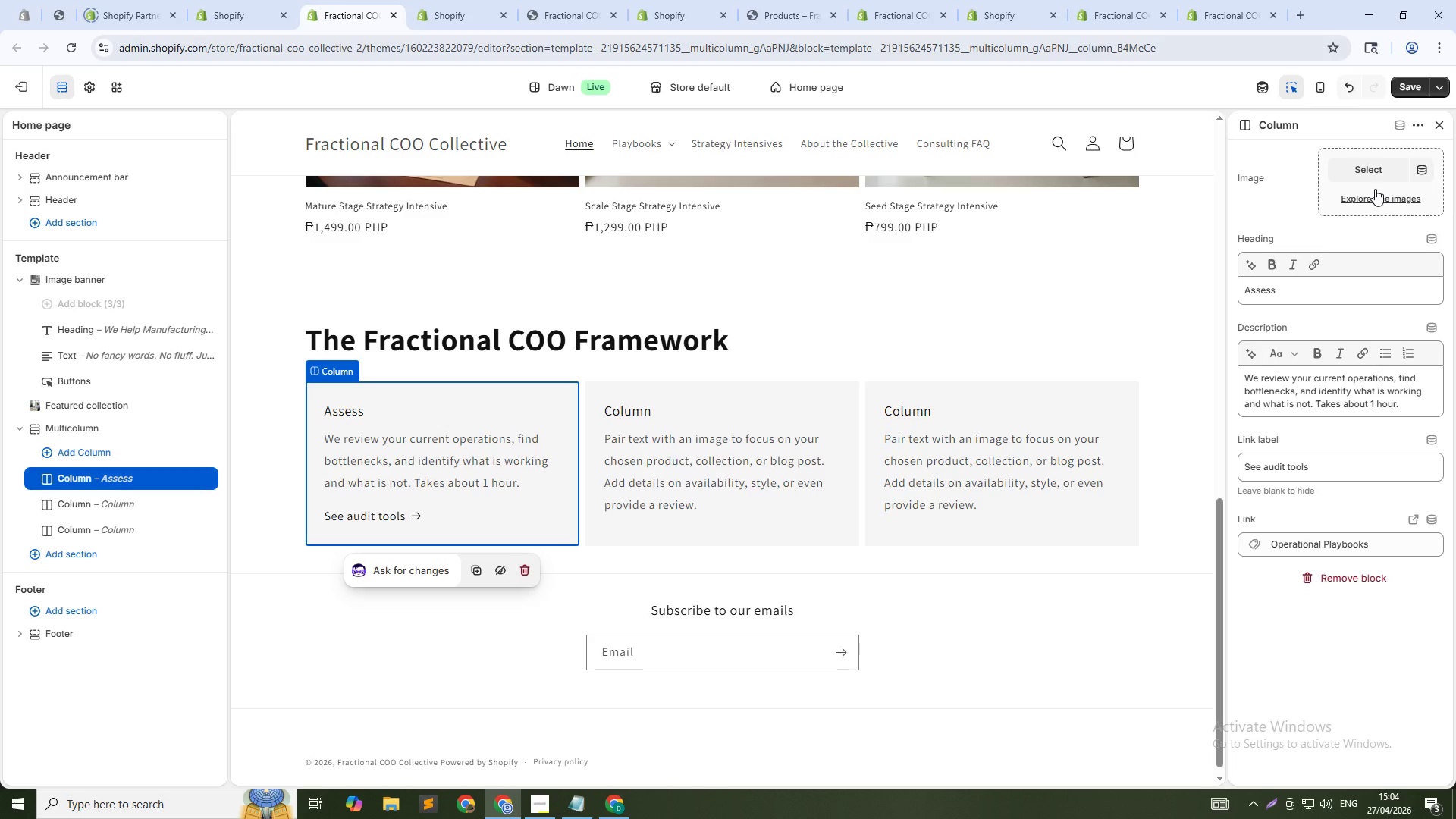 
wait(5.03)
 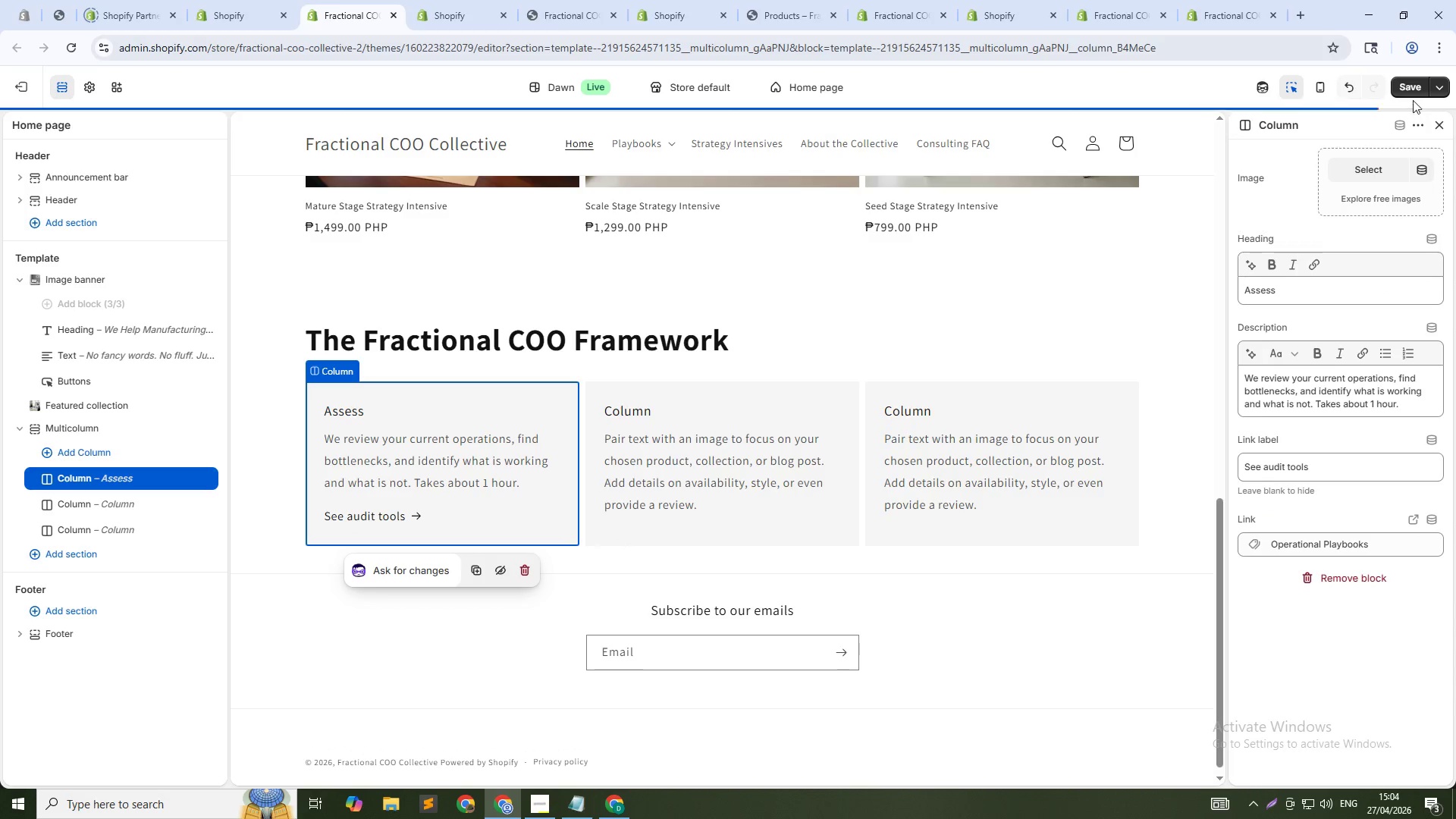 
left_click([1399, 170])
 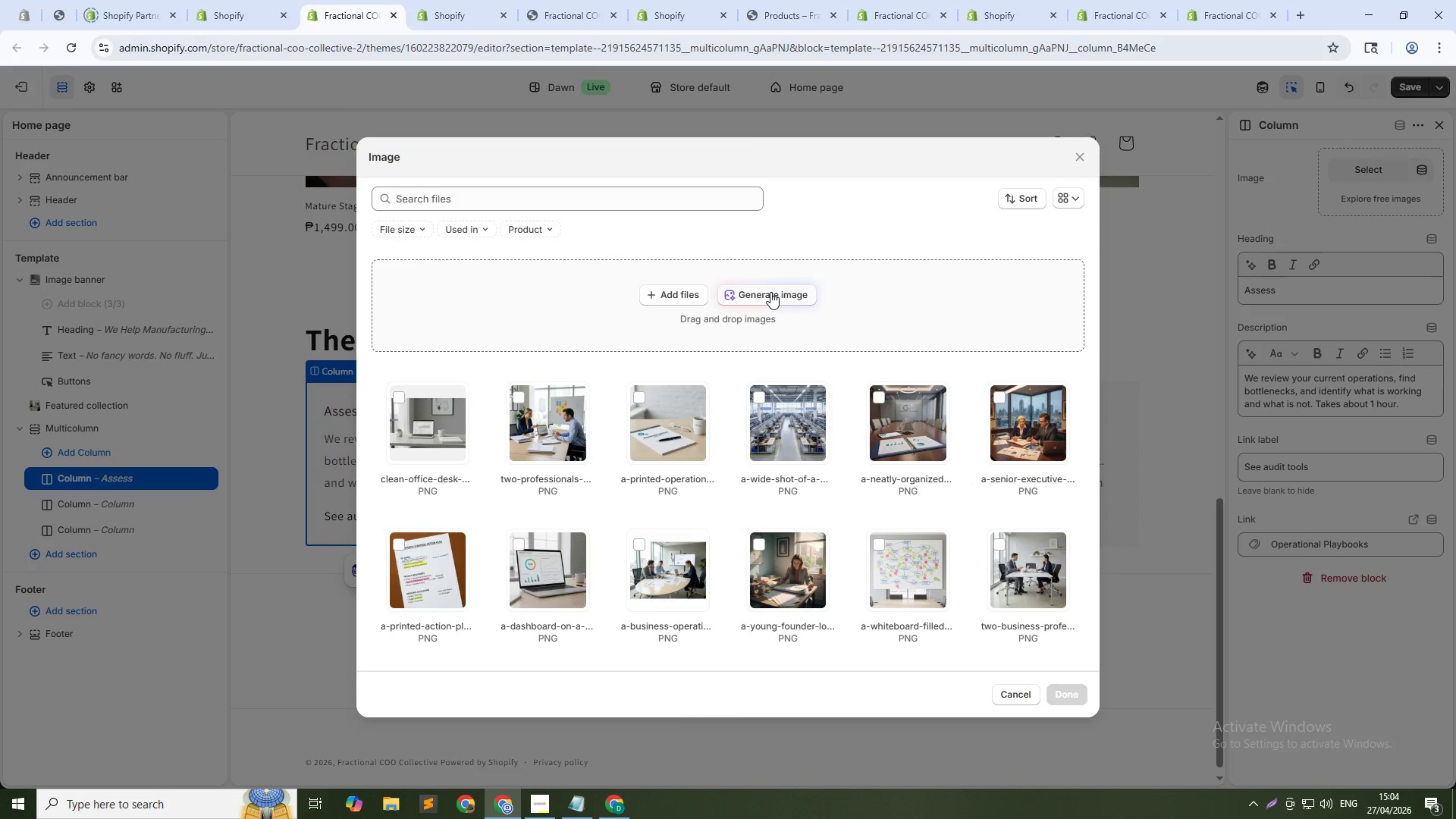 
left_click([770, 292])
 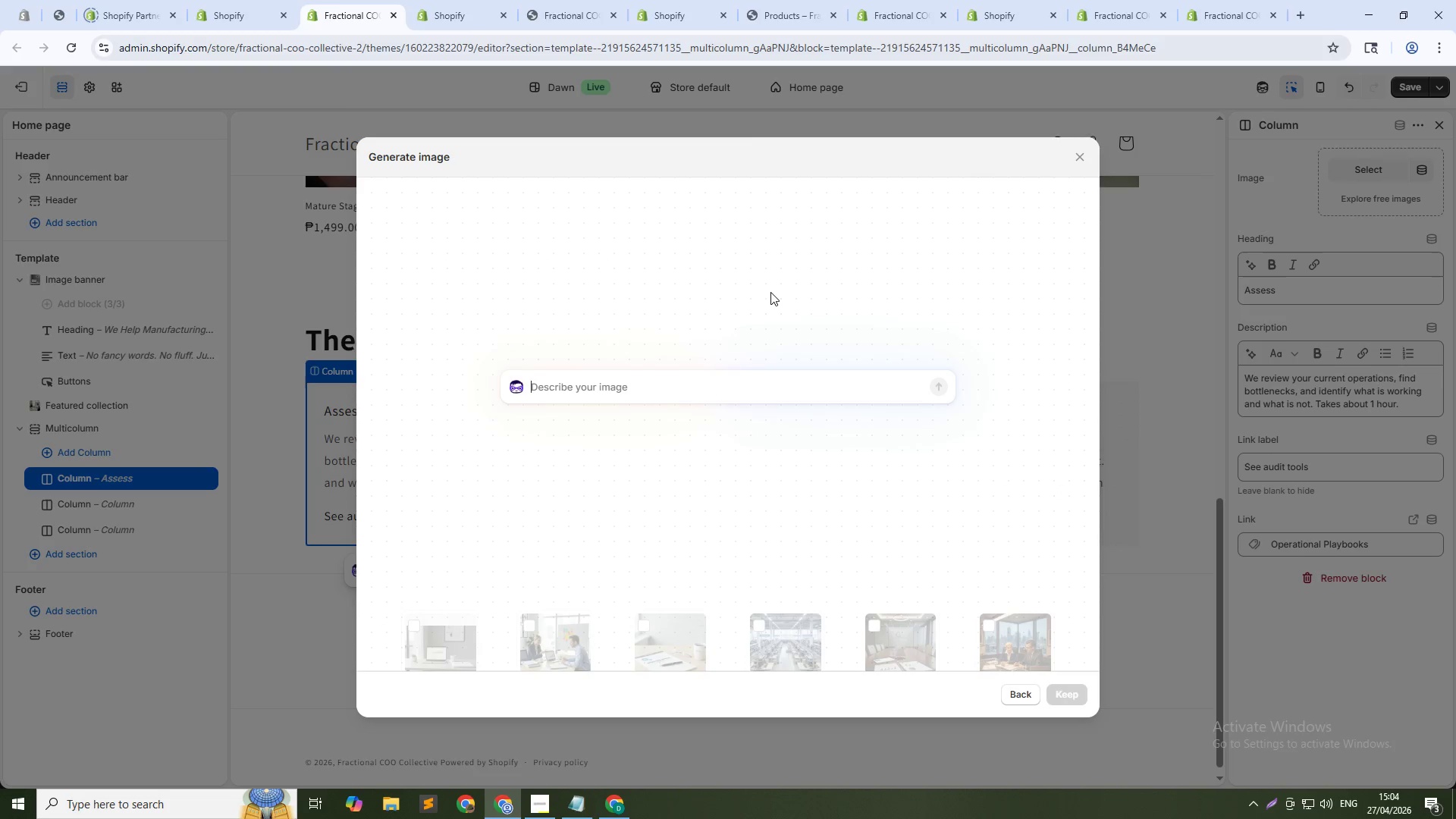 
type(Magnifying glass over a printed operations checklist on a desk. CLean office background)
 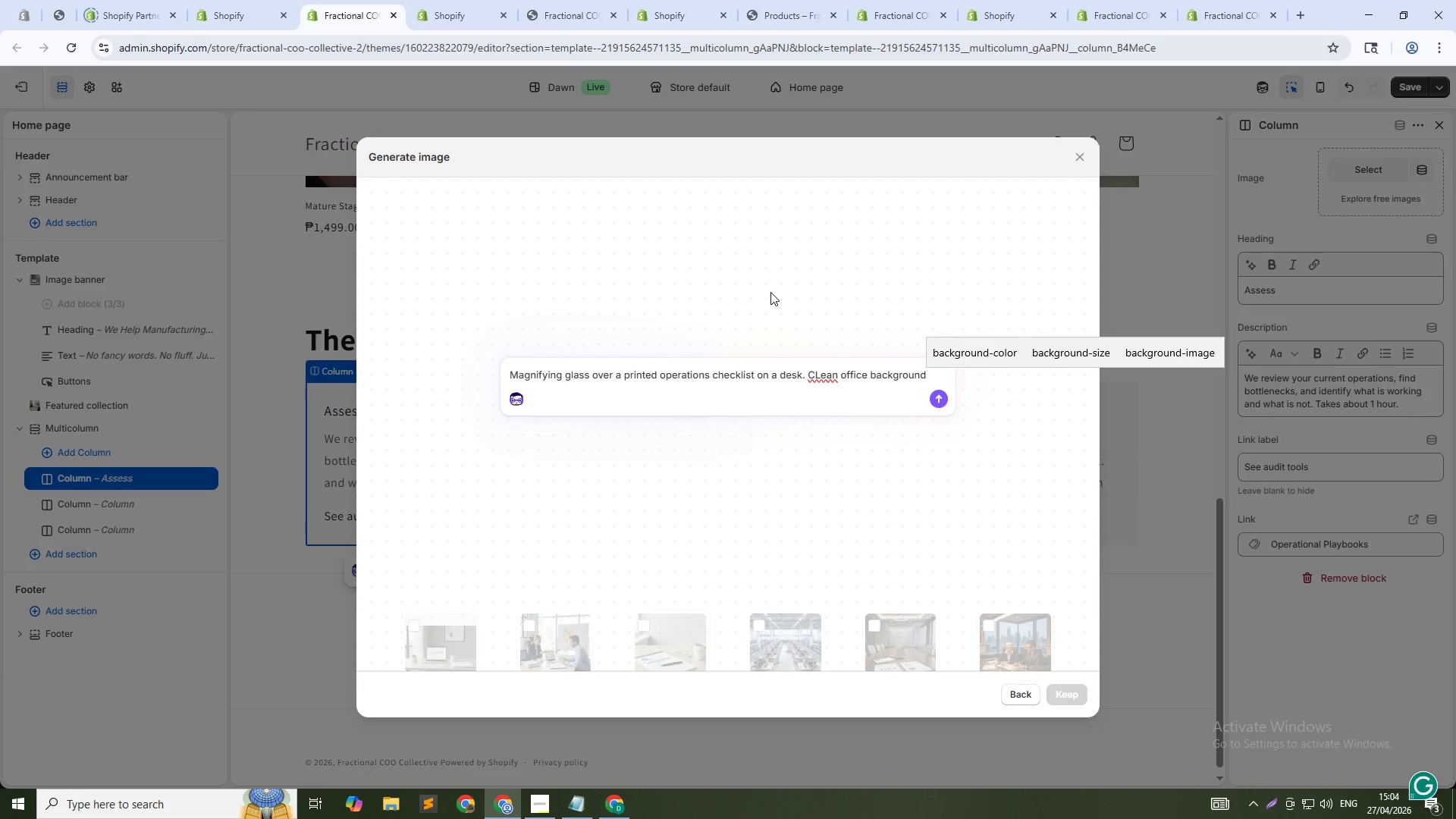 
hold_key(key=ArrowLeft, duration=1.05)
 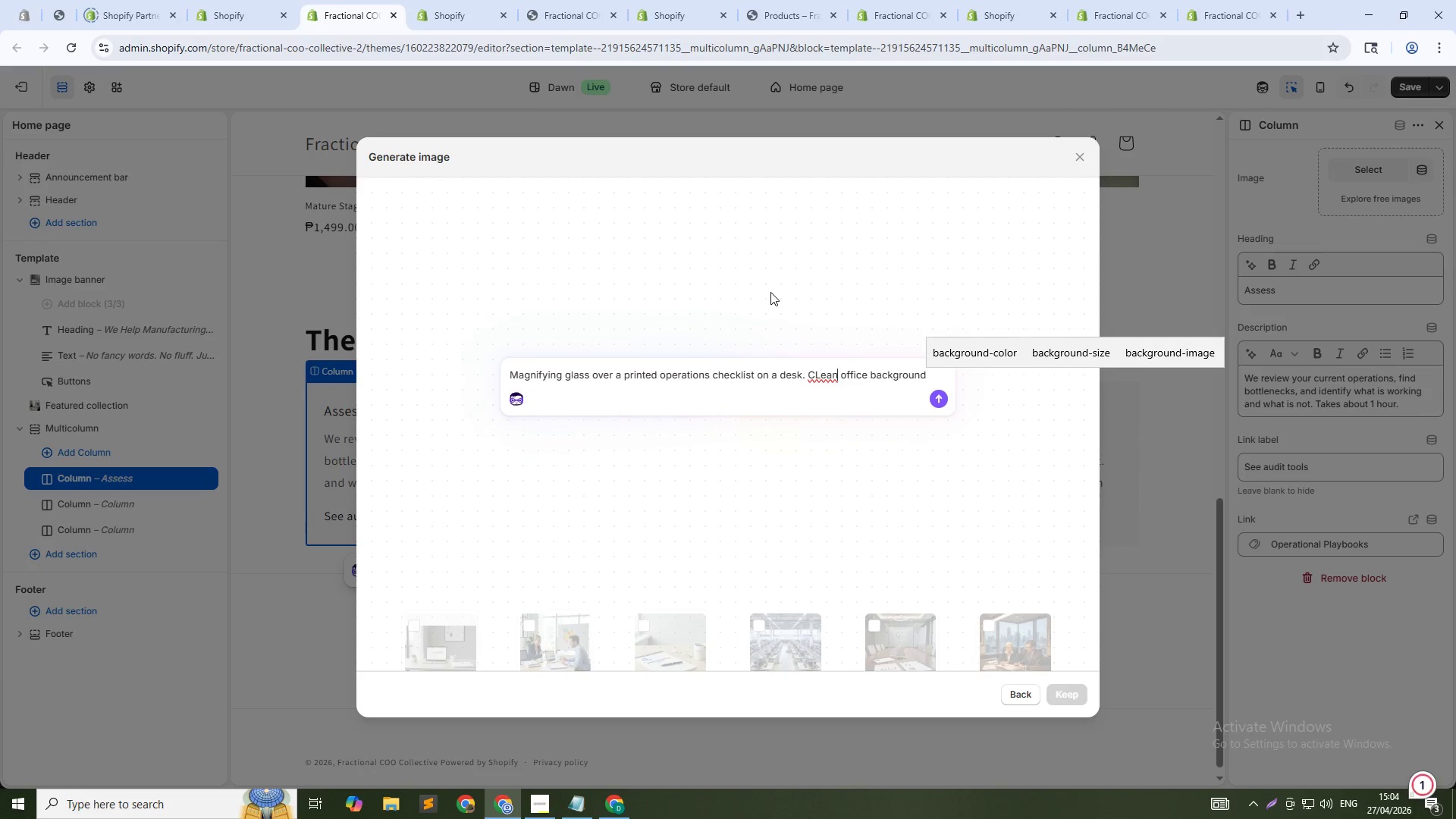 
key(ArrowLeft)
 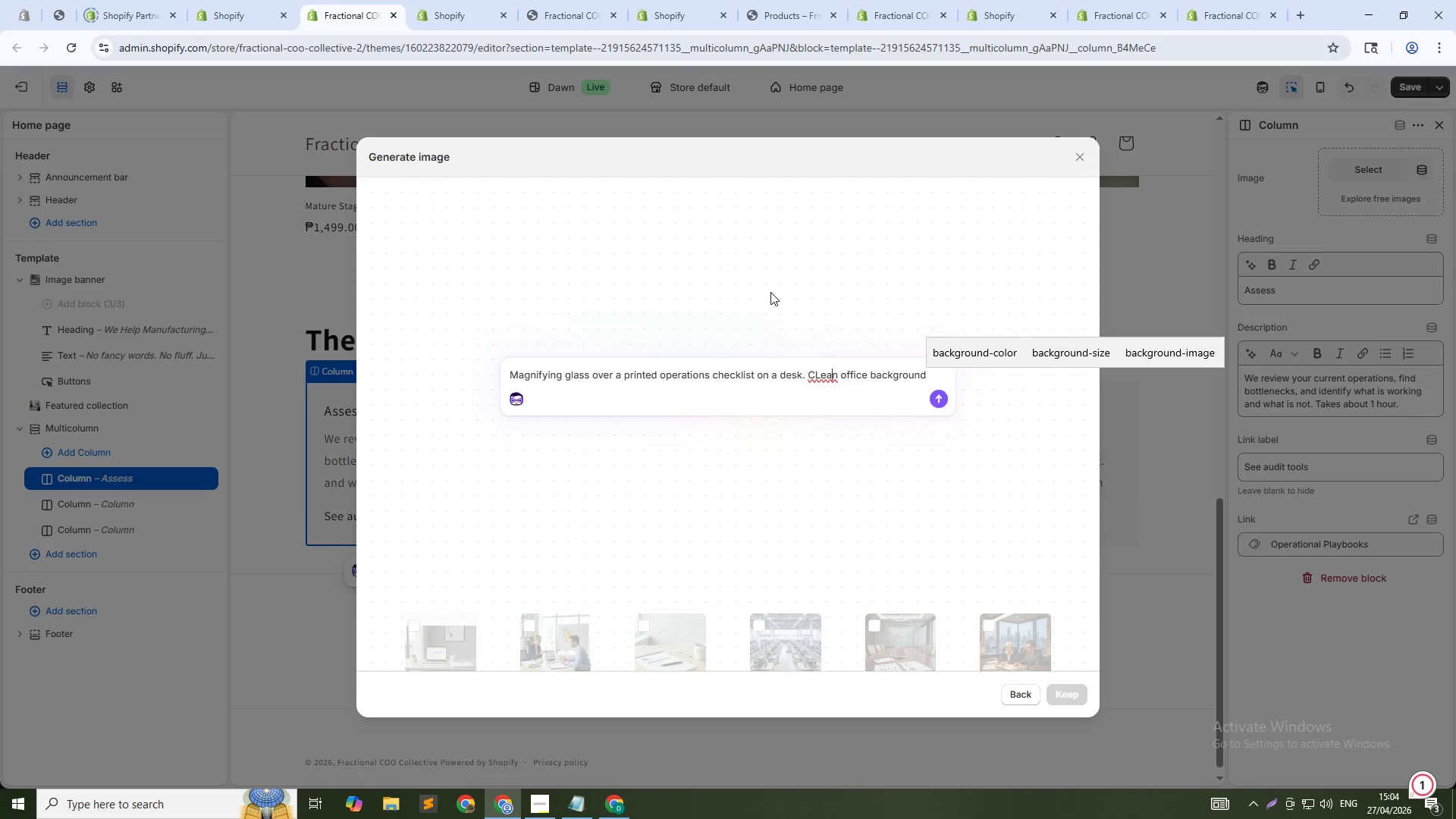 
key(ArrowLeft)
 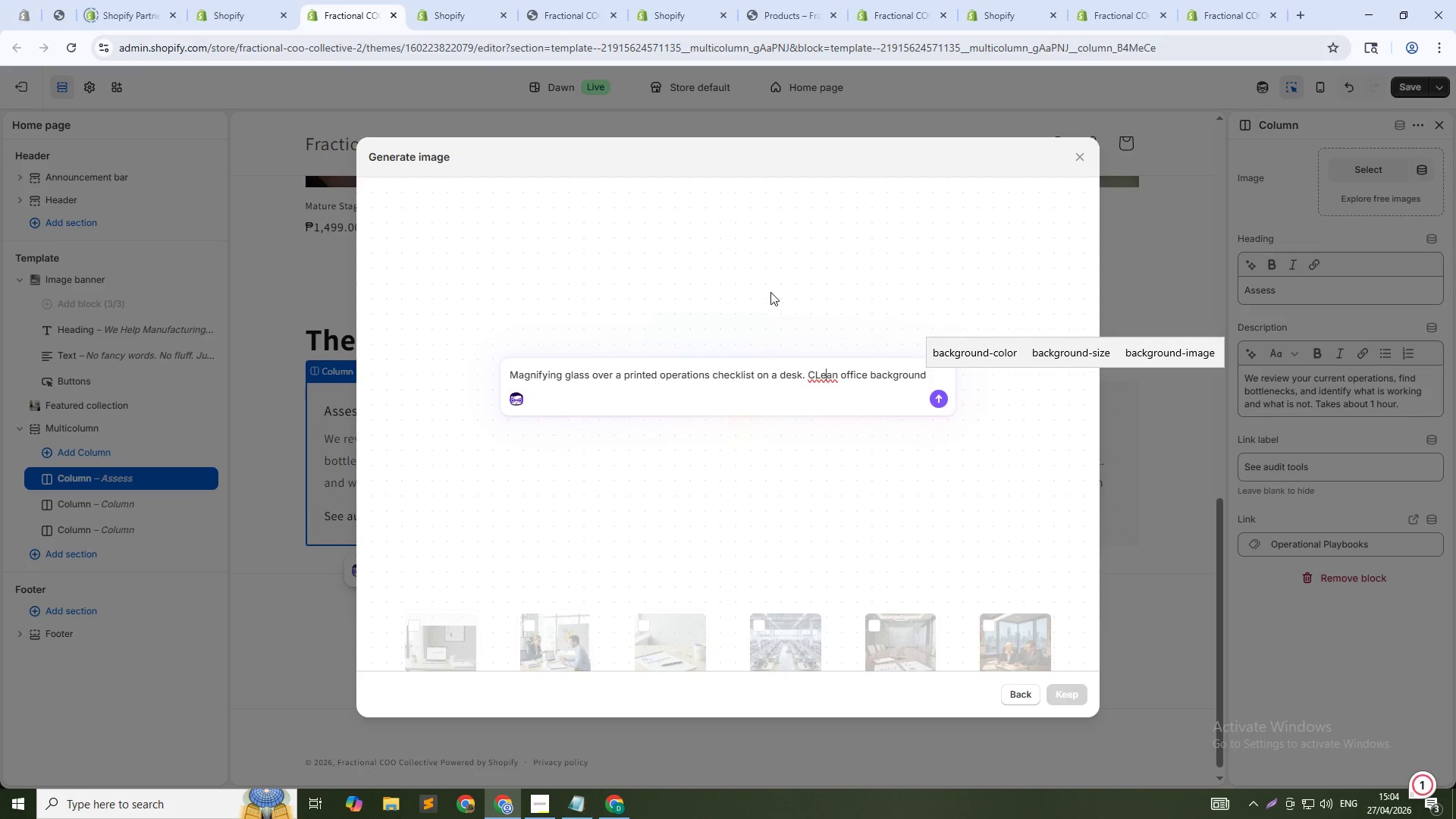 
key(ArrowLeft)
 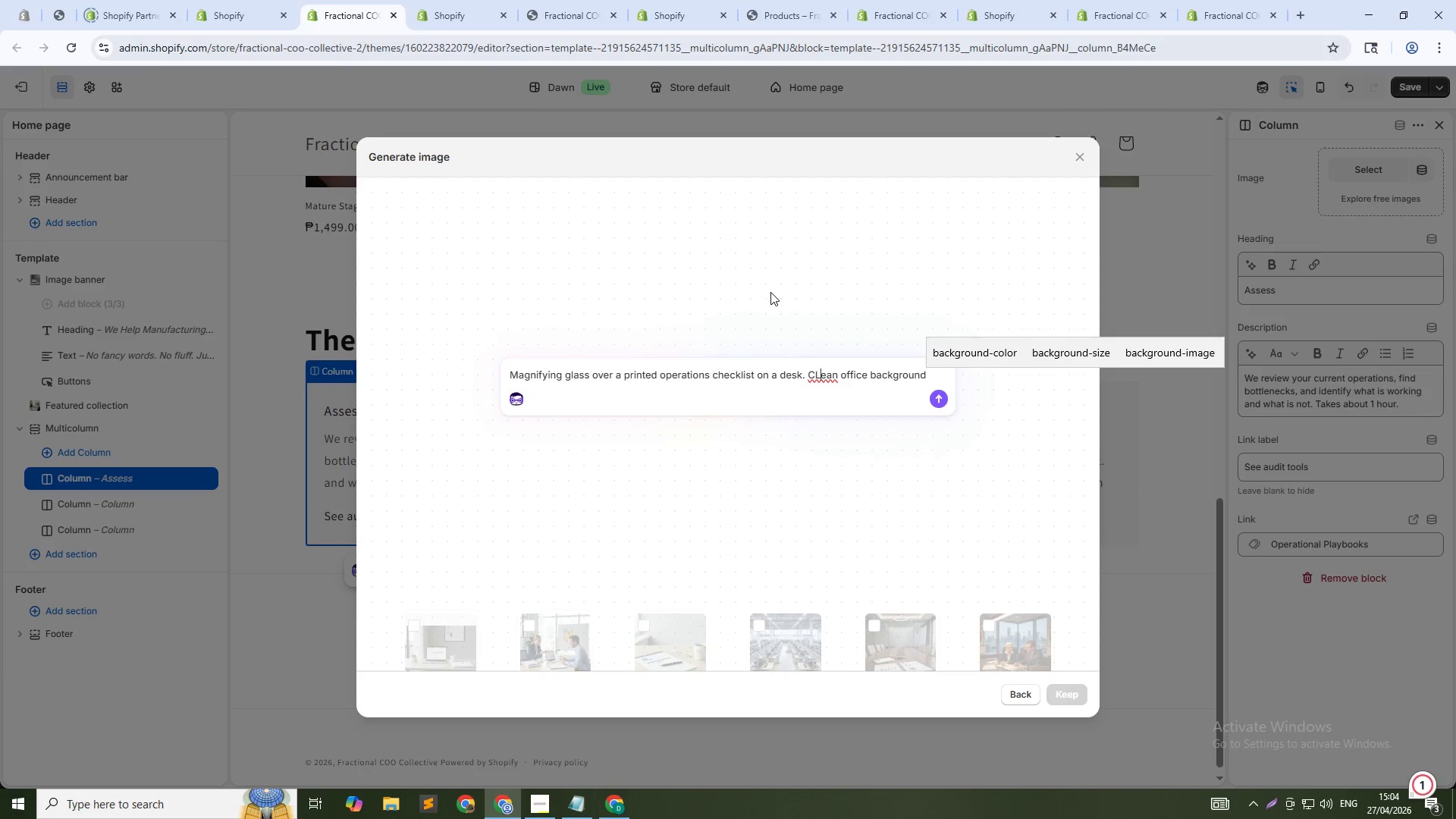 
key(Backspace)
 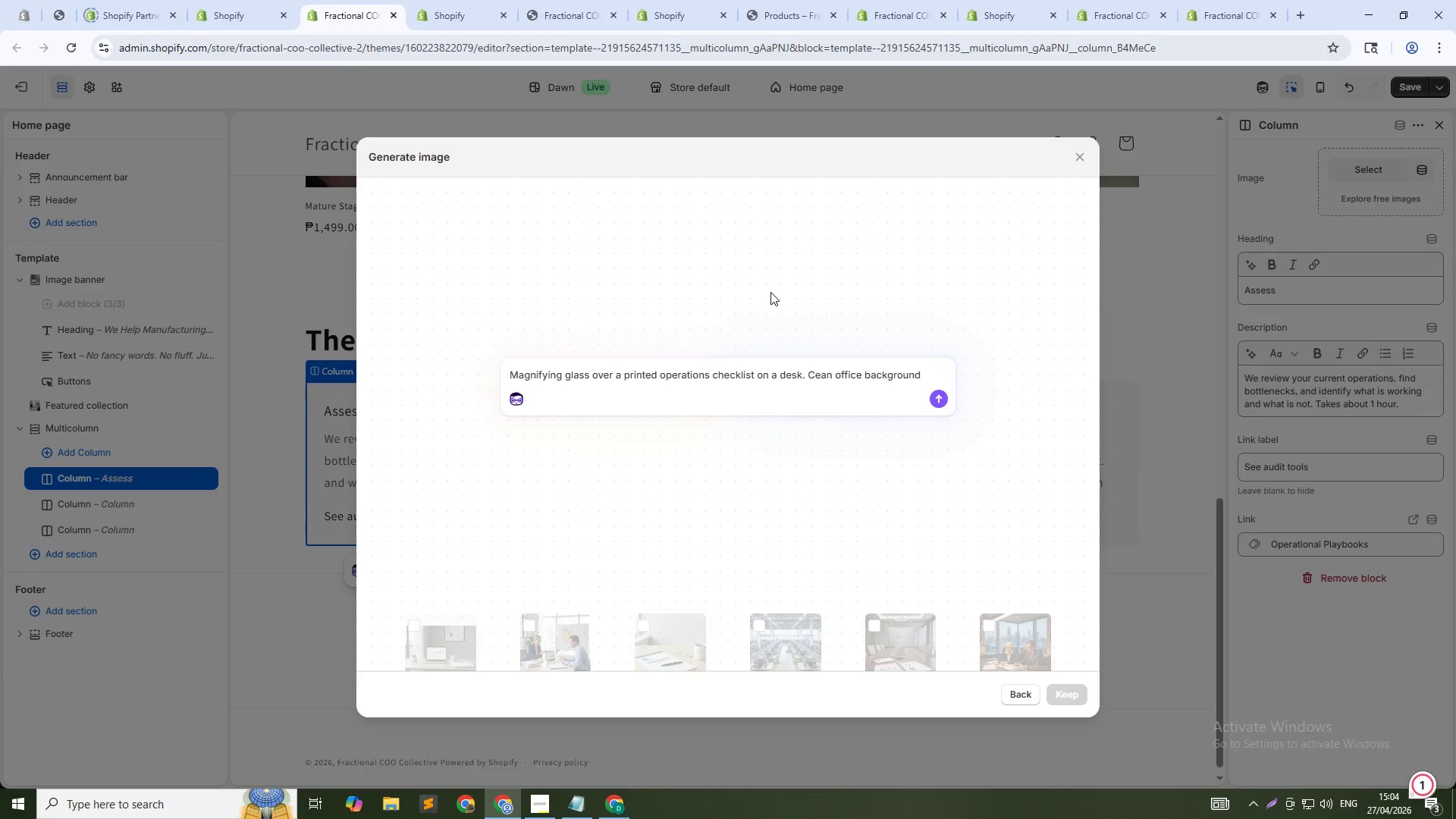 
key(L)
 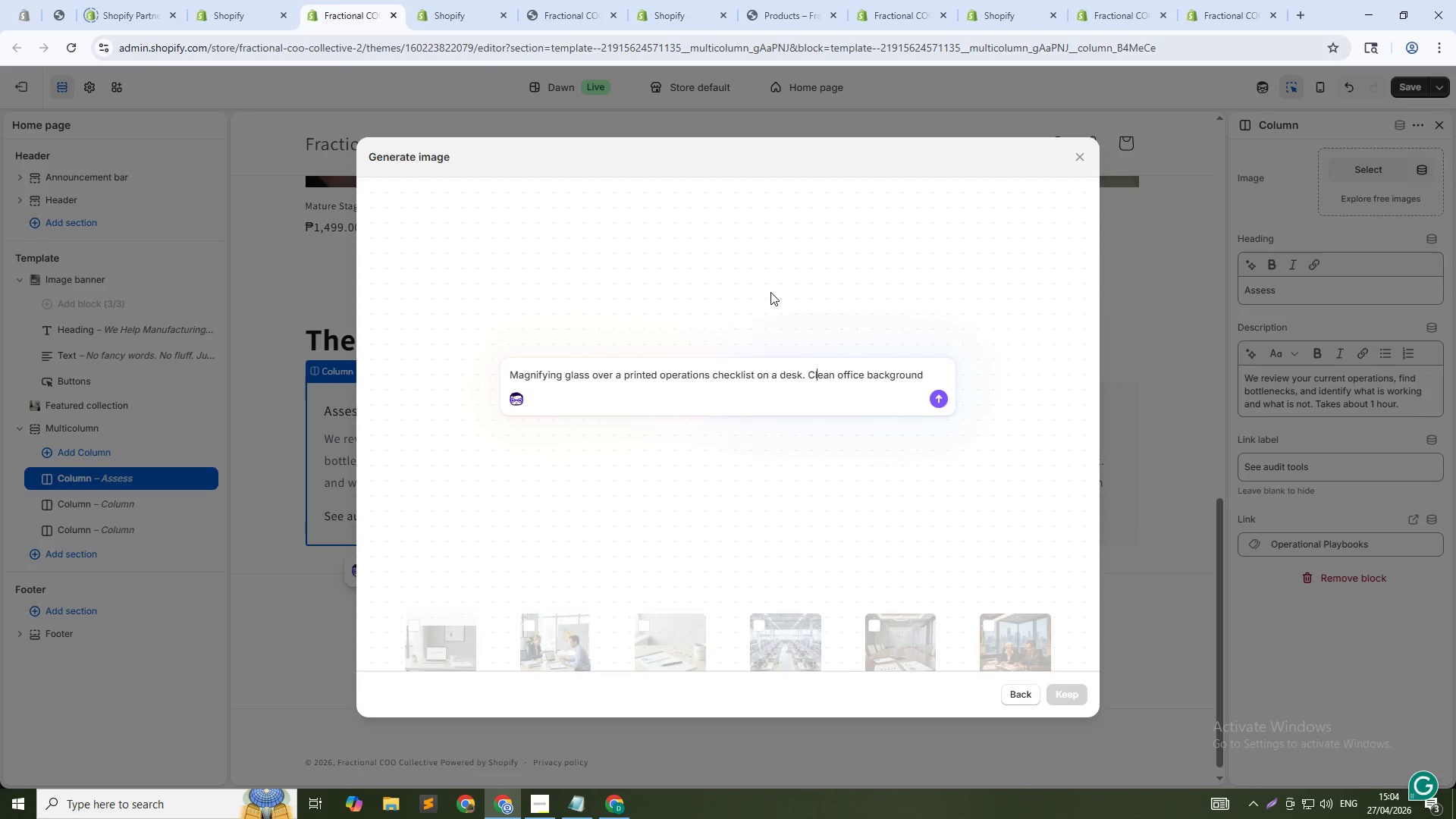 
key(ArrowDown)
 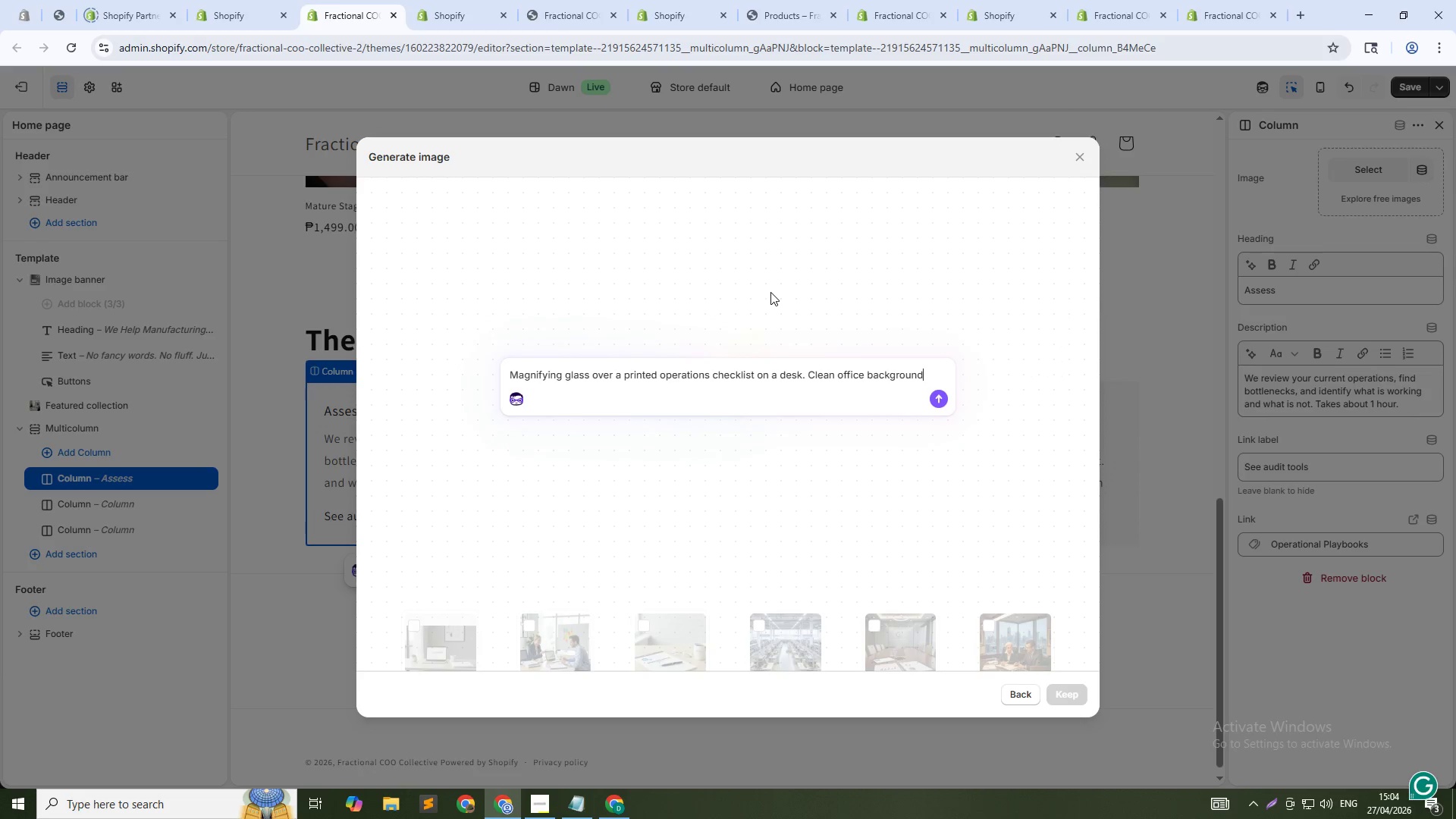 
type(/ )
key(Backspace)
key(Backspace)
type(. Soft a)
key(Backspace)
type(natural light. Professional and simple. 1:1 sqaure)
 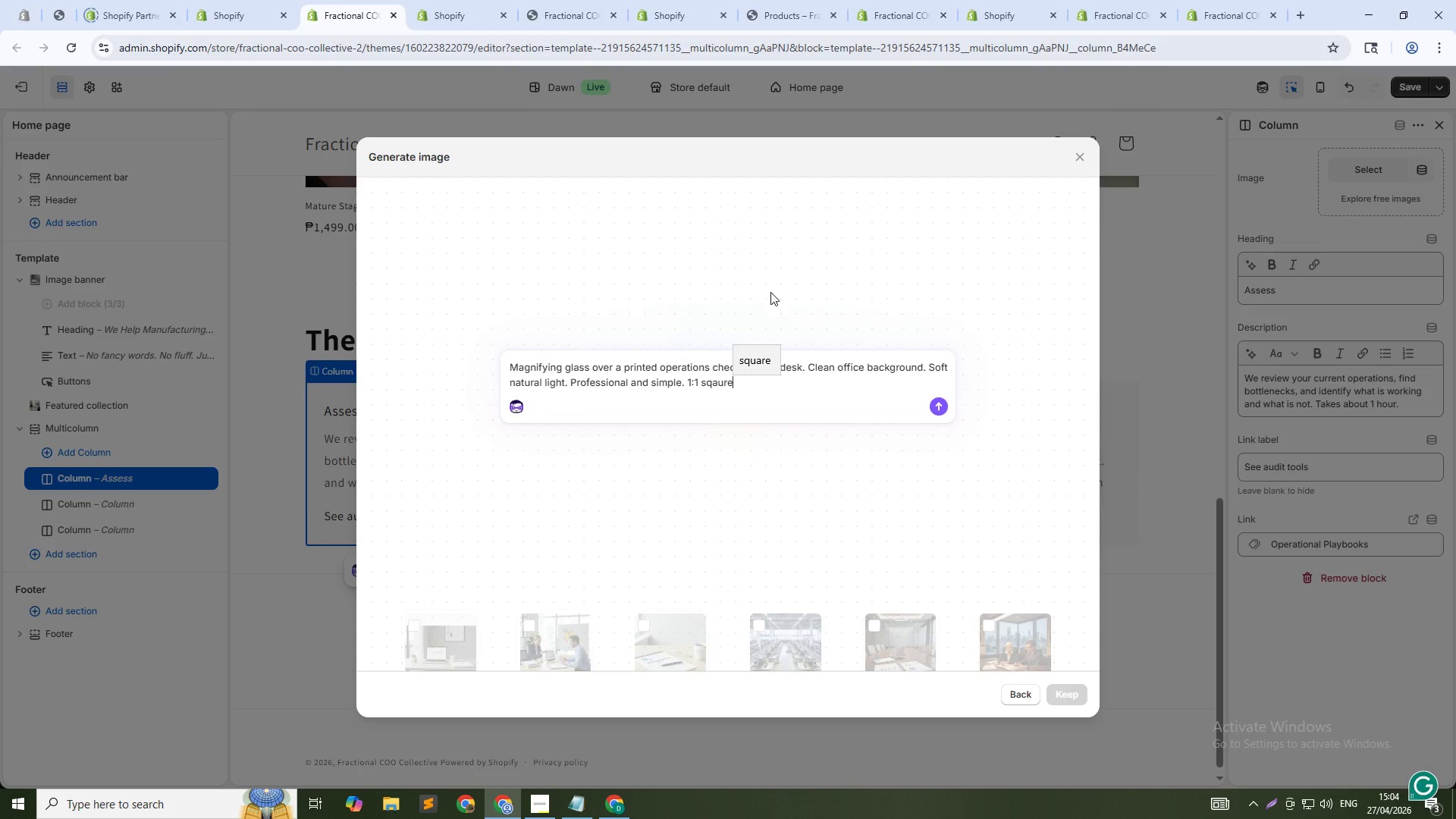 
key(Enter)
 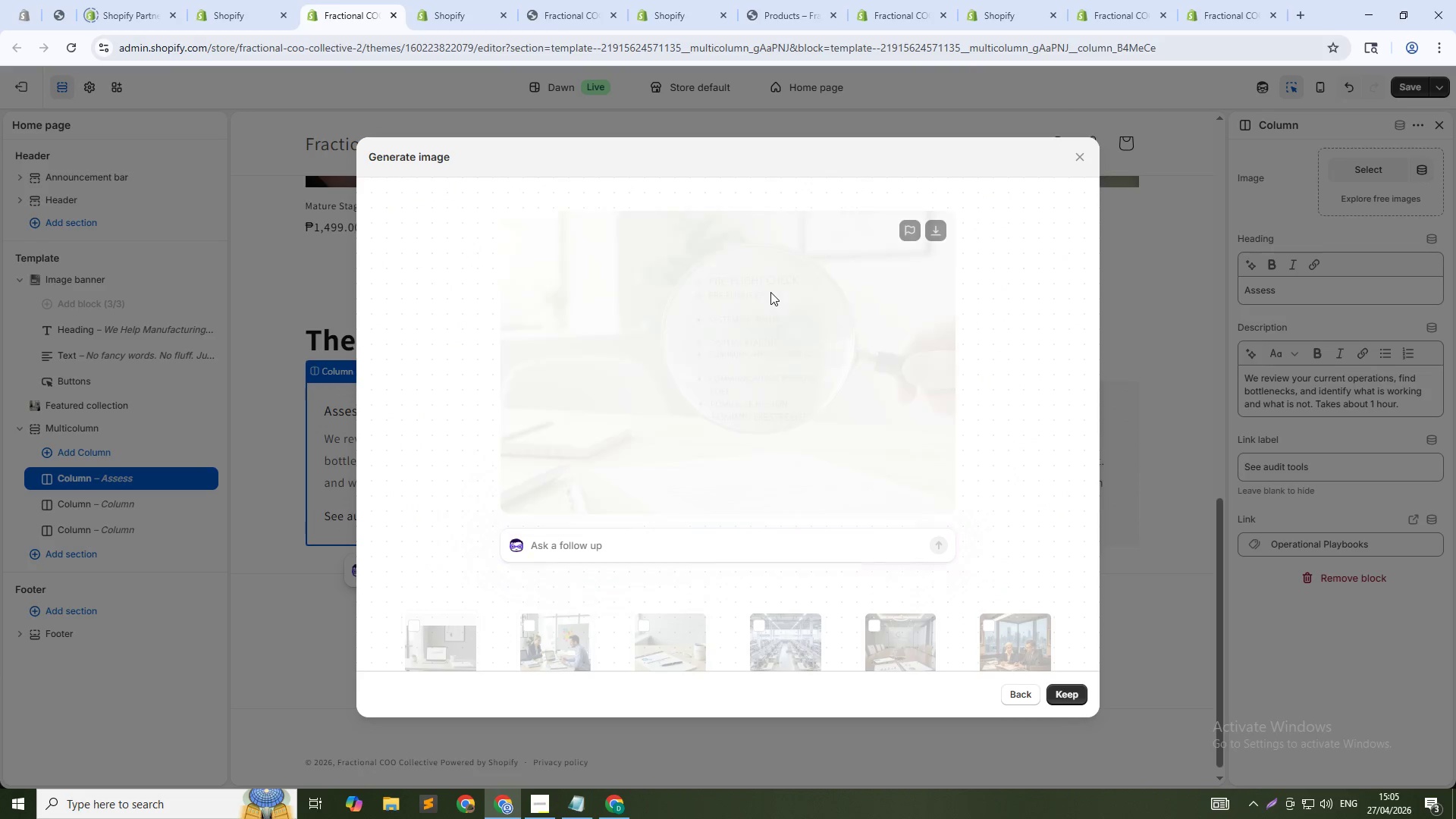 
wait(29.57)
 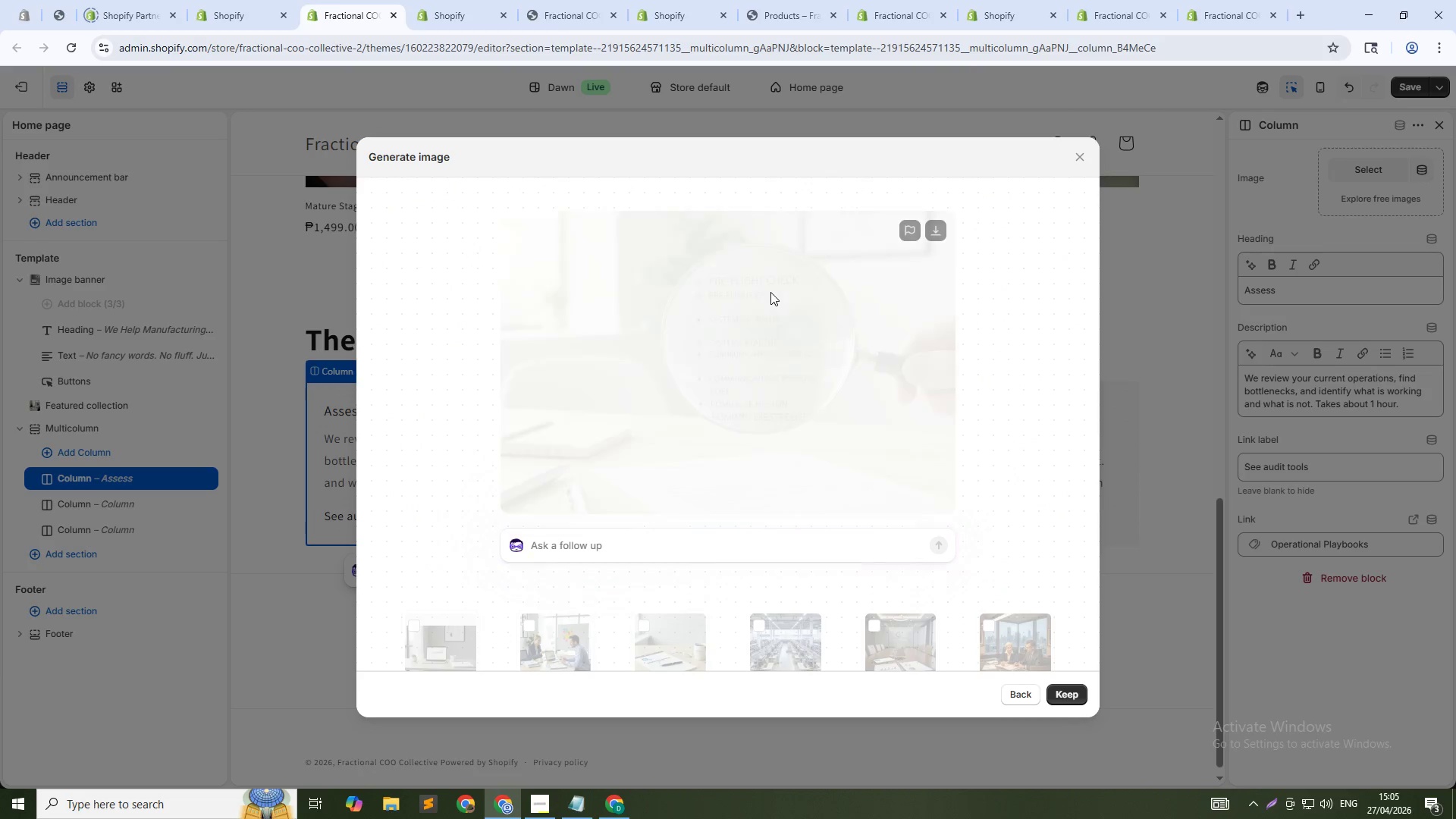 
mouse_move([1062, 678])
 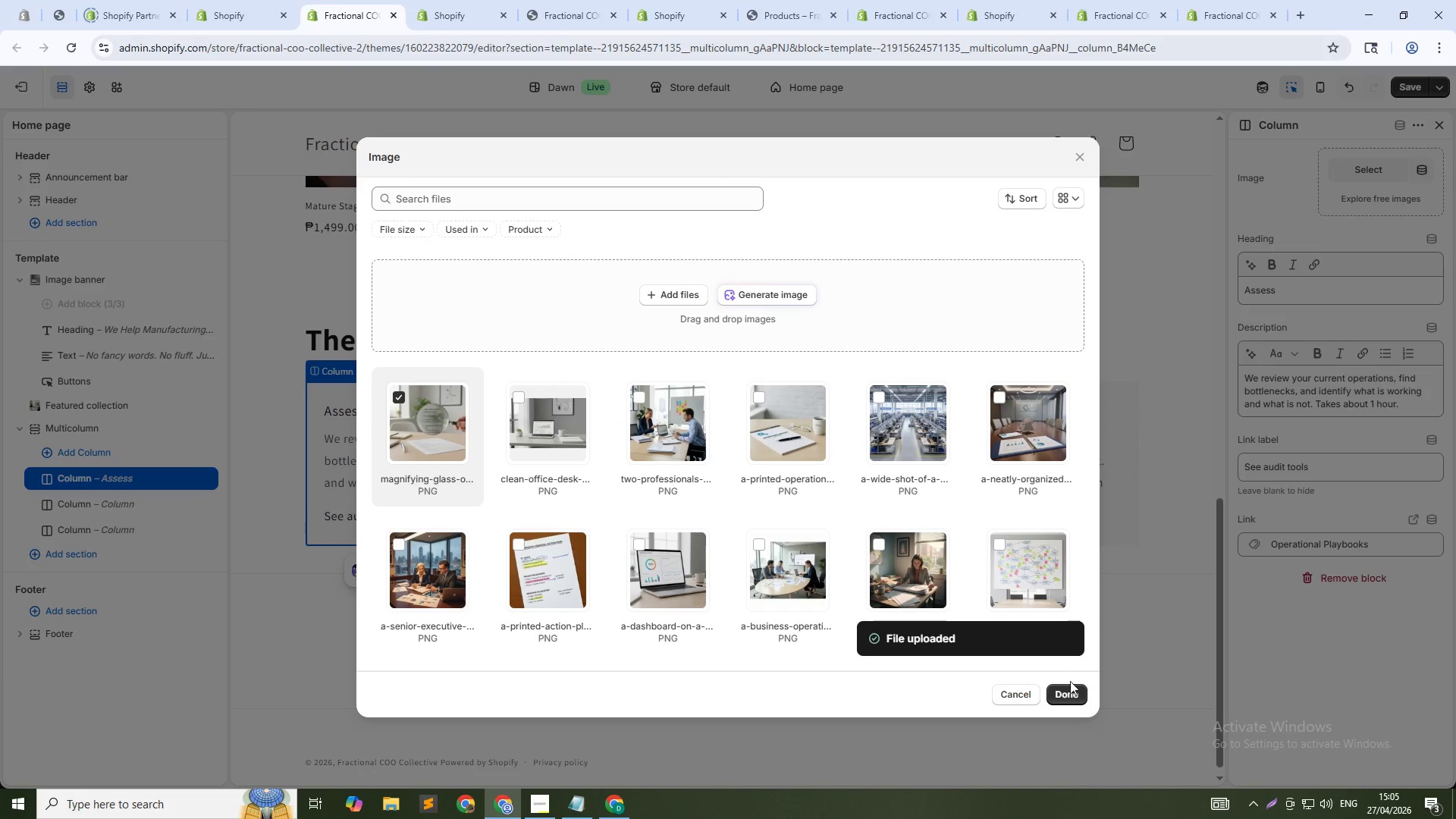 
left_click([1070, 692])
 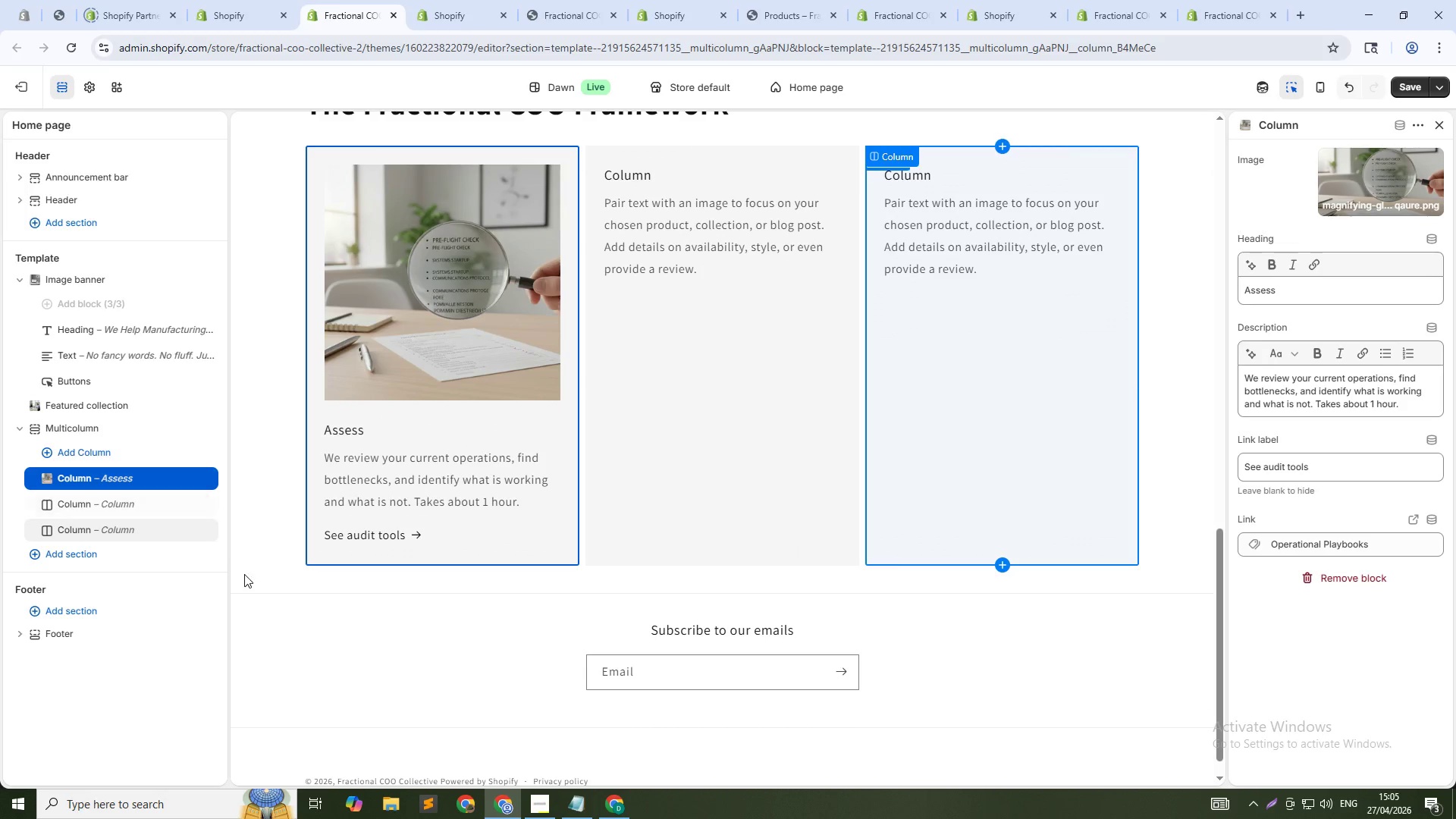 
wait(11.92)
 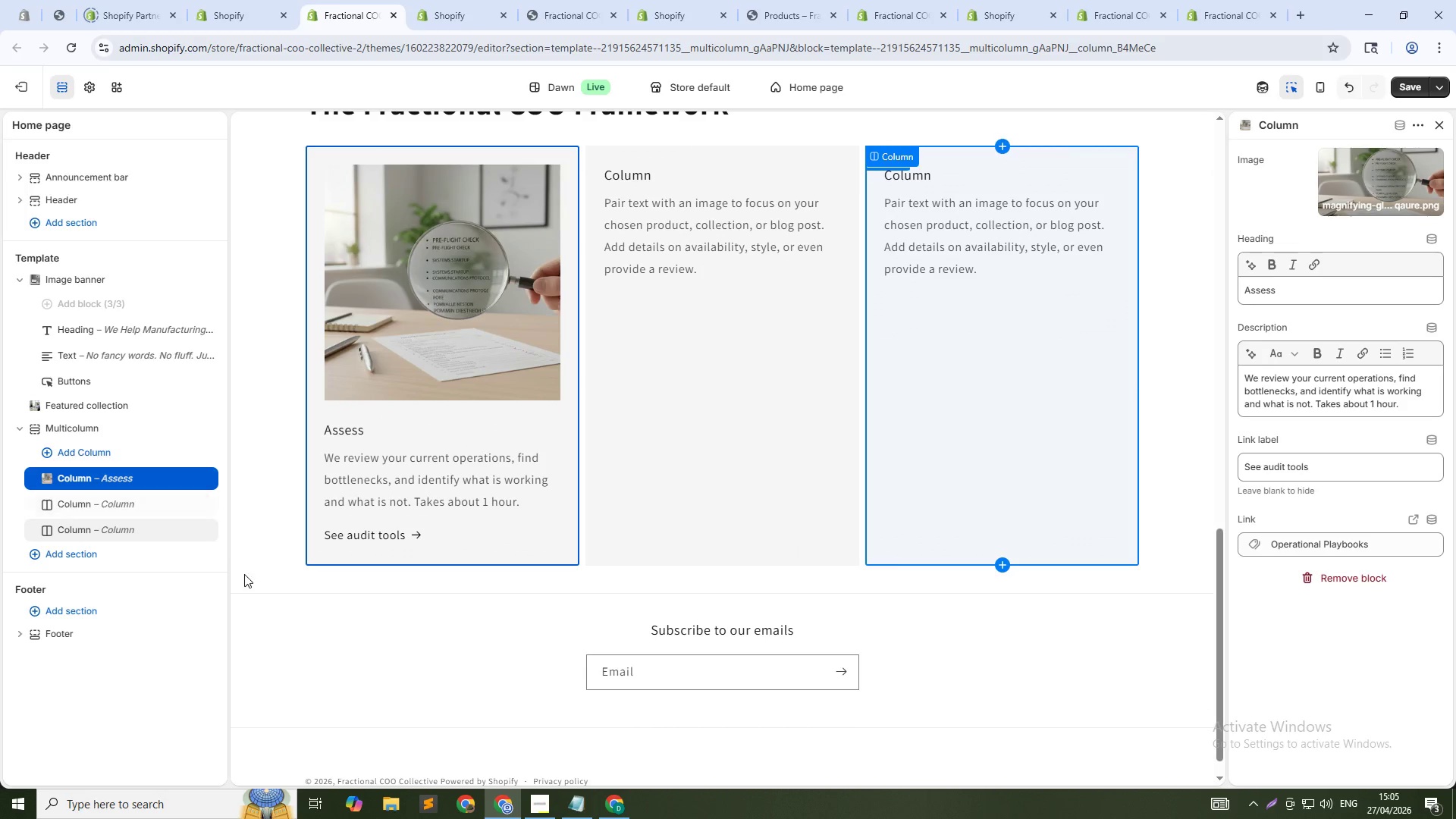 
left_click([1429, 158])
 